 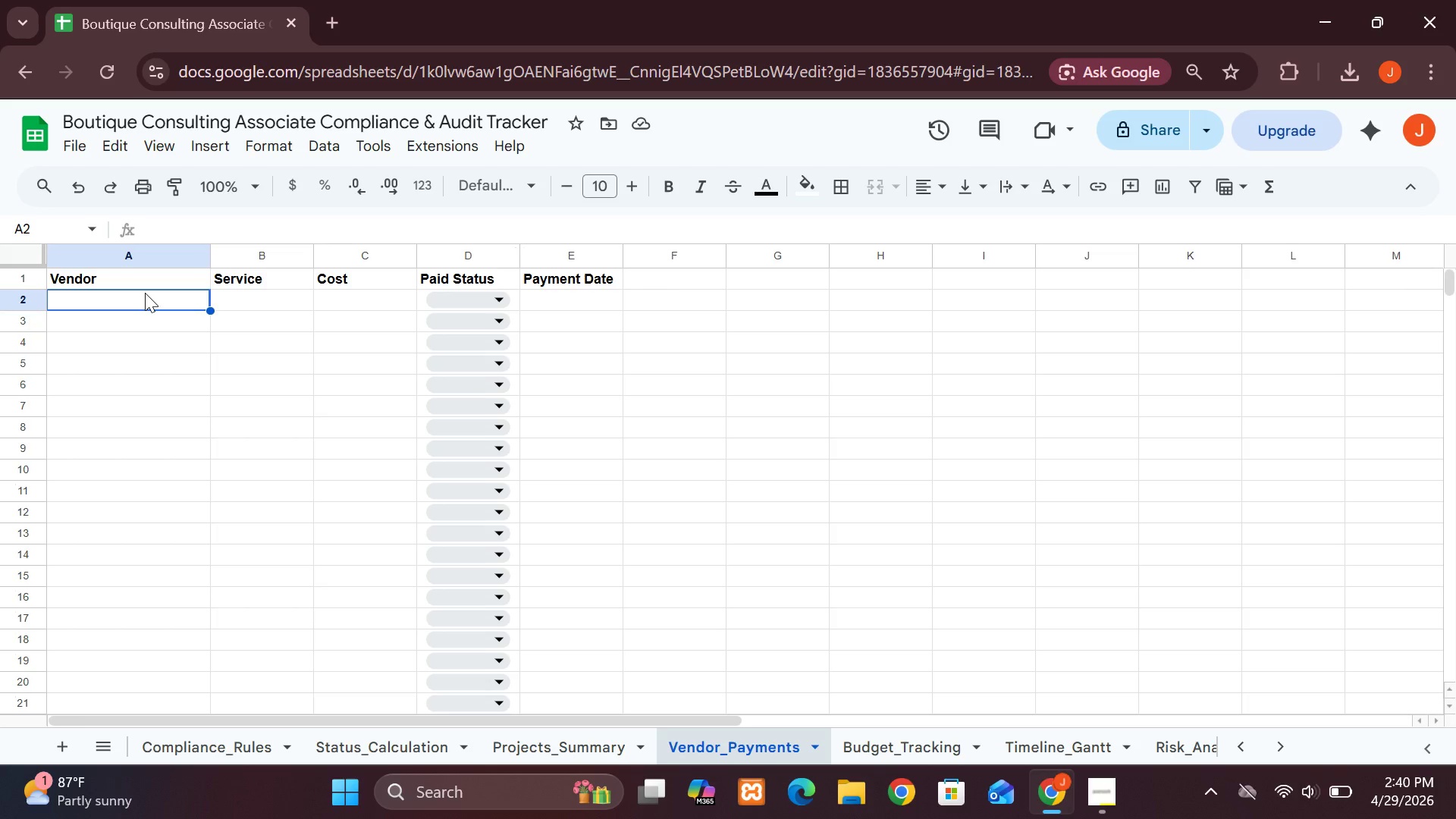 
left_click([145, 293])
 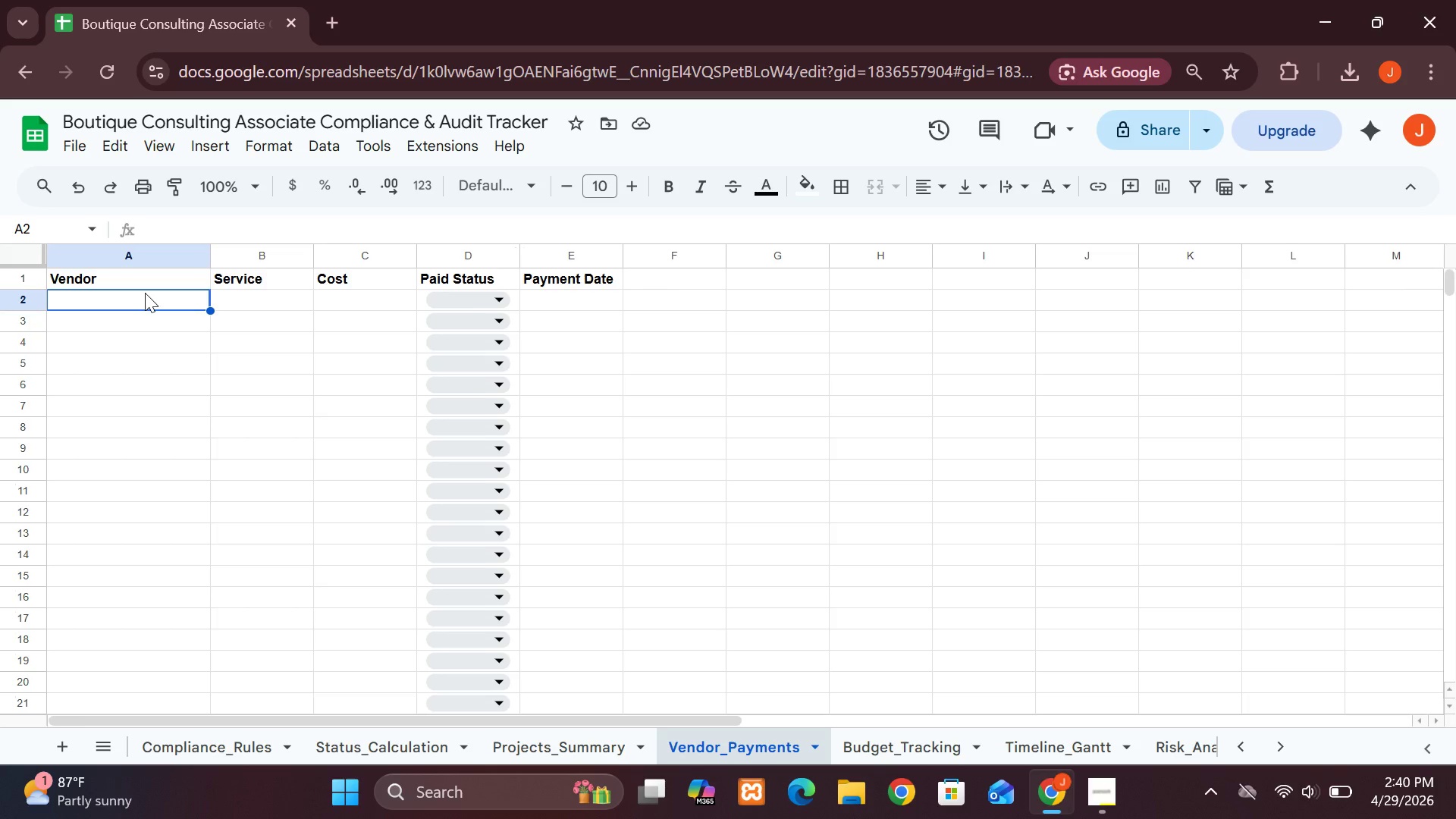 
type(Legalpro Ltd)
key(Tab)
type(Compliance Reviw)
key(Backspace)
type(ew)
key(Tab)
type(5200)
key(Tab)
 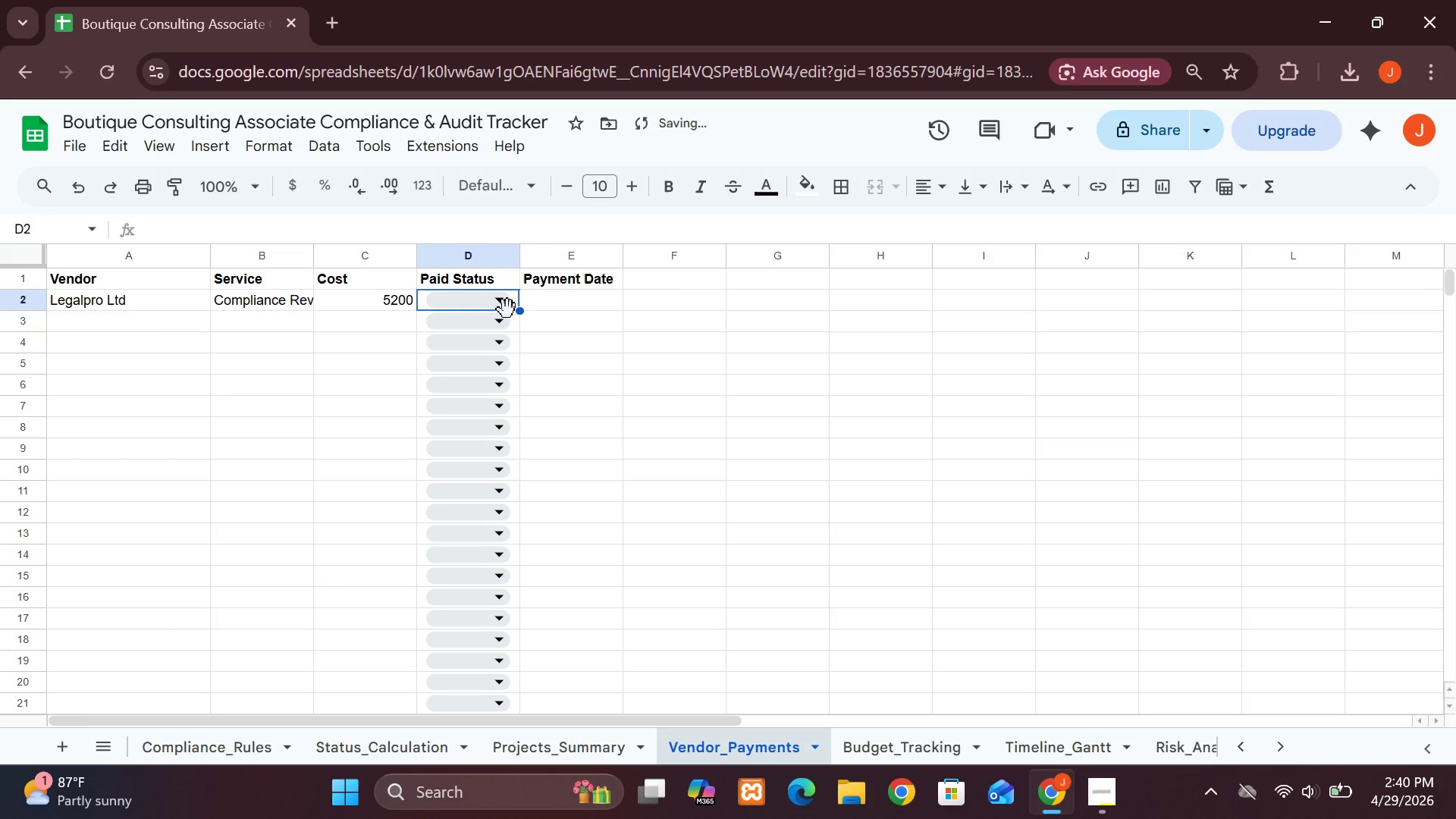 
left_click([494, 304])
 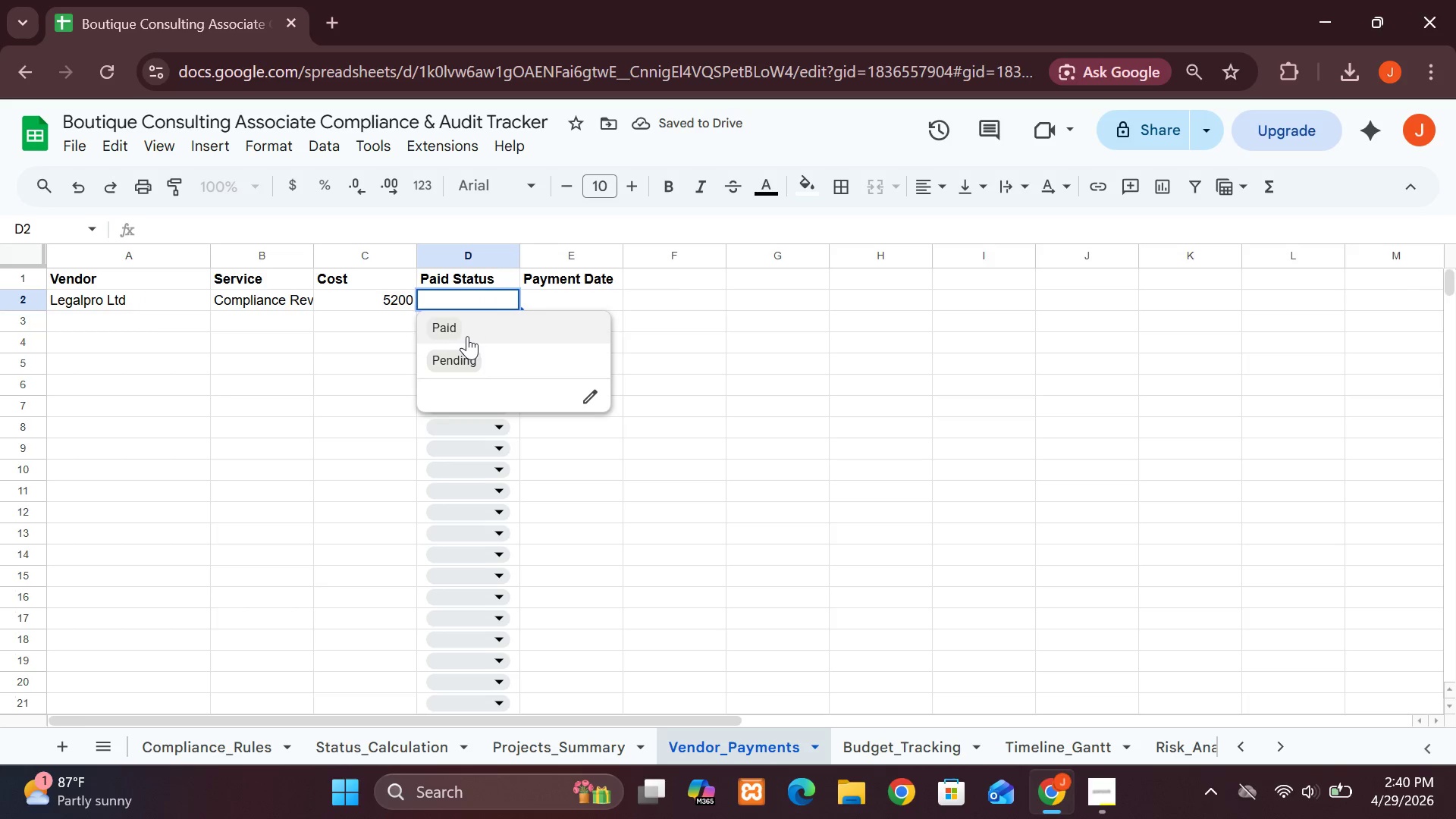 
left_click([466, 335])
 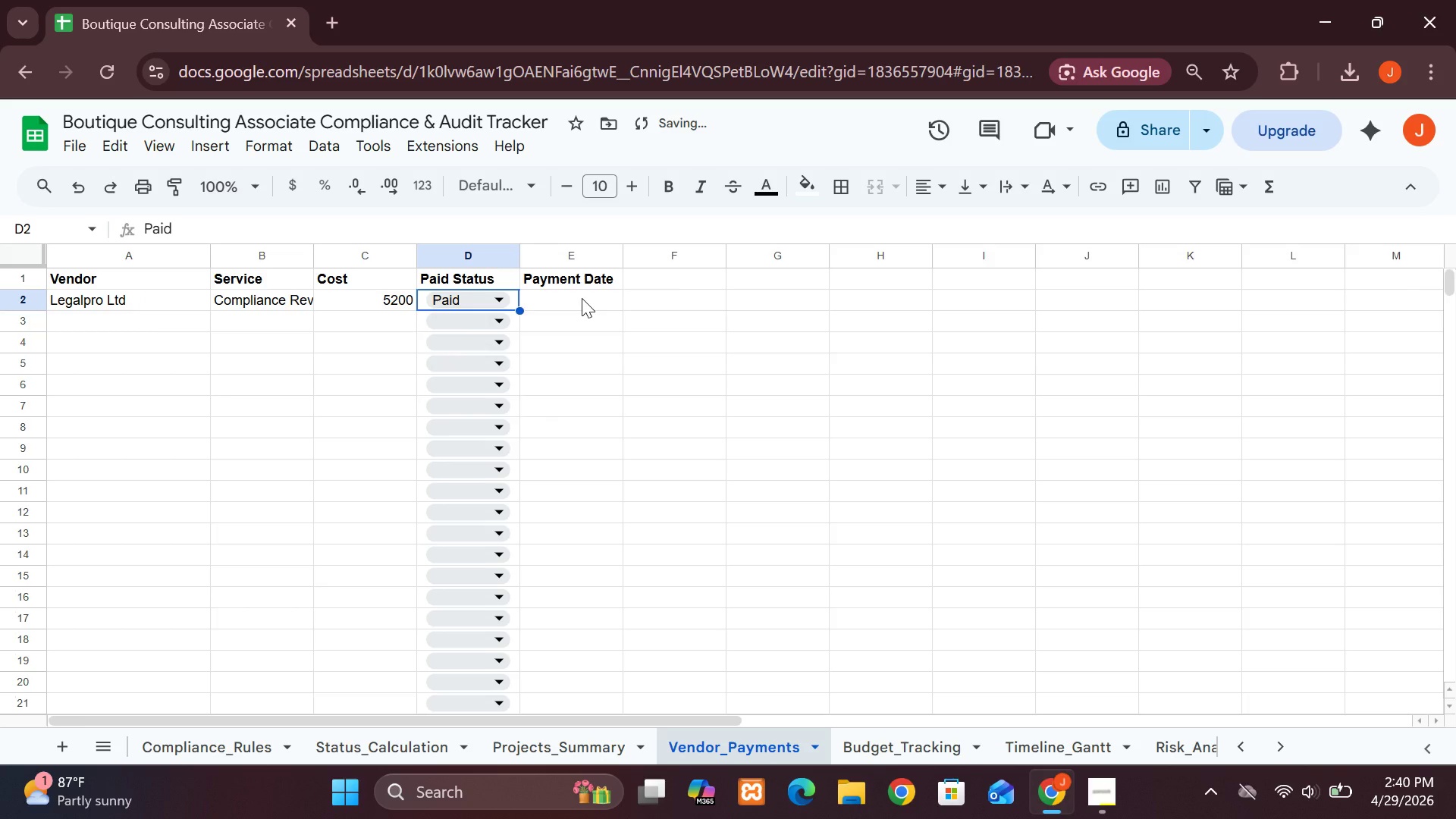 
left_click([582, 298])
 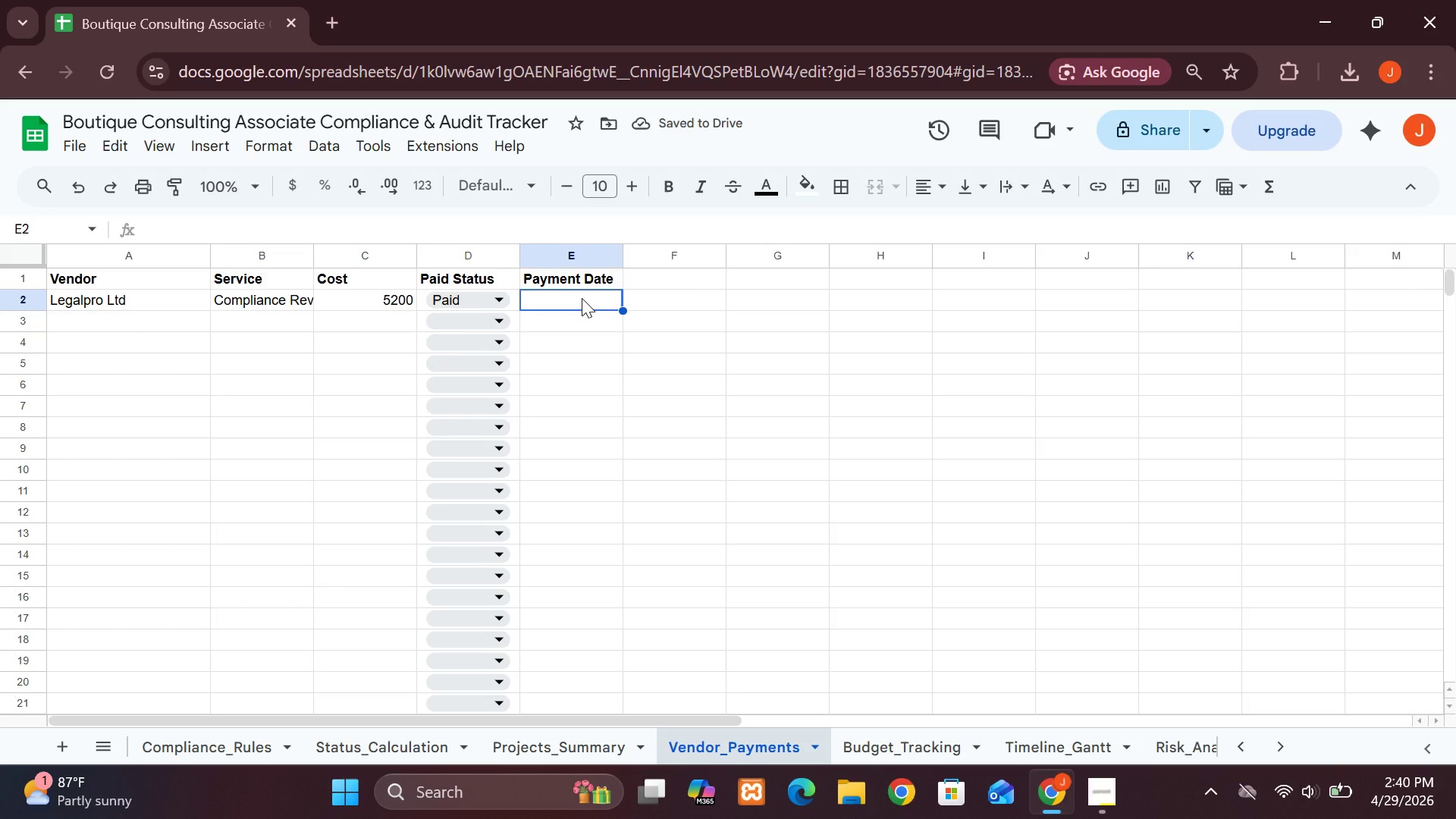 
type(05-jan-29)
key(Backspace)
type(026)
 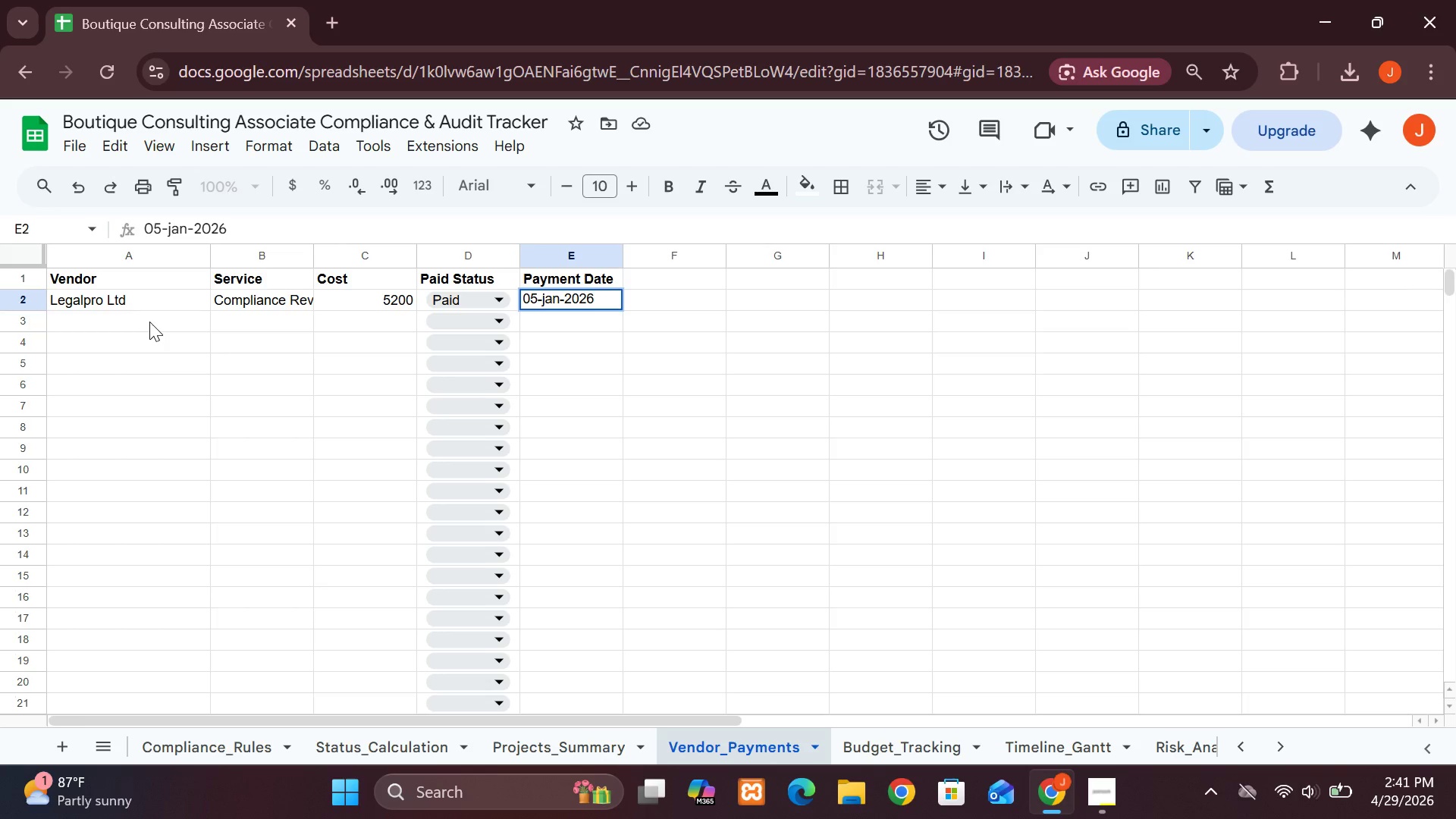 
left_click([149, 322])
 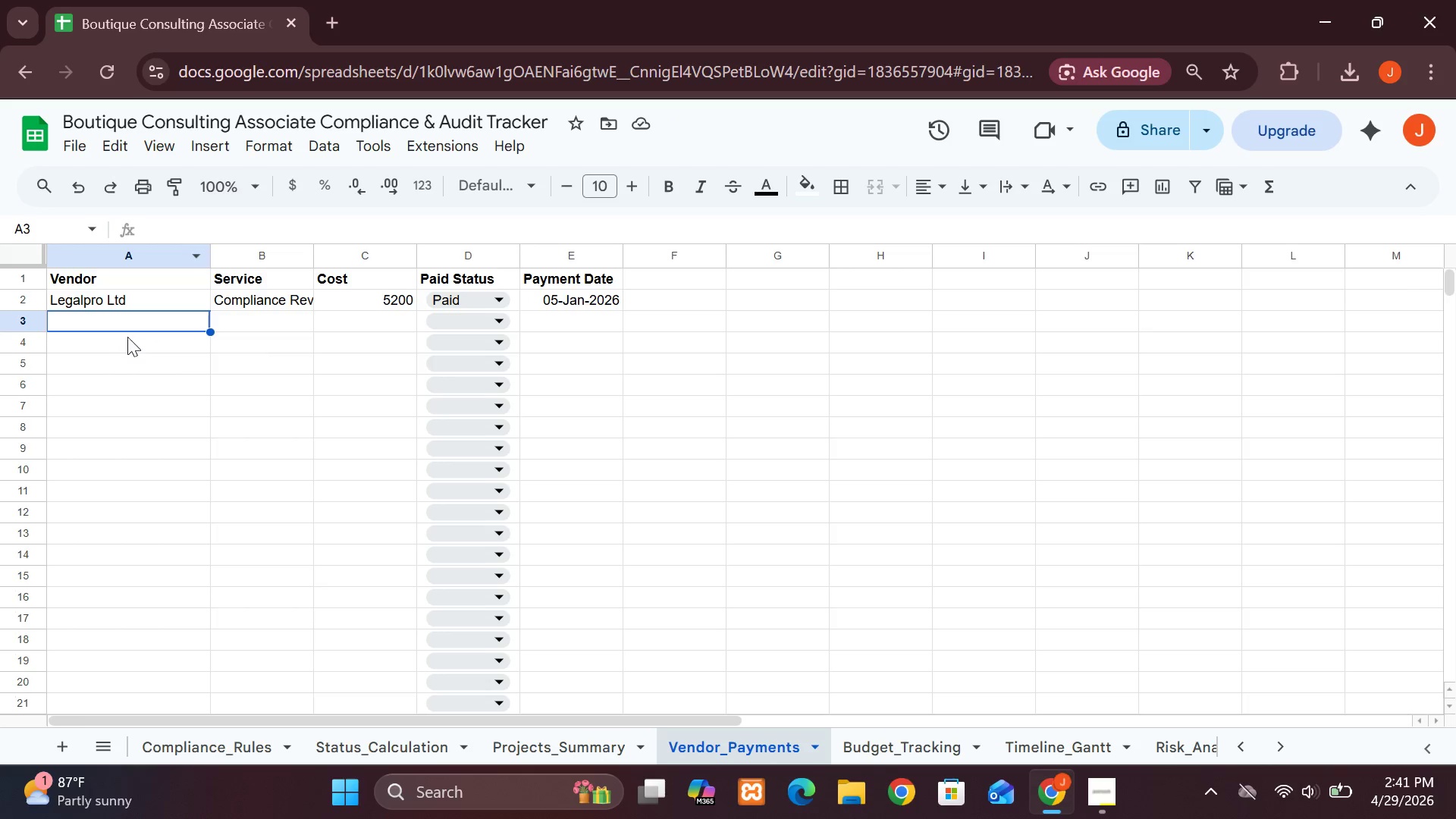 
wait(7.5)
 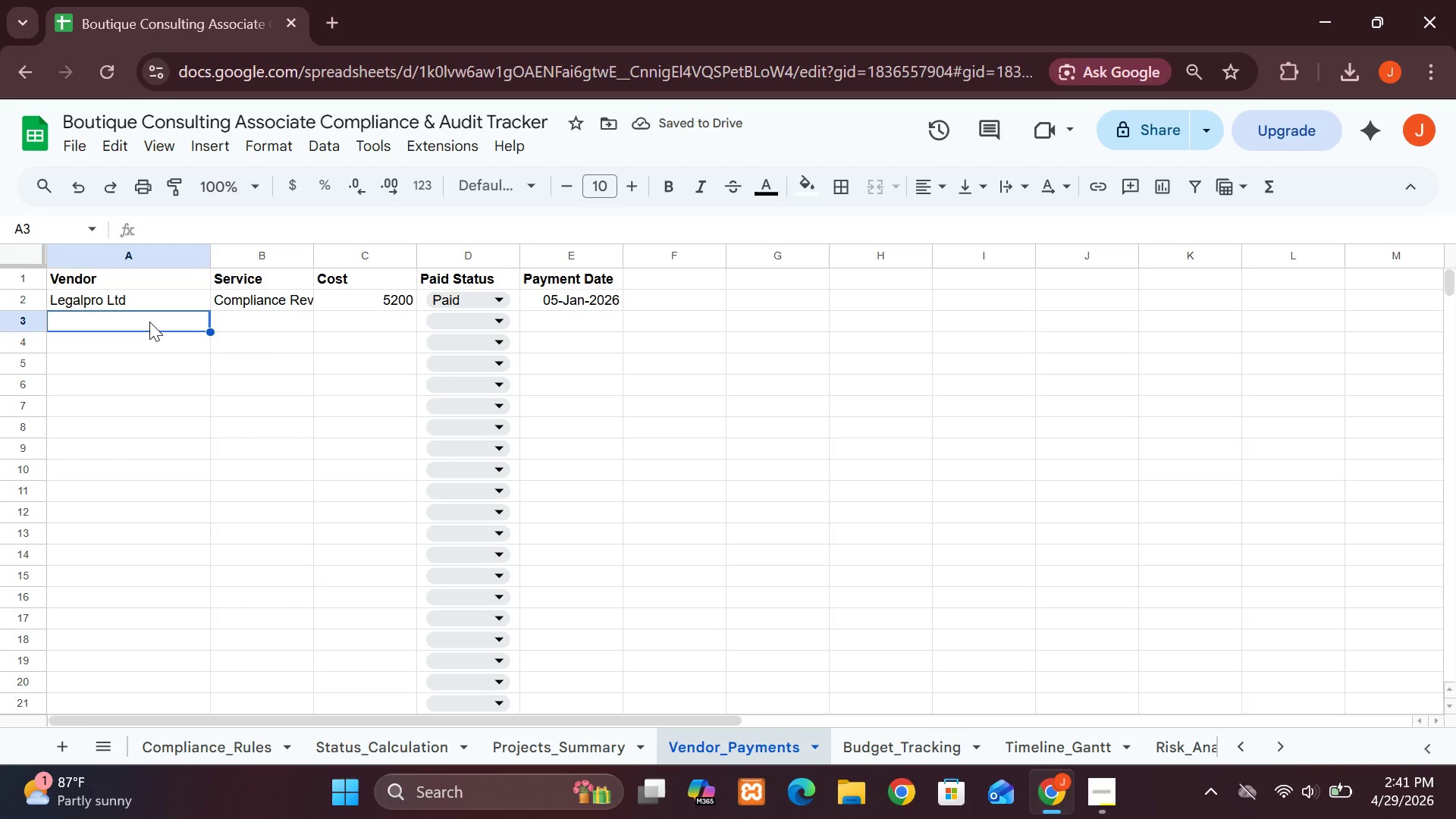 
type(SecureCheck Inc)
key(Tab)
type(Background c)
key(Backspace)
type(Check)
 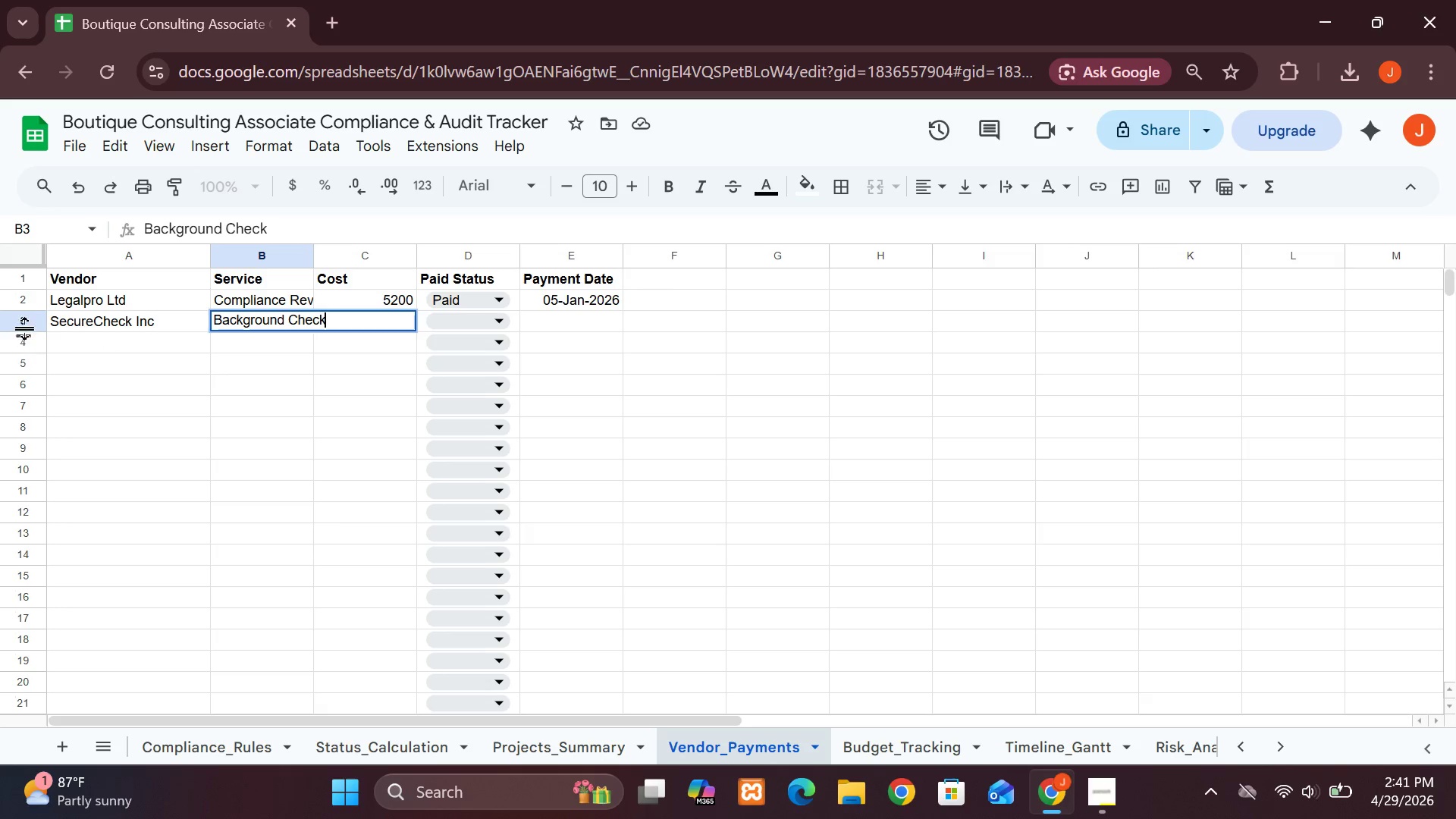 
left_click([102, 341])
 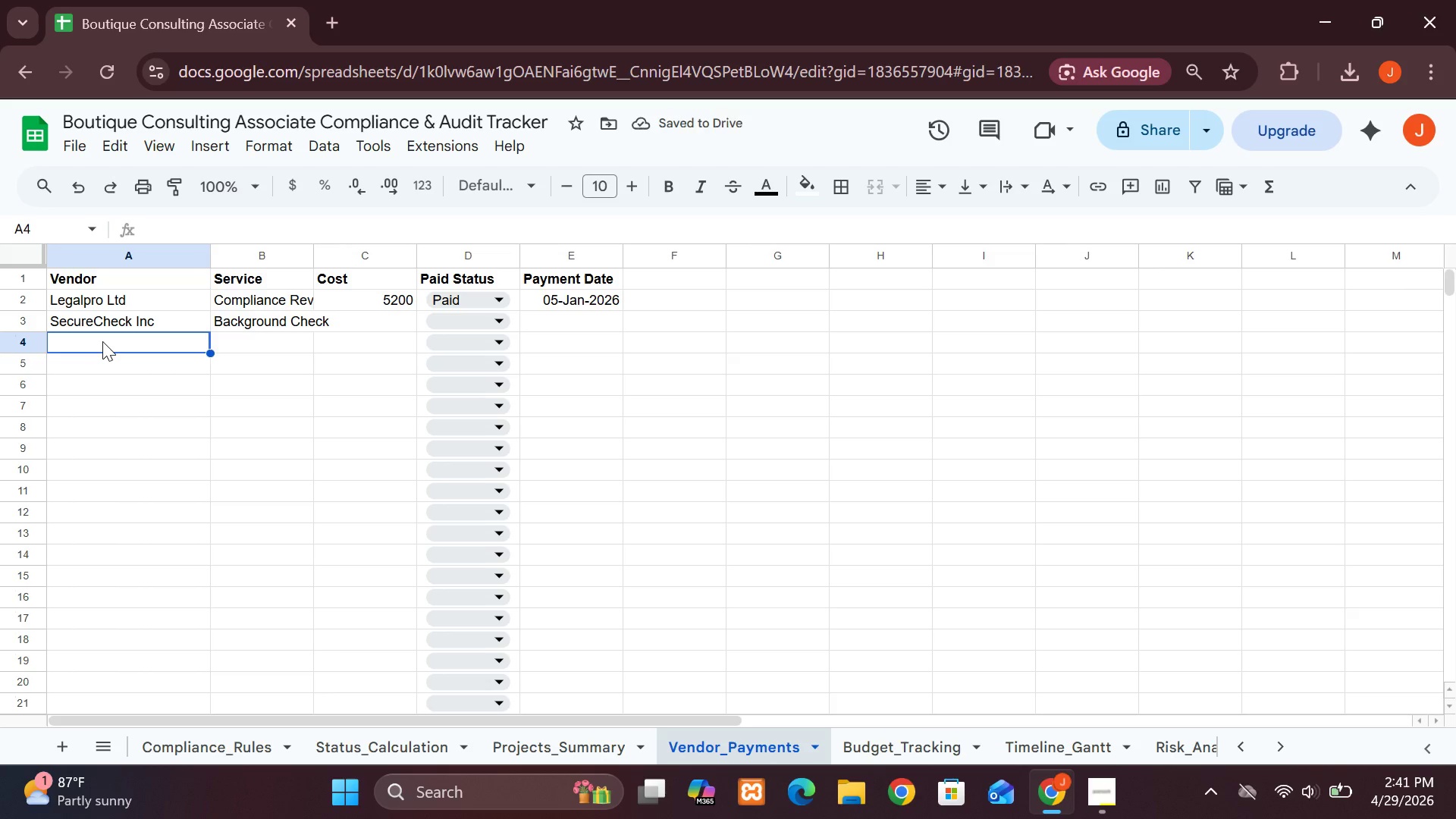 
type(DataSafe EU)
key(Tab)
type(GDPR Training)
 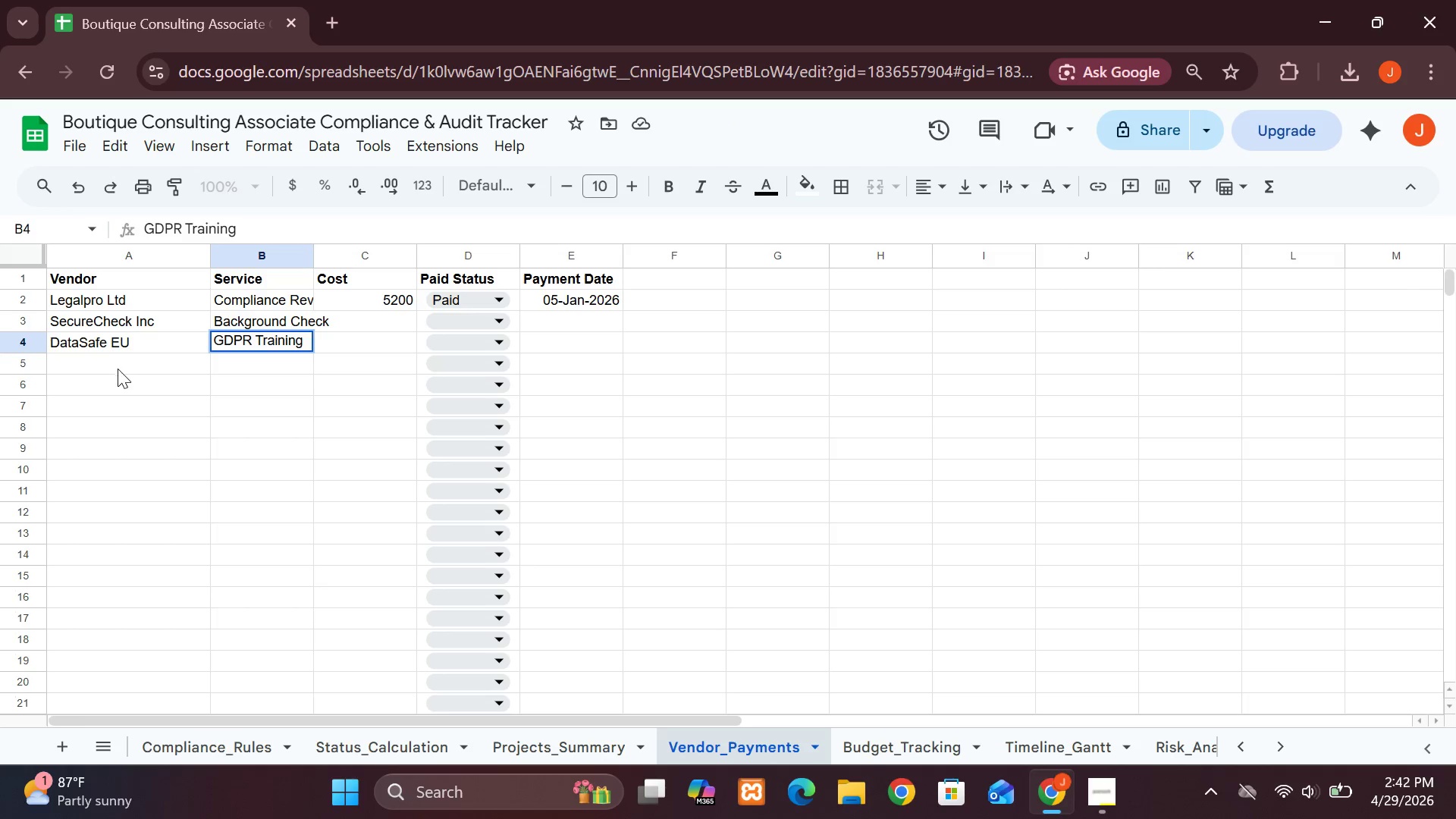 
left_click([94, 366])
 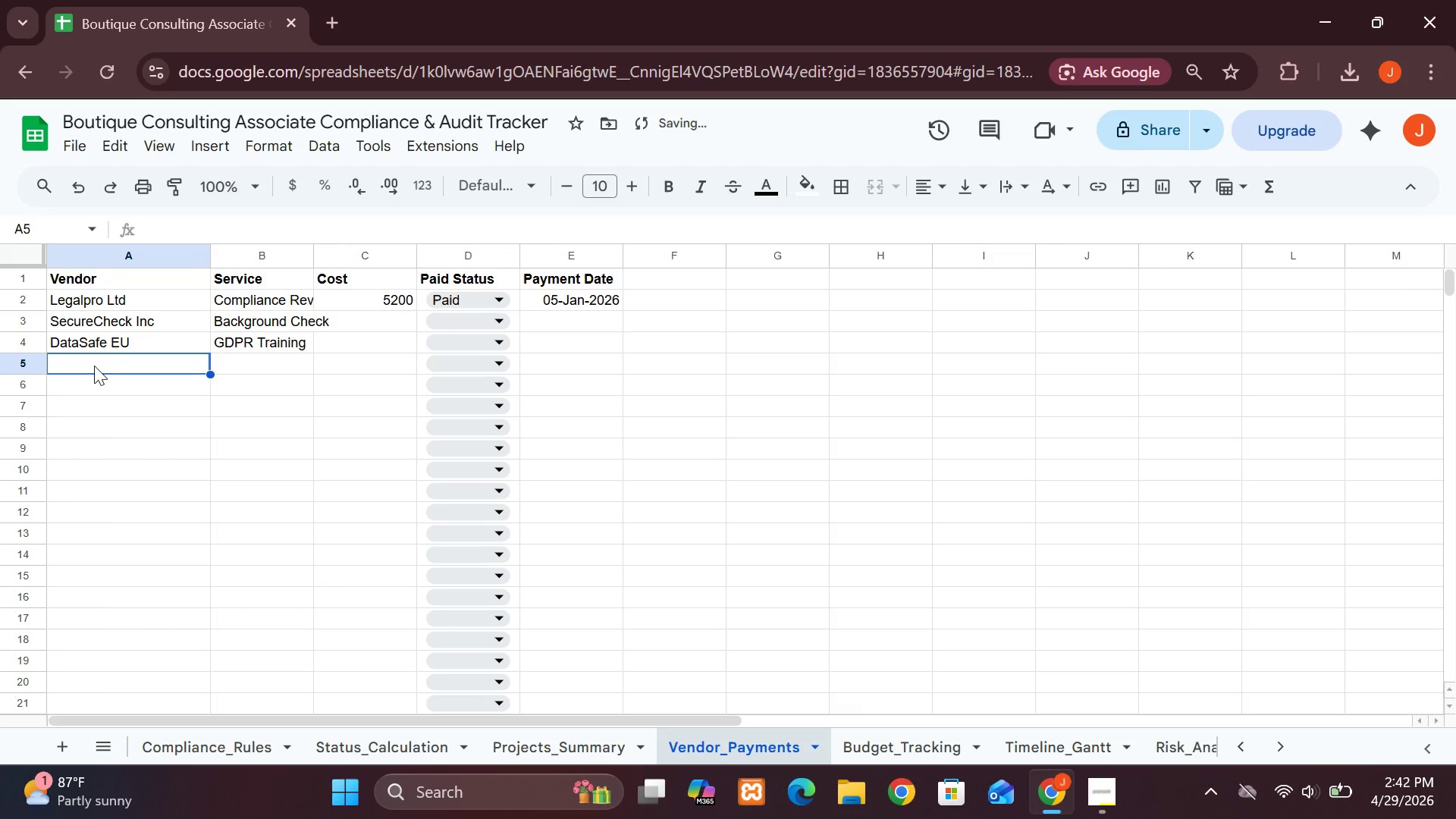 
type(Riskshield)
key(Backspace)
key(Backspace)
key(Backspace)
key(Backspace)
key(Backspace)
key(Backspace)
type(Shield)
 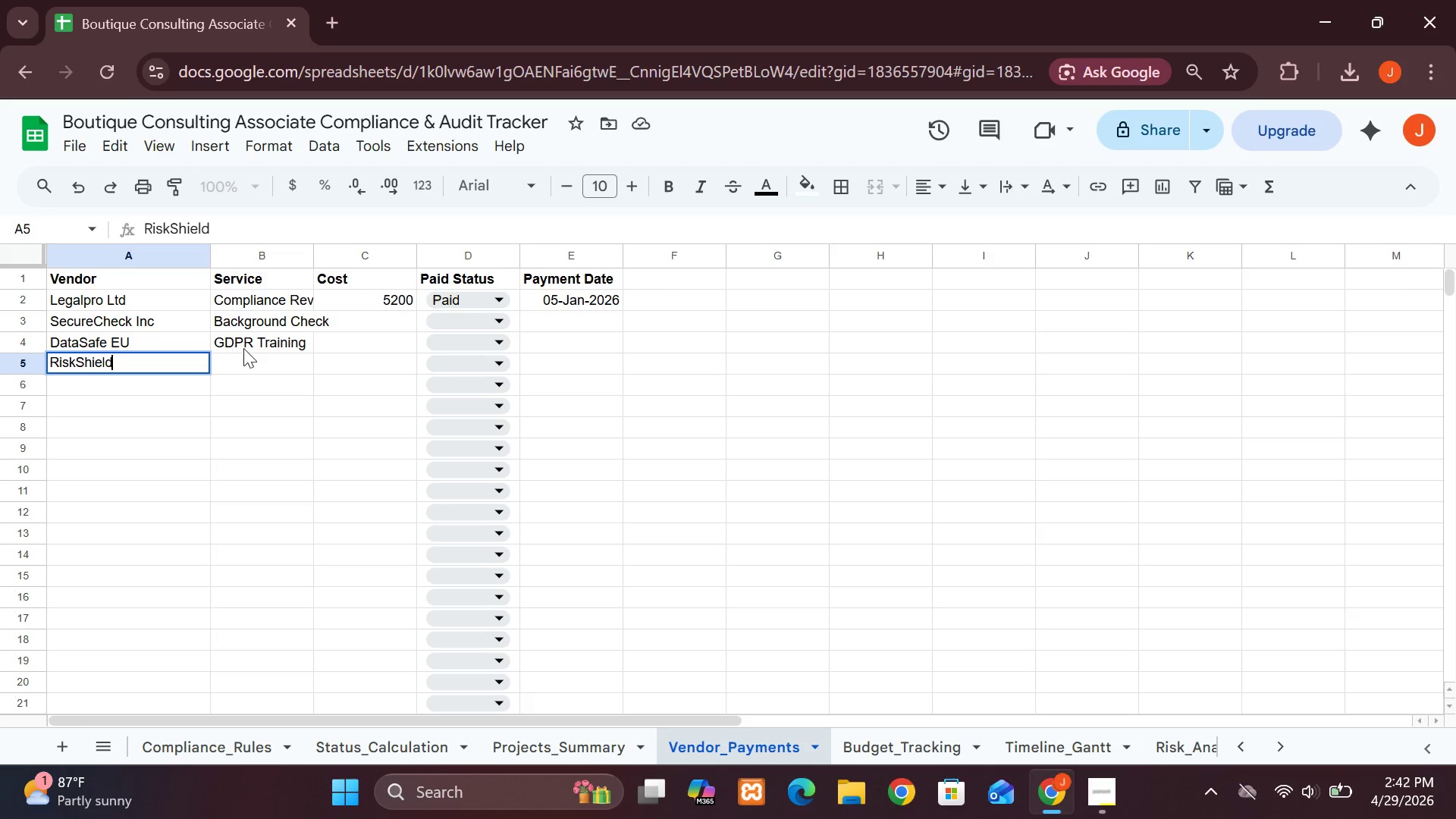 
left_click([248, 369])
 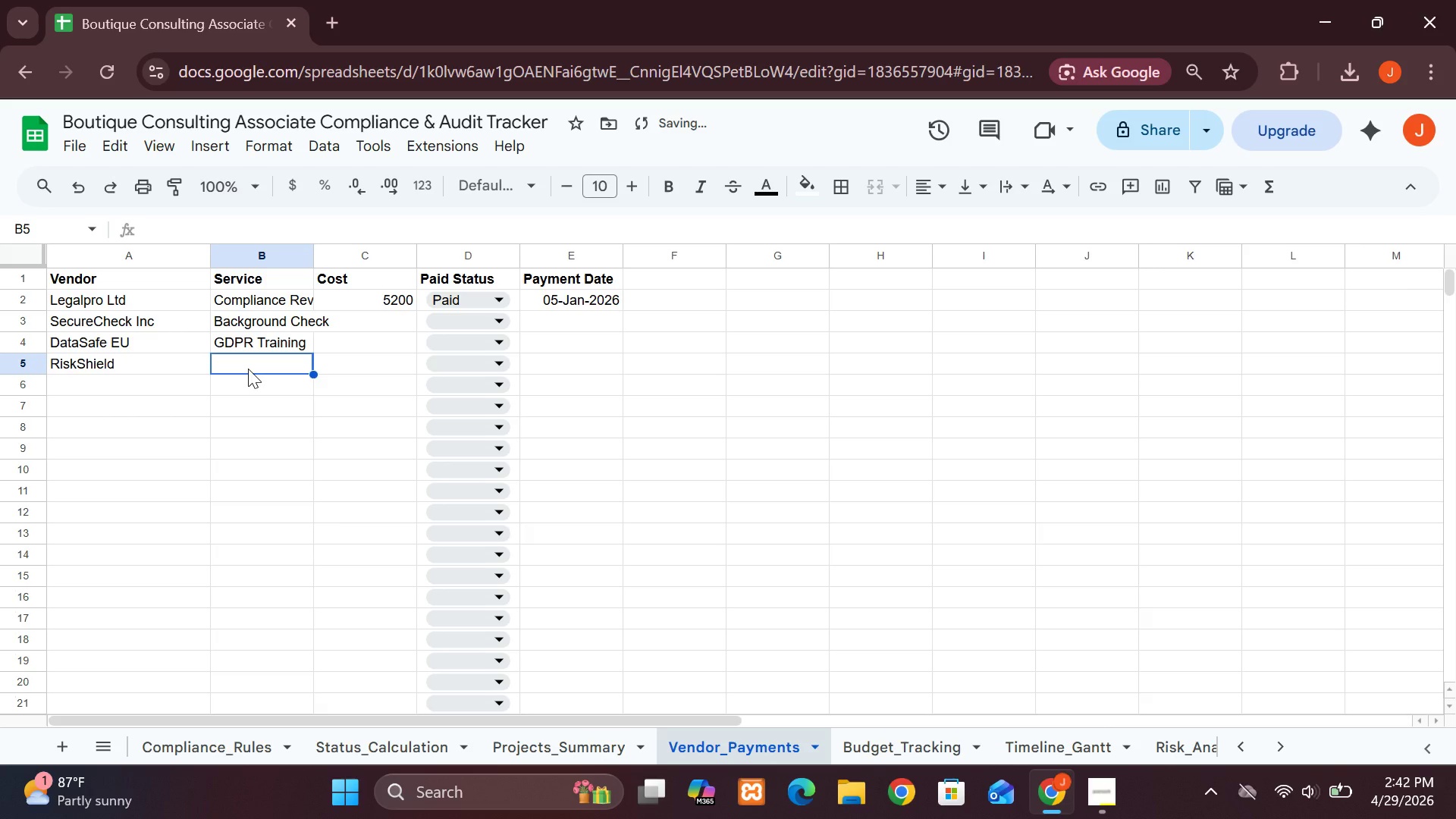 
type(Insure)
key(Backspace)
type(ance Audit)
 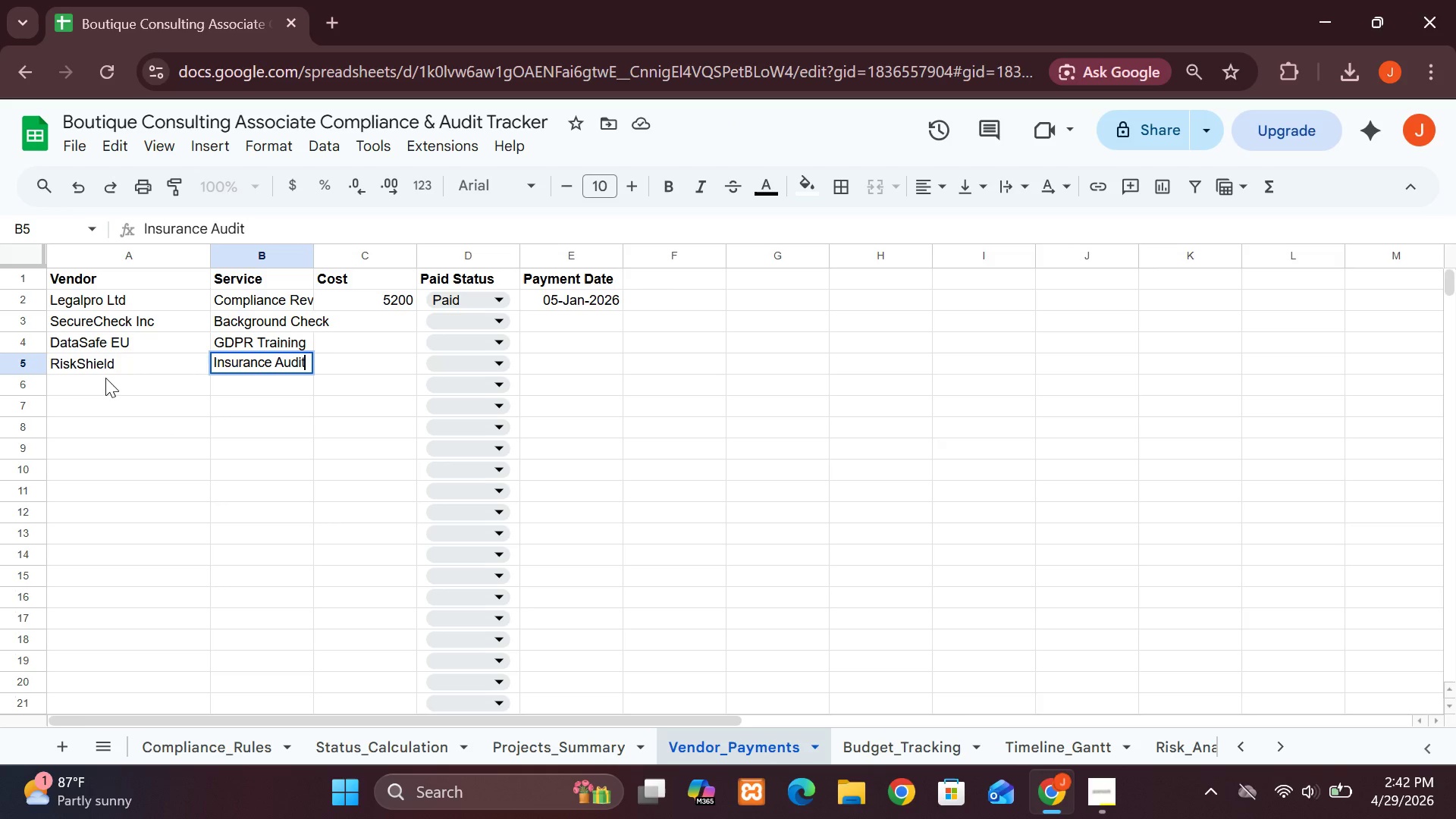 
left_click([105, 378])
 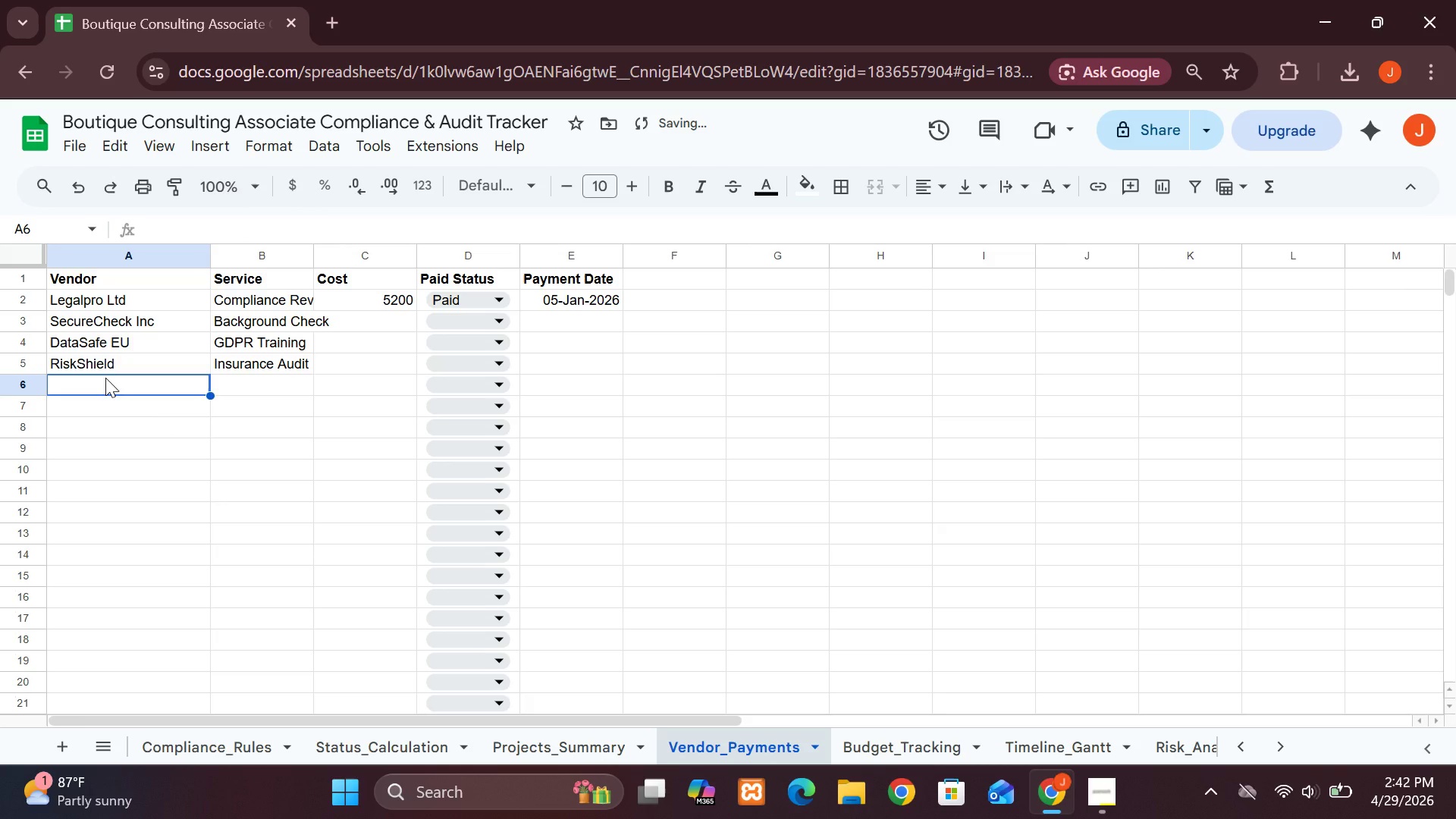 
type(VerifyNow)
key(Tab)
type(Backgri)
key(Backspace)
type(ond A)
key(Backspace)
type(Screening)
 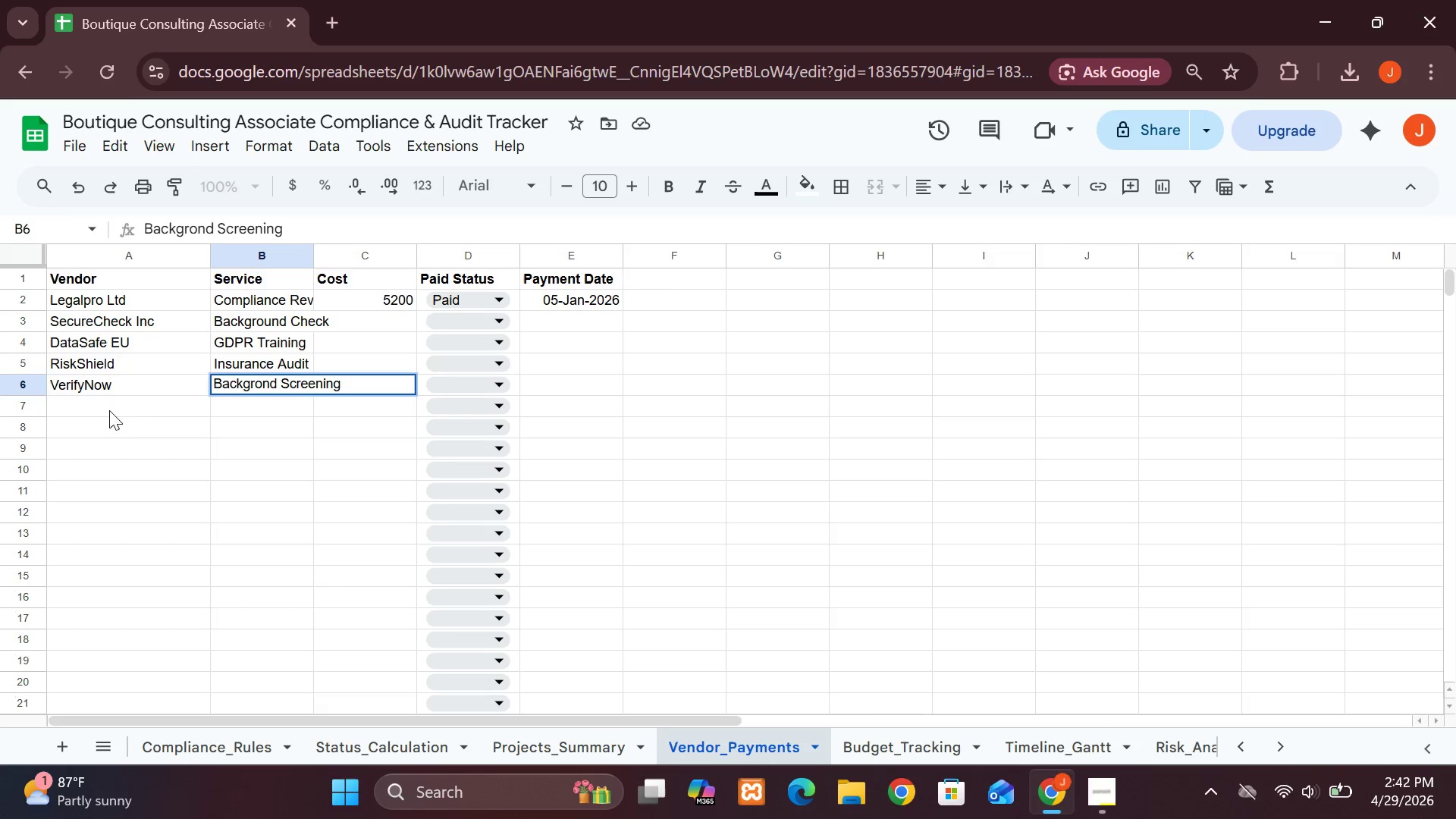 
left_click([111, 410])
 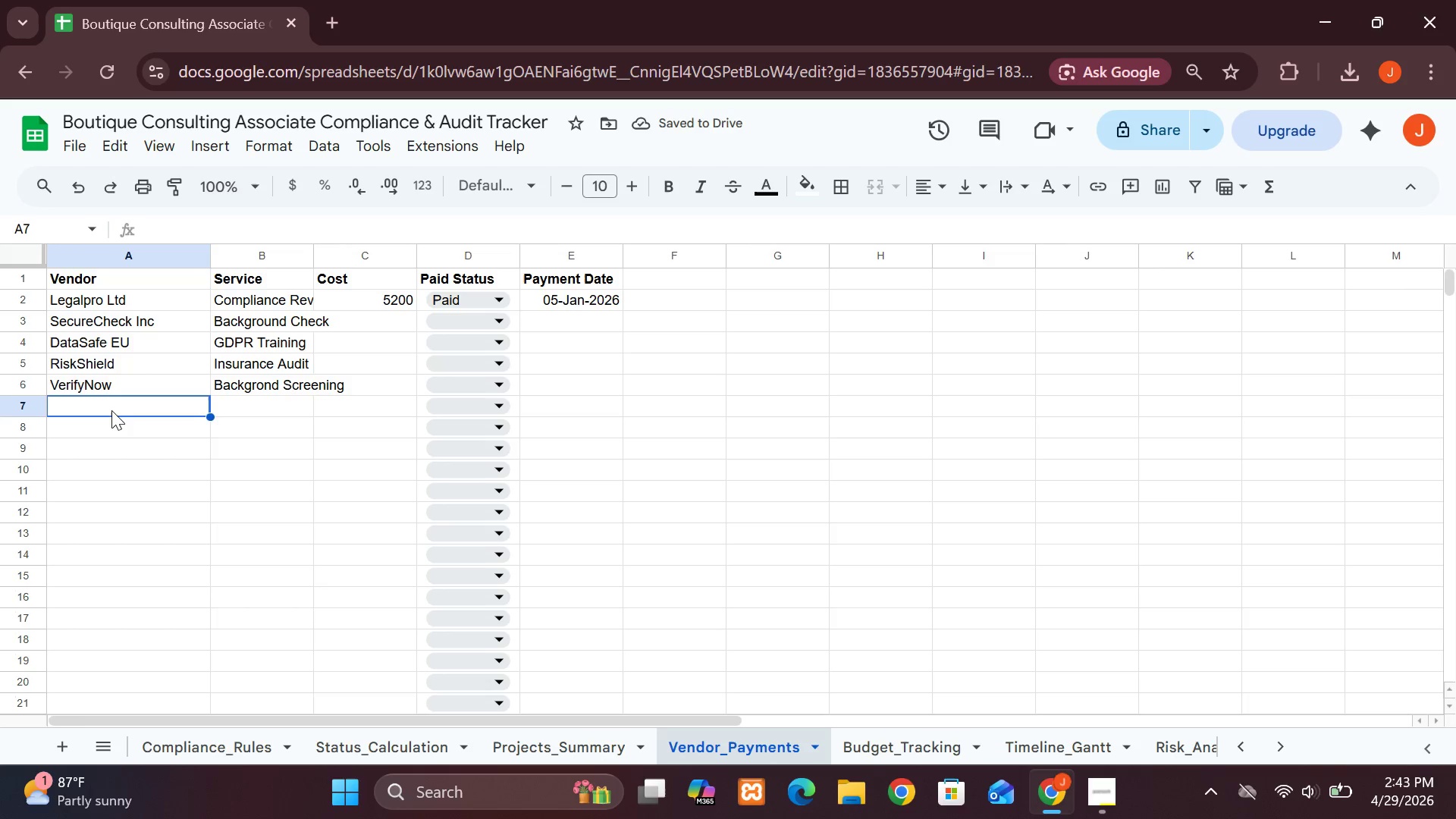 
type(ComplianceHUB)
key(Backspace)
key(Backspace)
type(ub)
 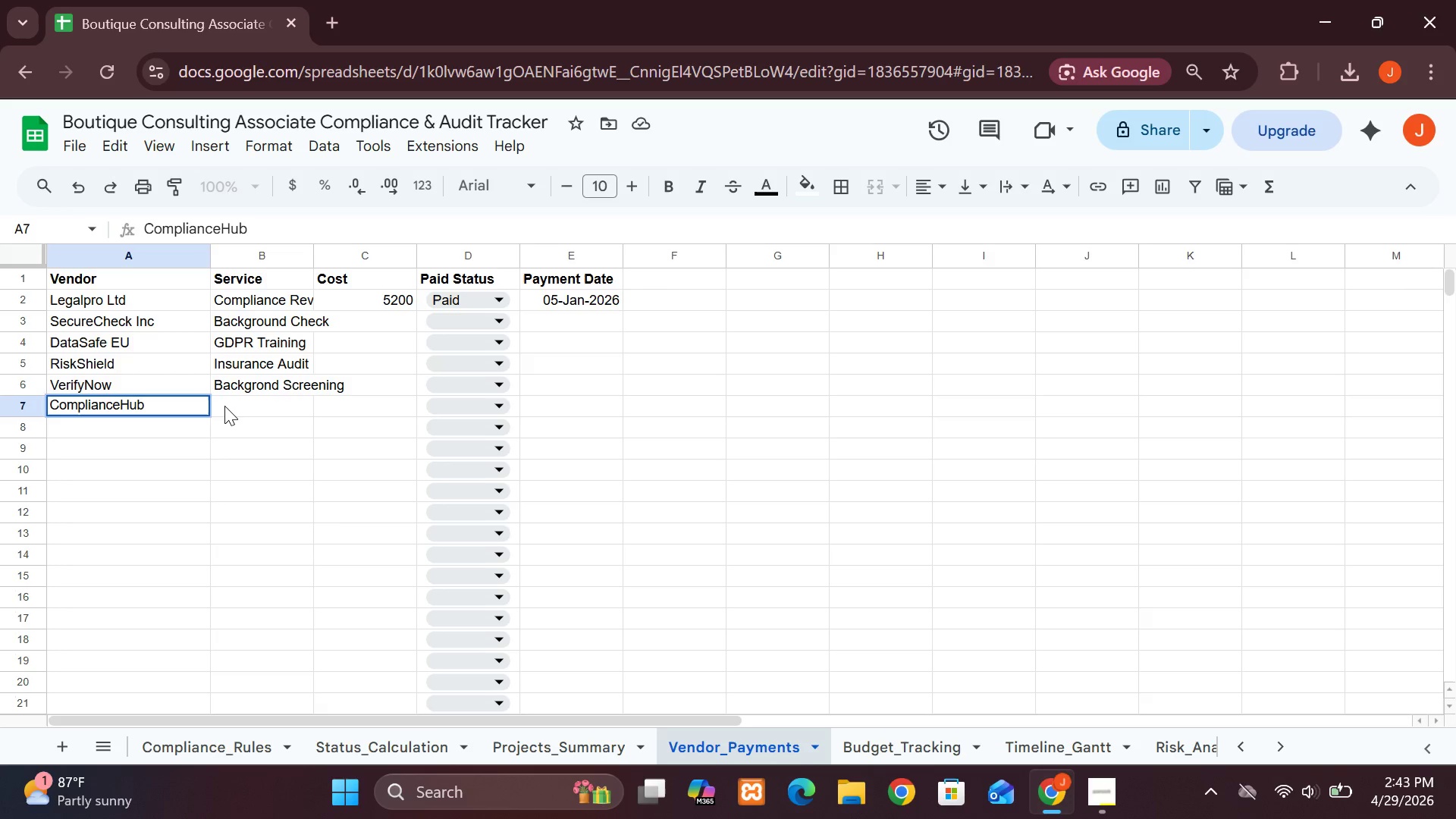 
left_click([226, 406])
 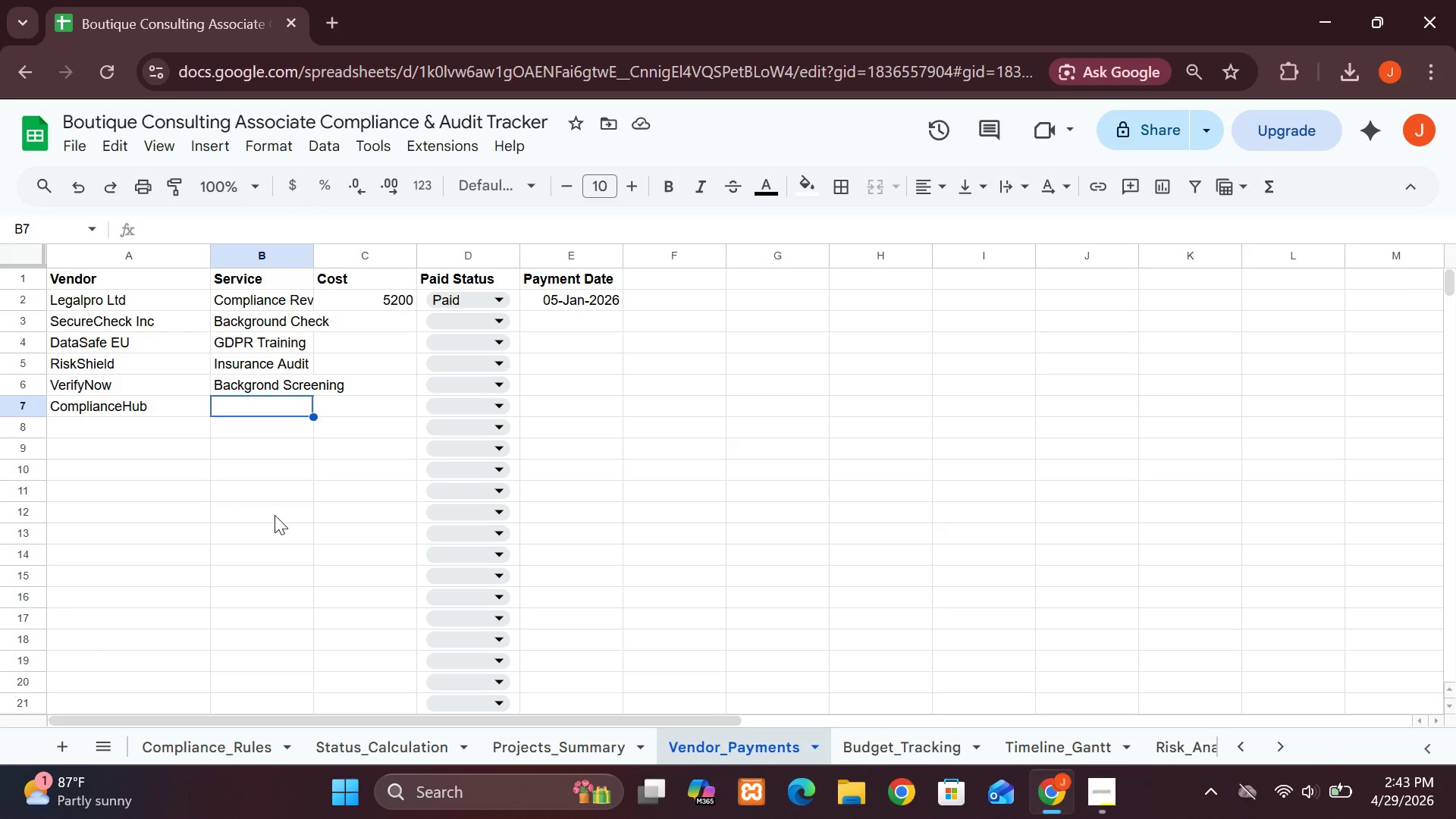 
wait(7.14)
 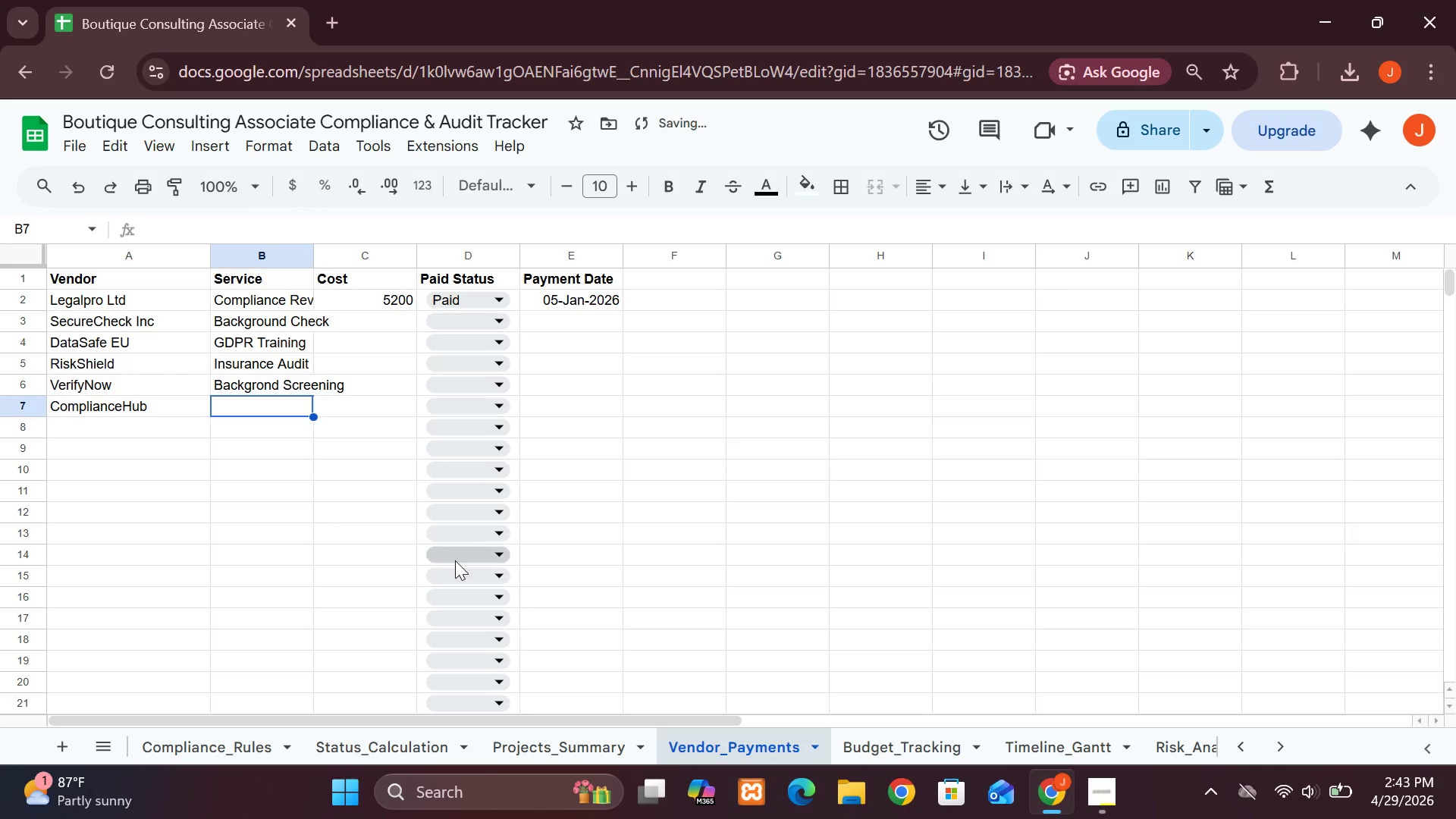 
type(GDPR Certification)
 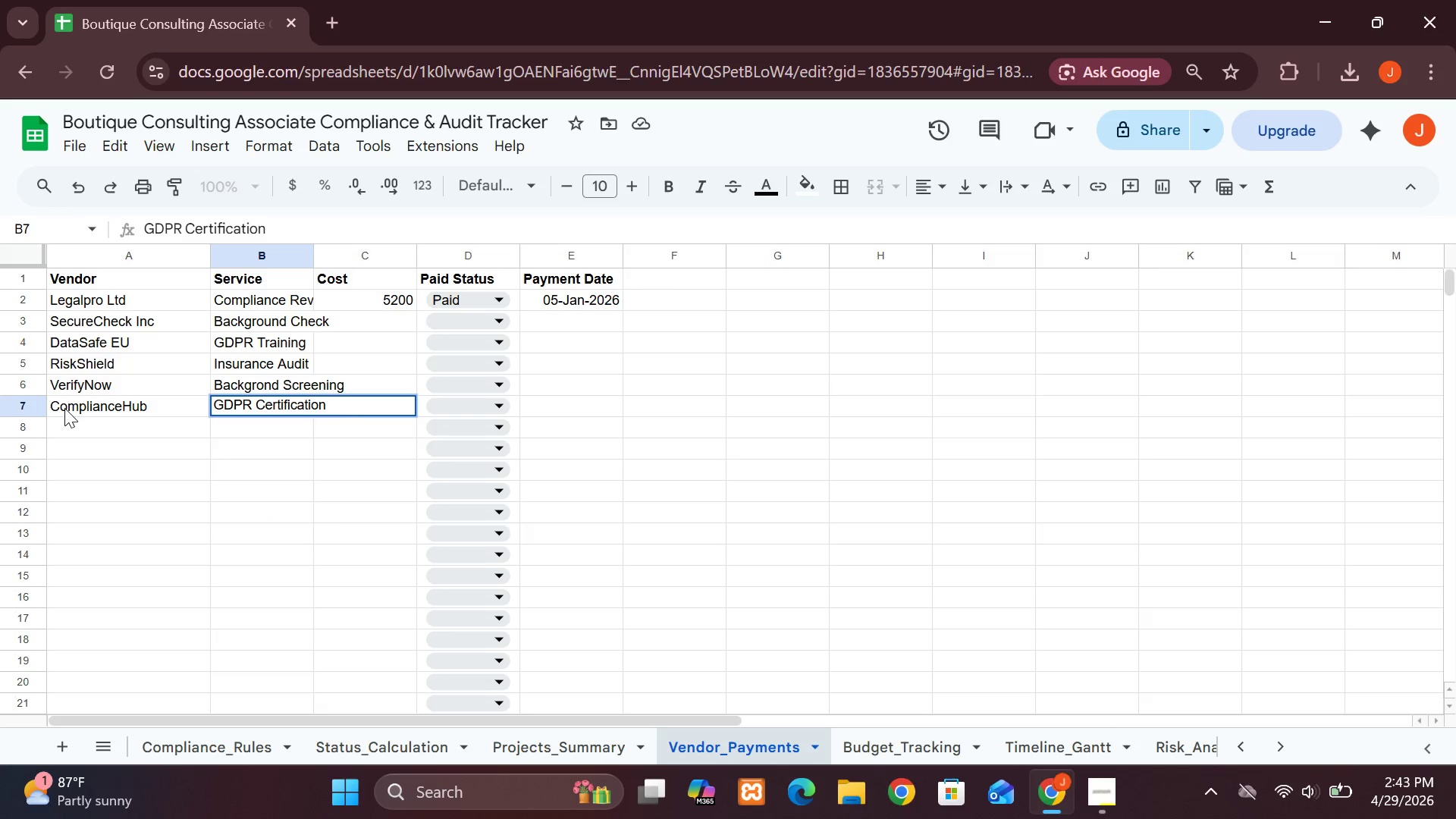 
left_click([78, 424])
 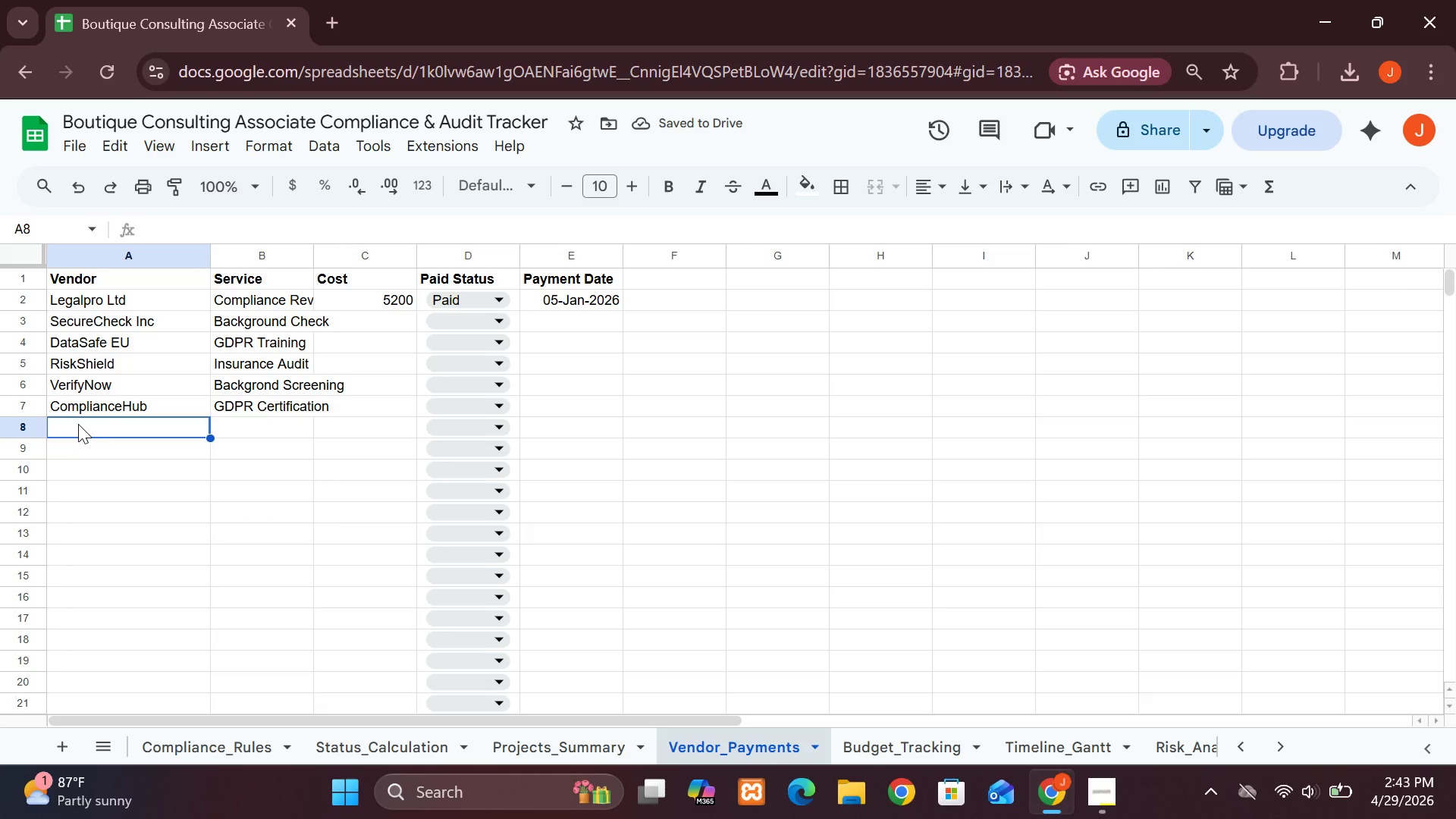 
wait(5.12)
 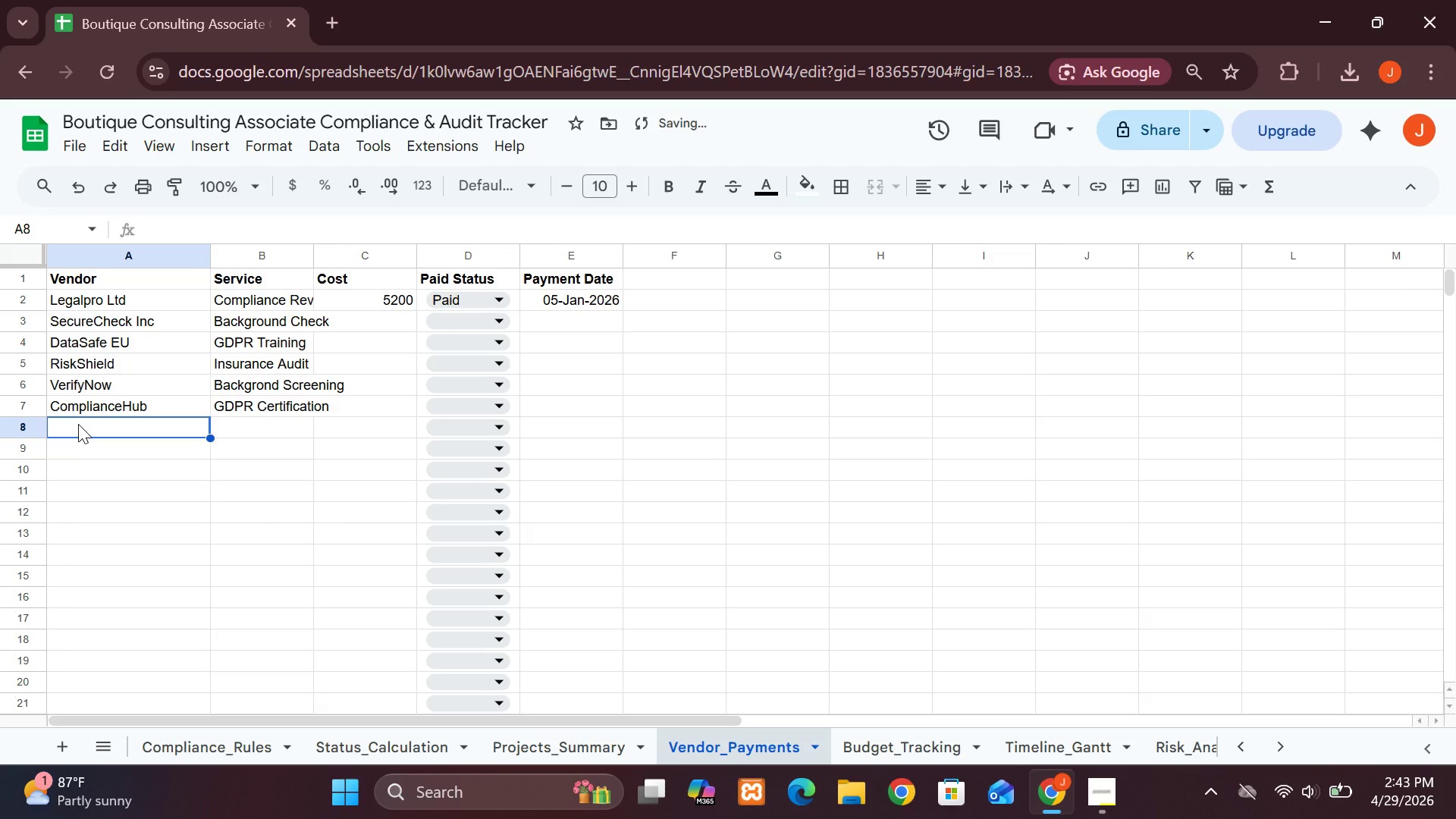 
type(TrustGuard)
 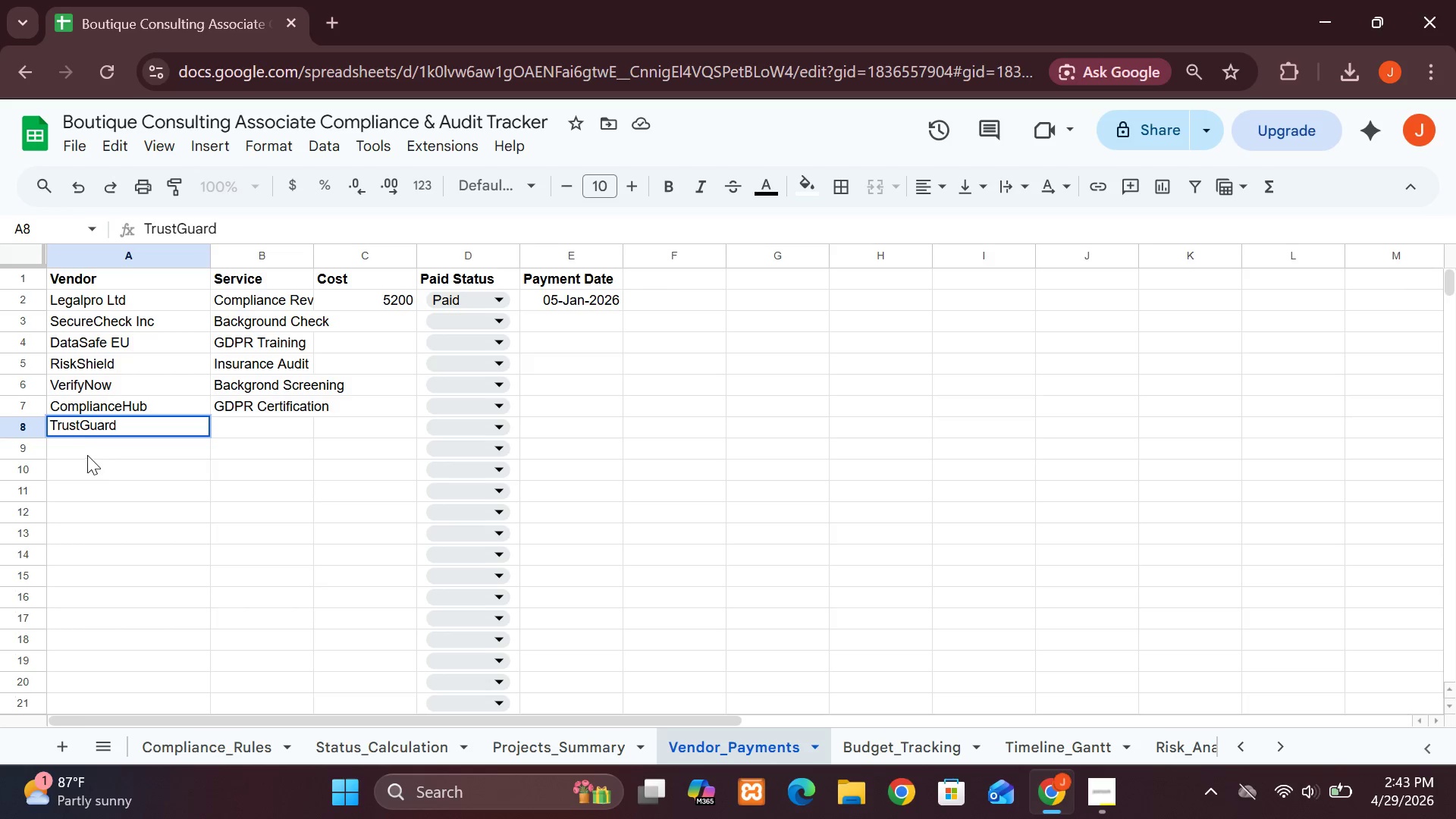 
left_click([229, 415])
 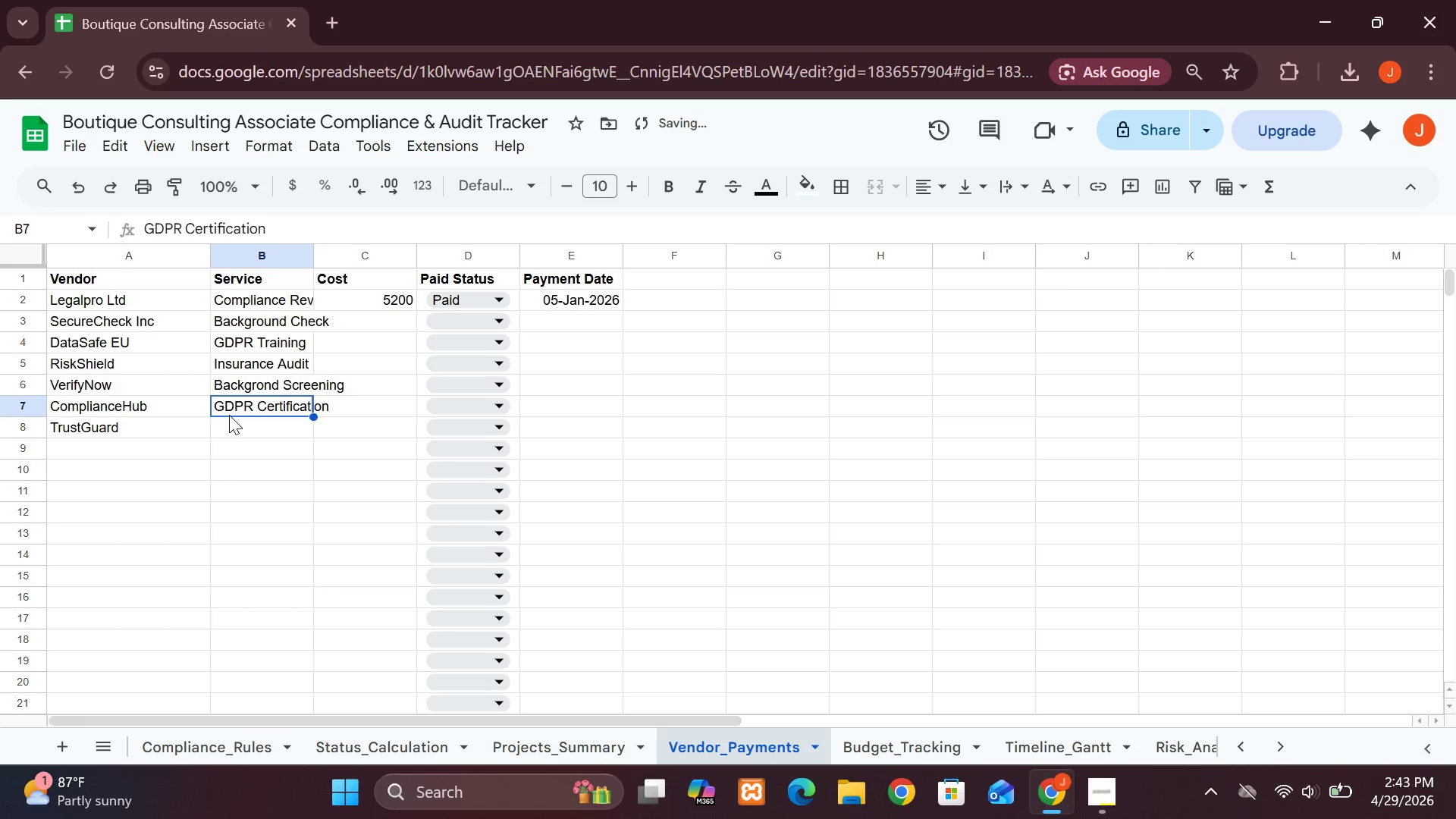 
type(Insurance Validation)
 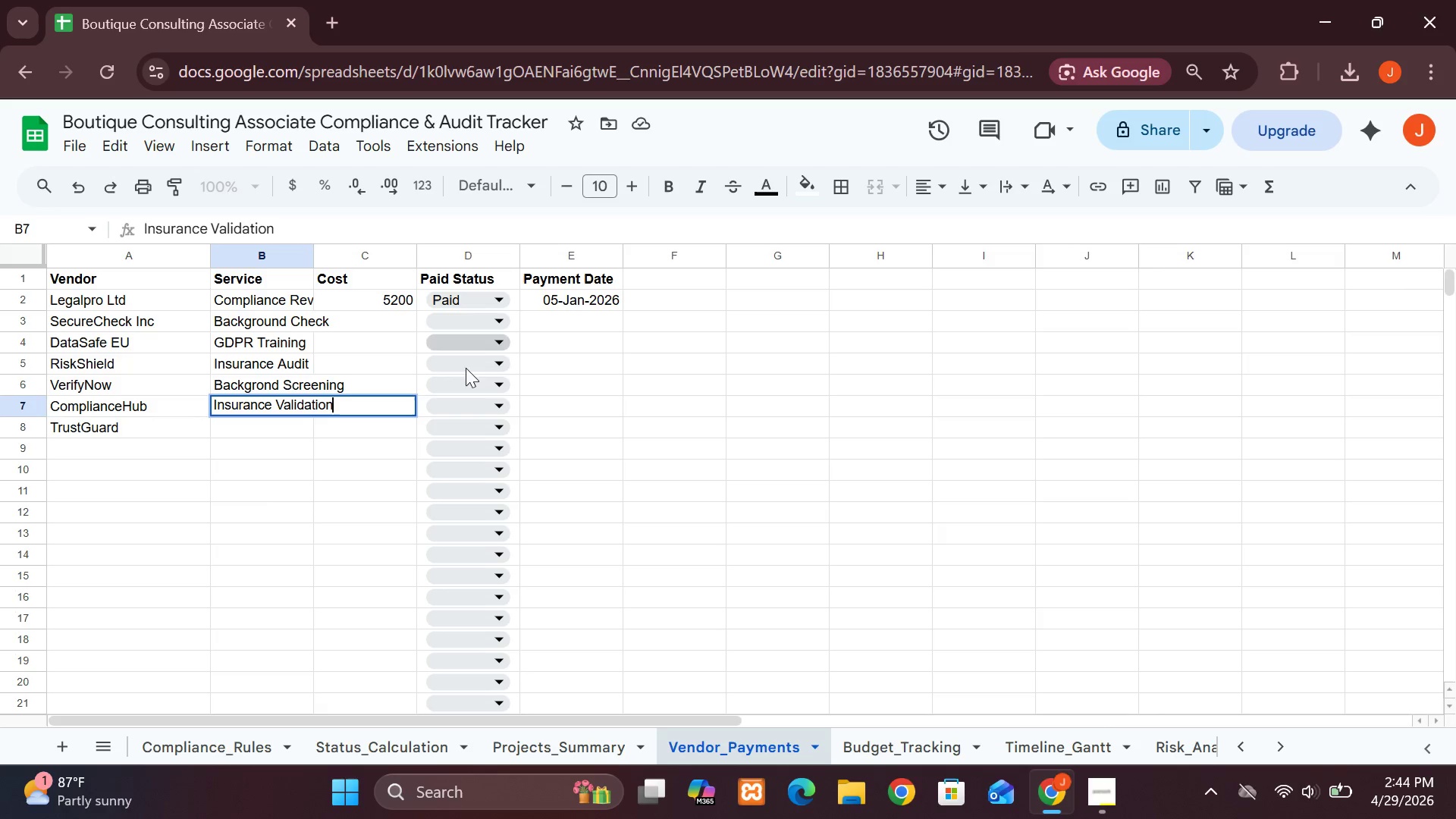 
wait(7.81)
 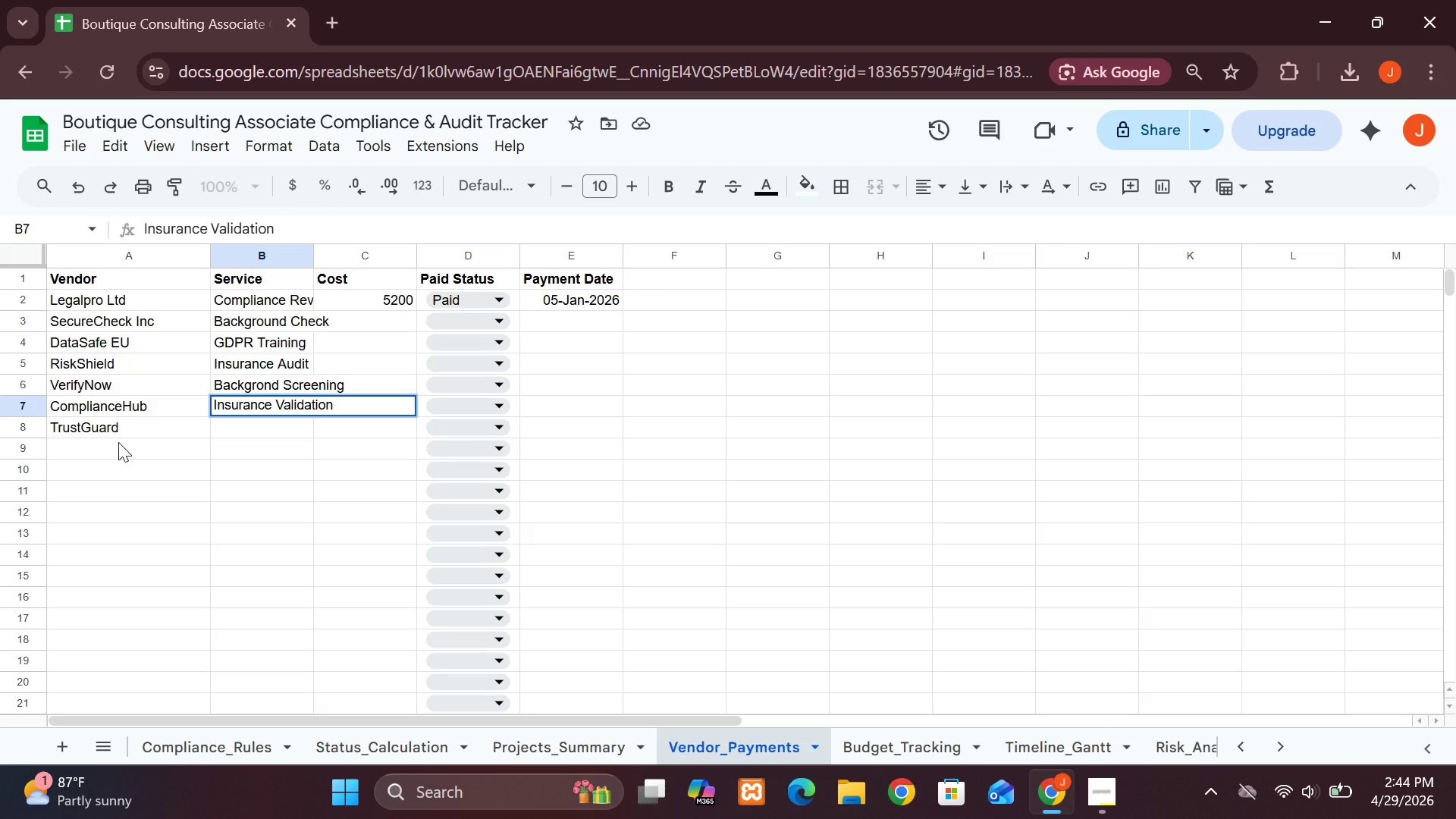 
key(Control+Z)
 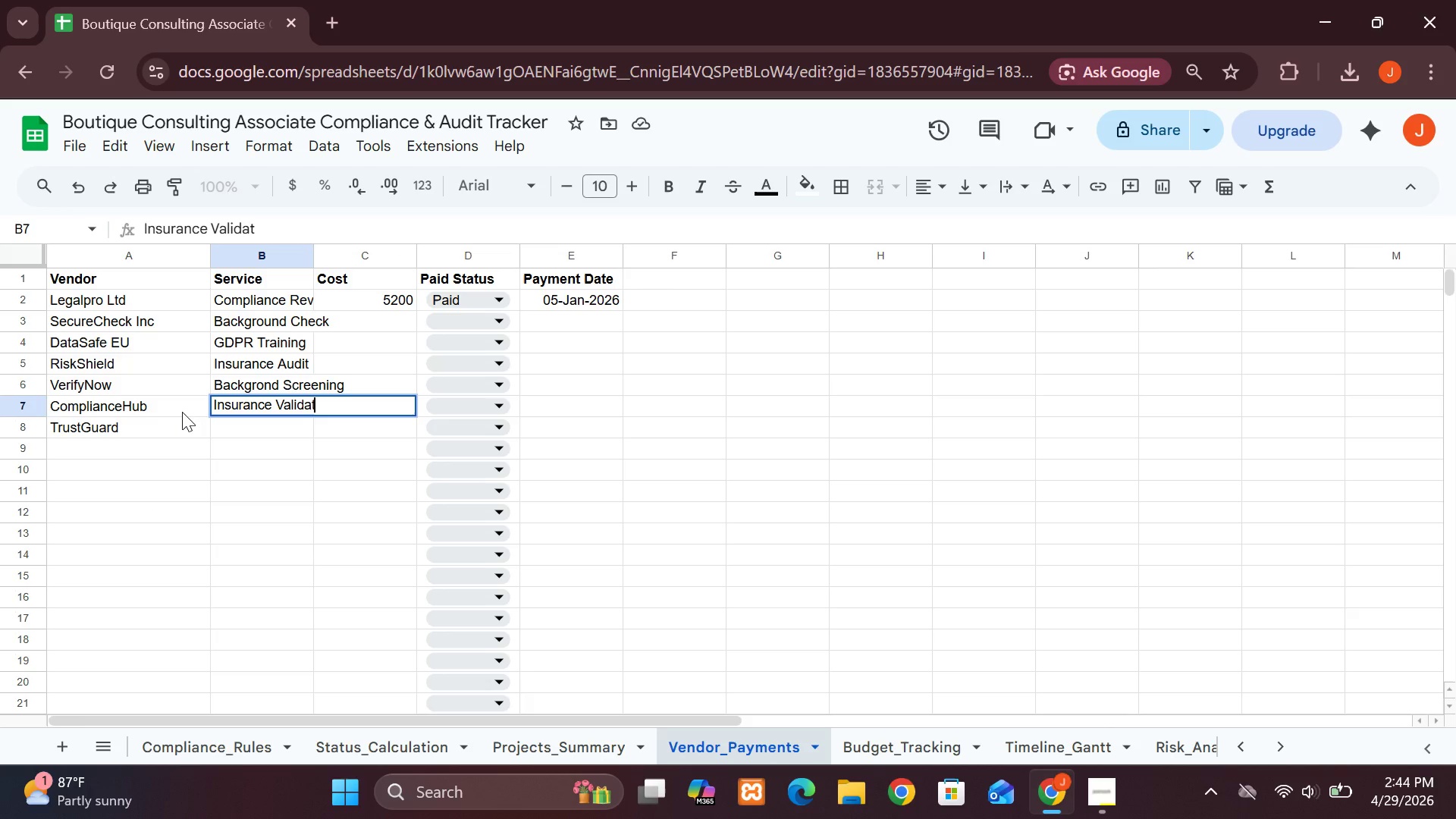 
key(Control+Z)
 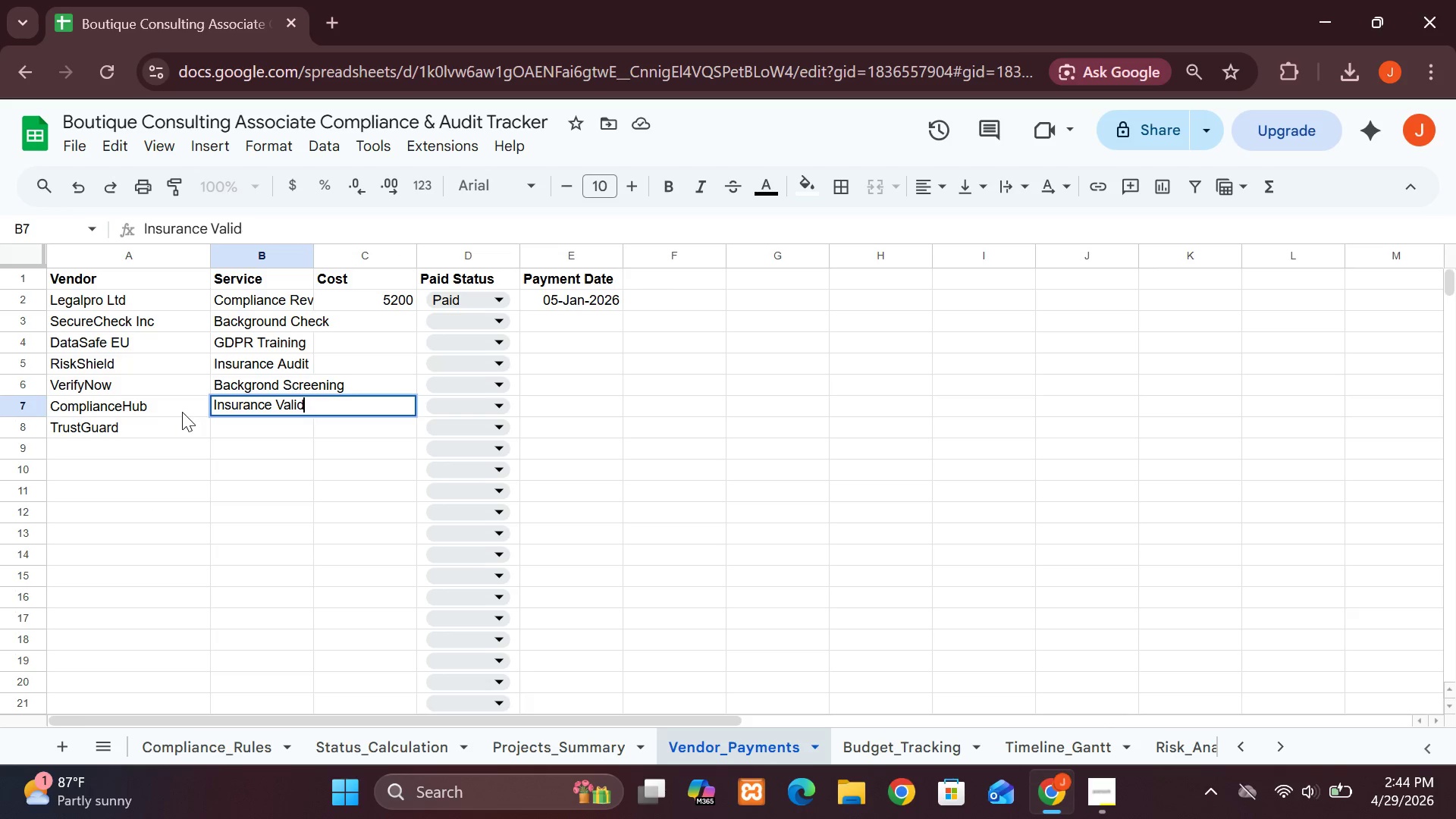 
key(Control+Z)
 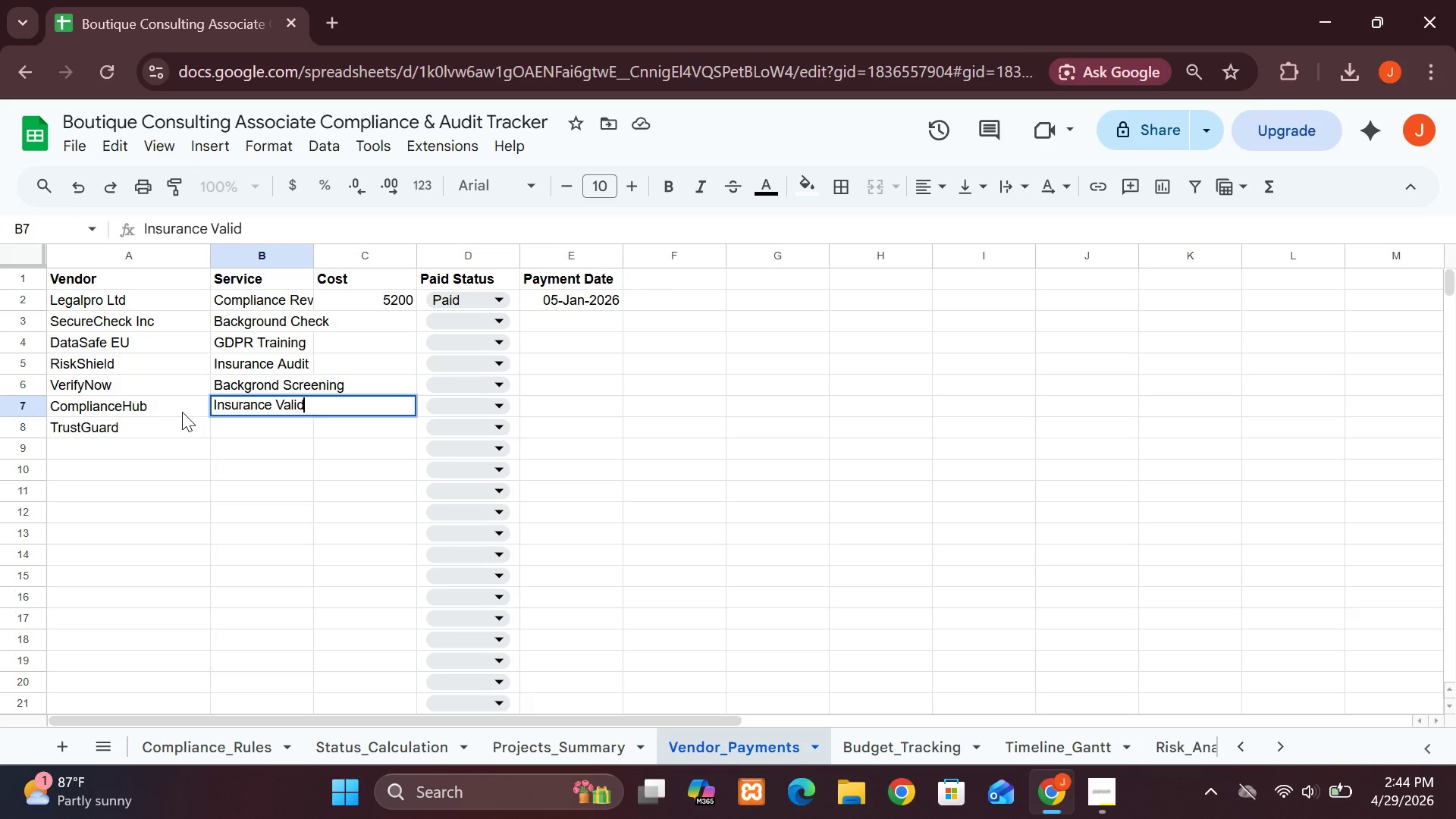 
key(Control+Z)
 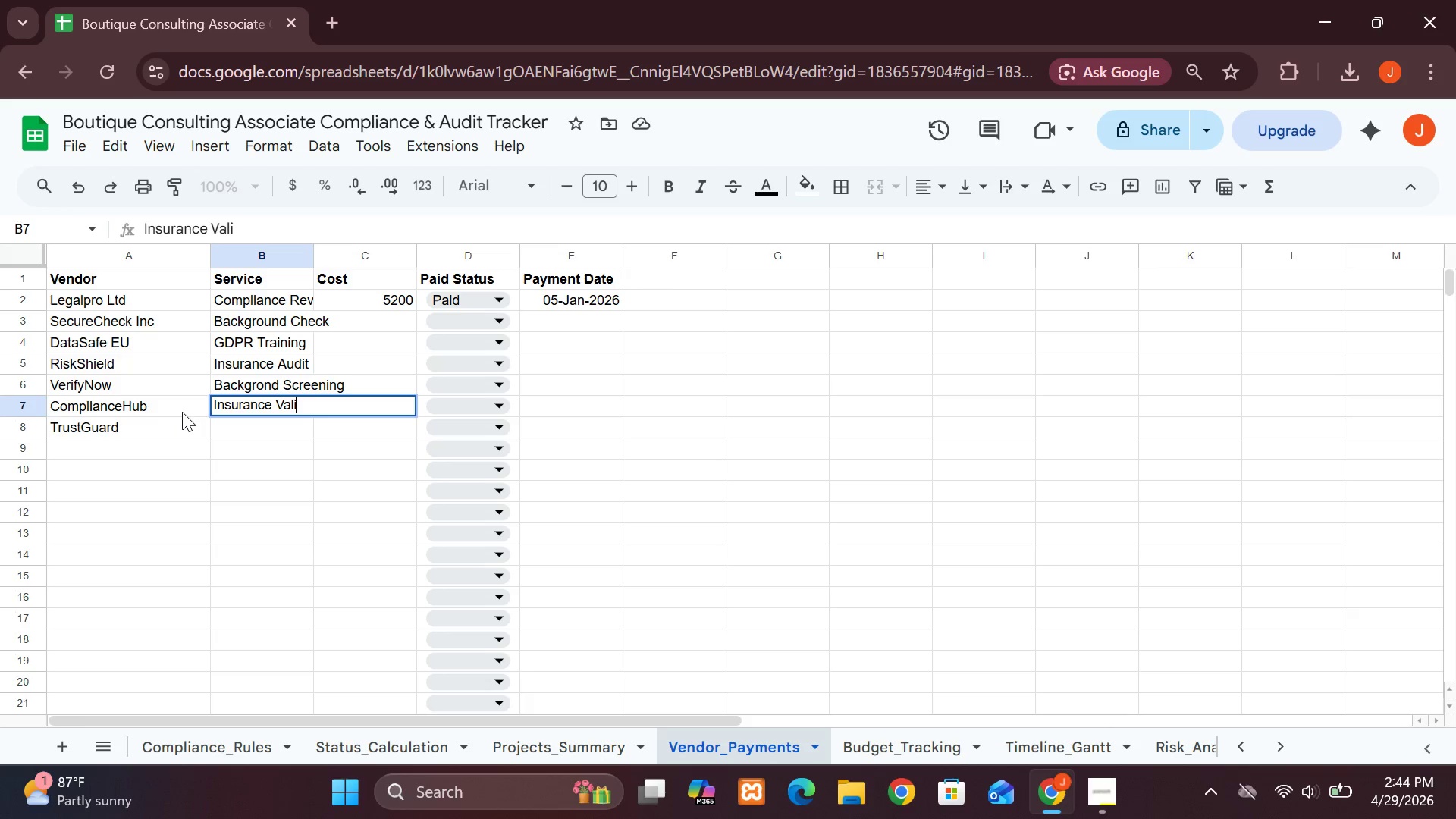 
key(Control+Z)
 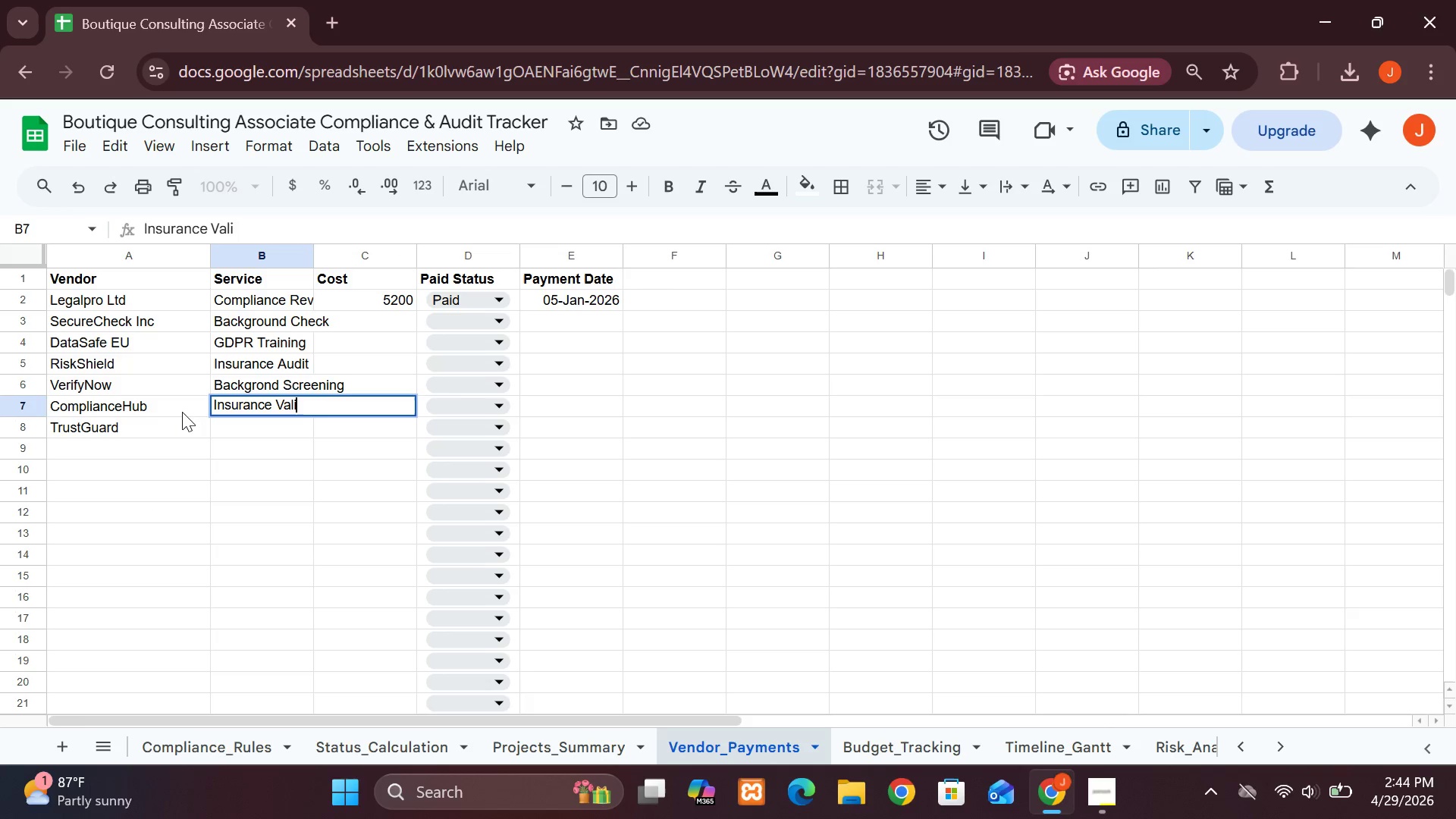 
key(Control+Z)
 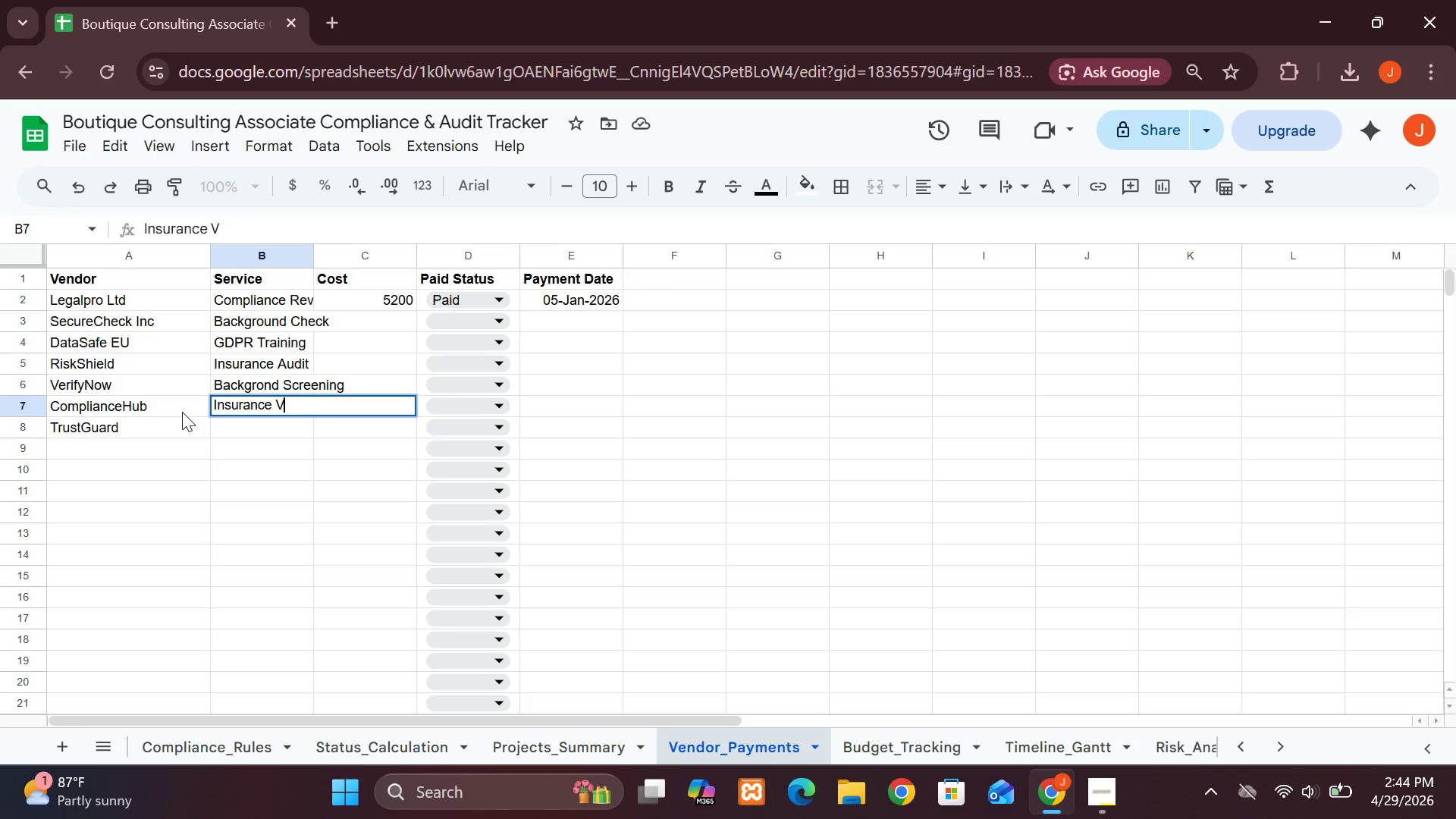 
key(Control+Z)
 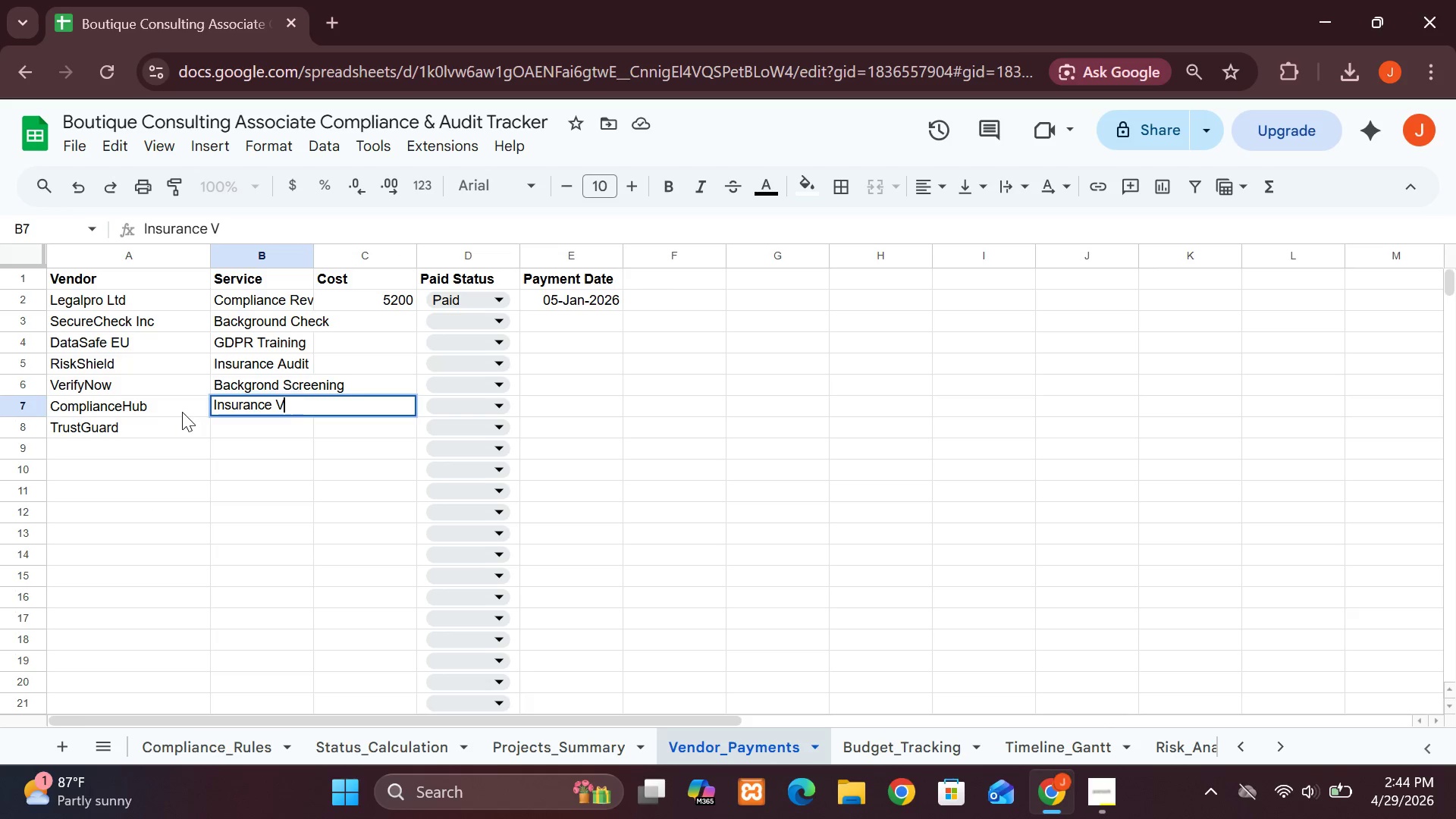 
key(Control+Z)
 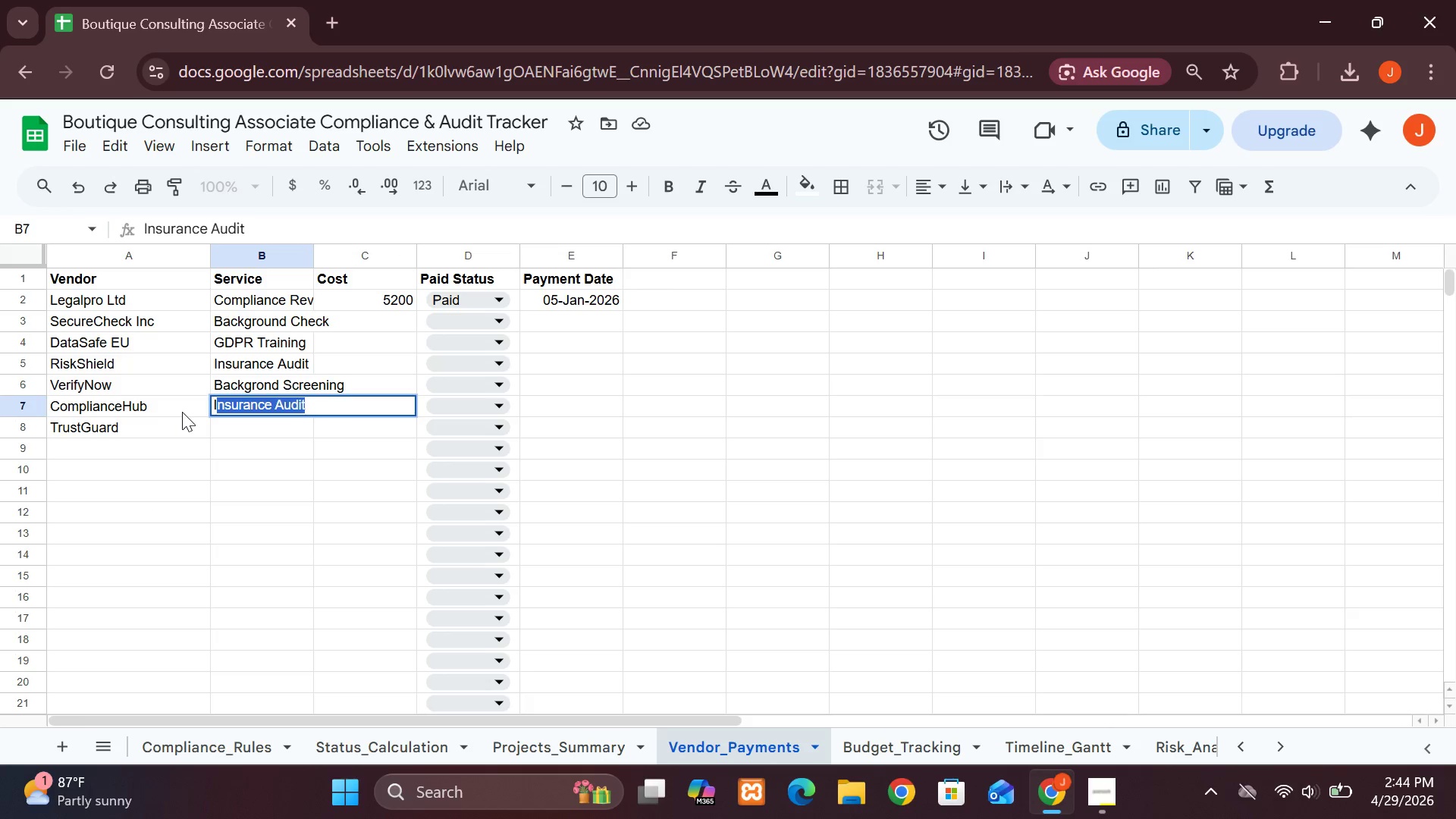 
key(Control+Z)
 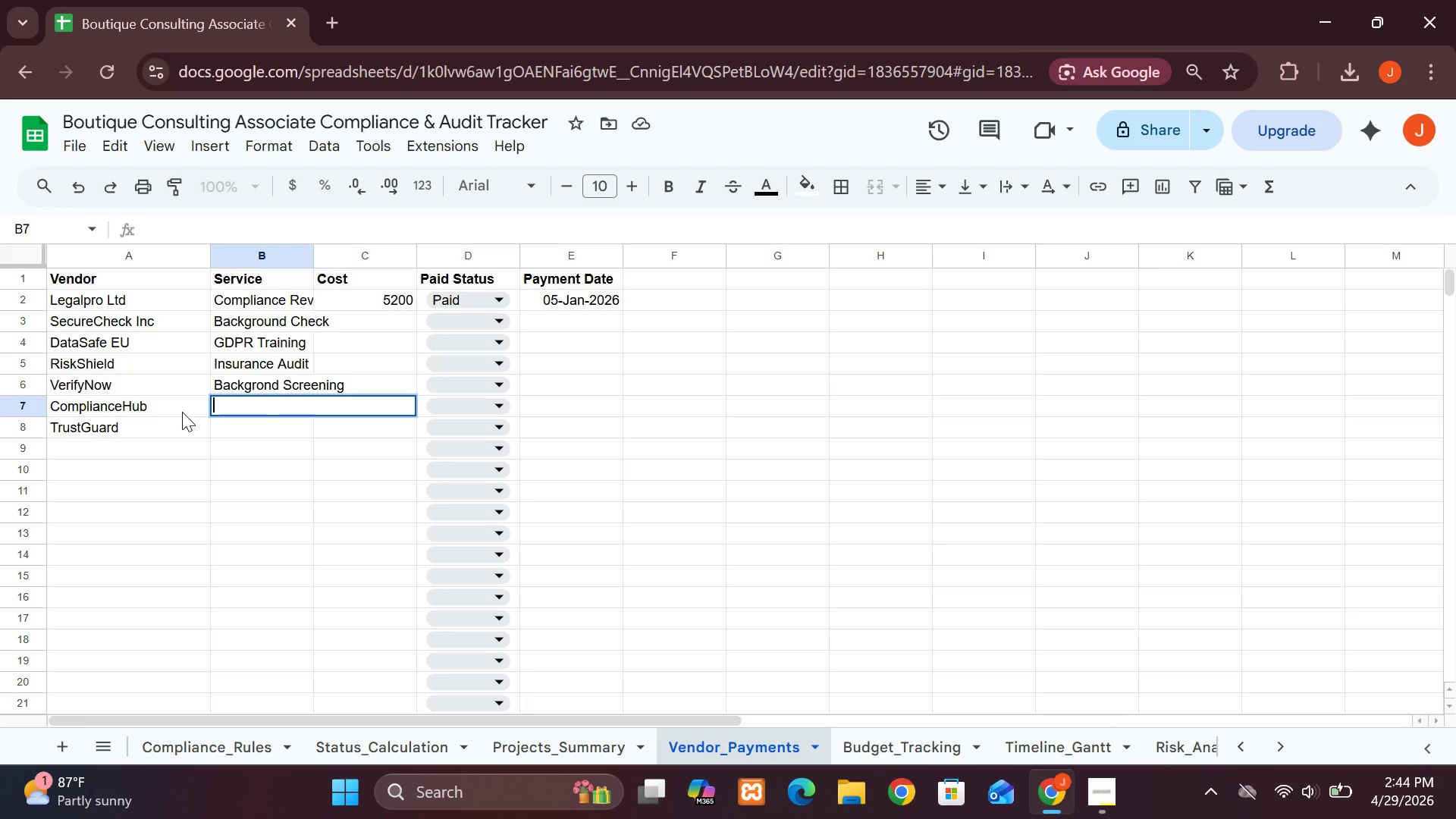 
key(Control+Z)
 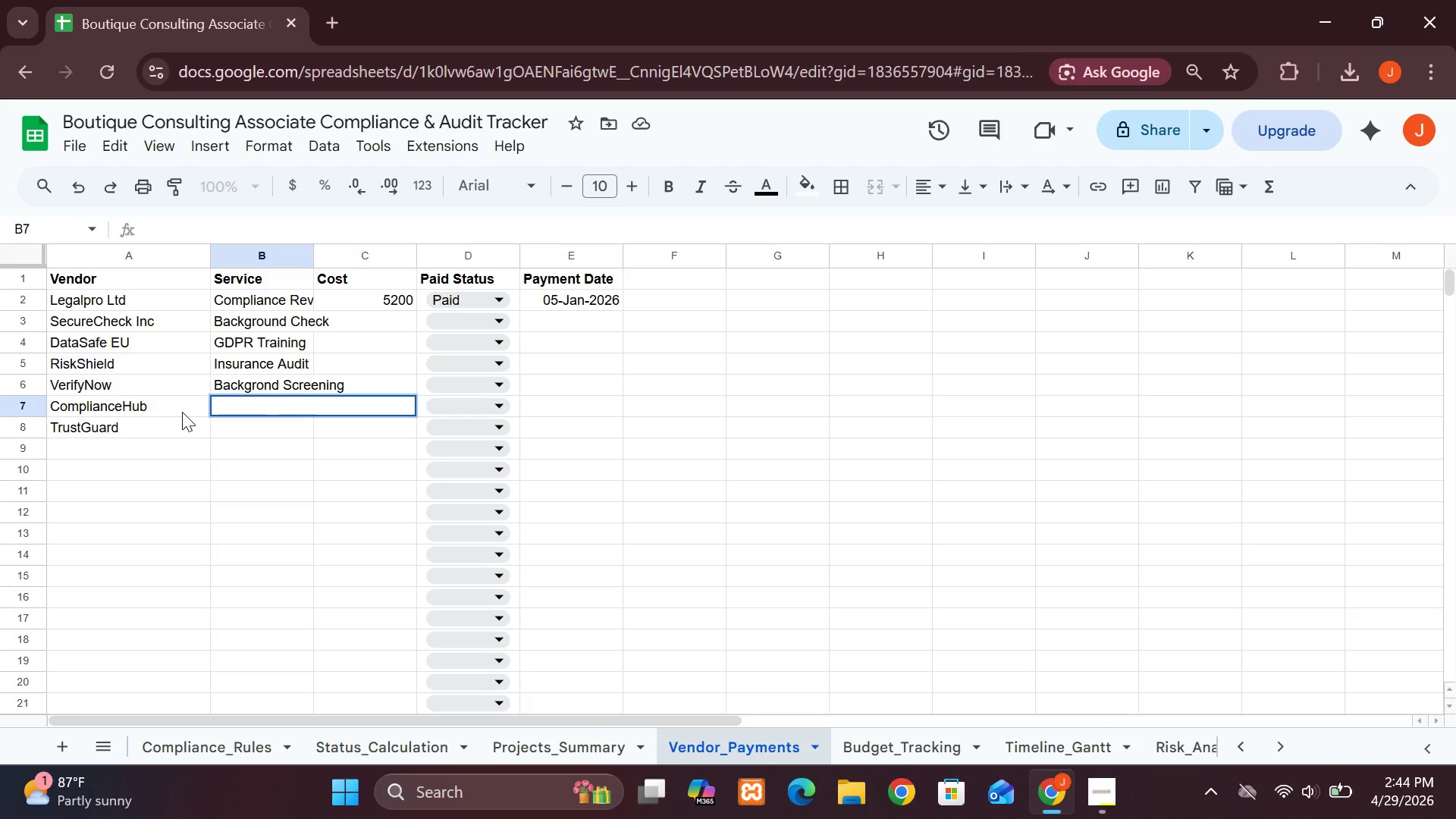 
key(Control+Z)
 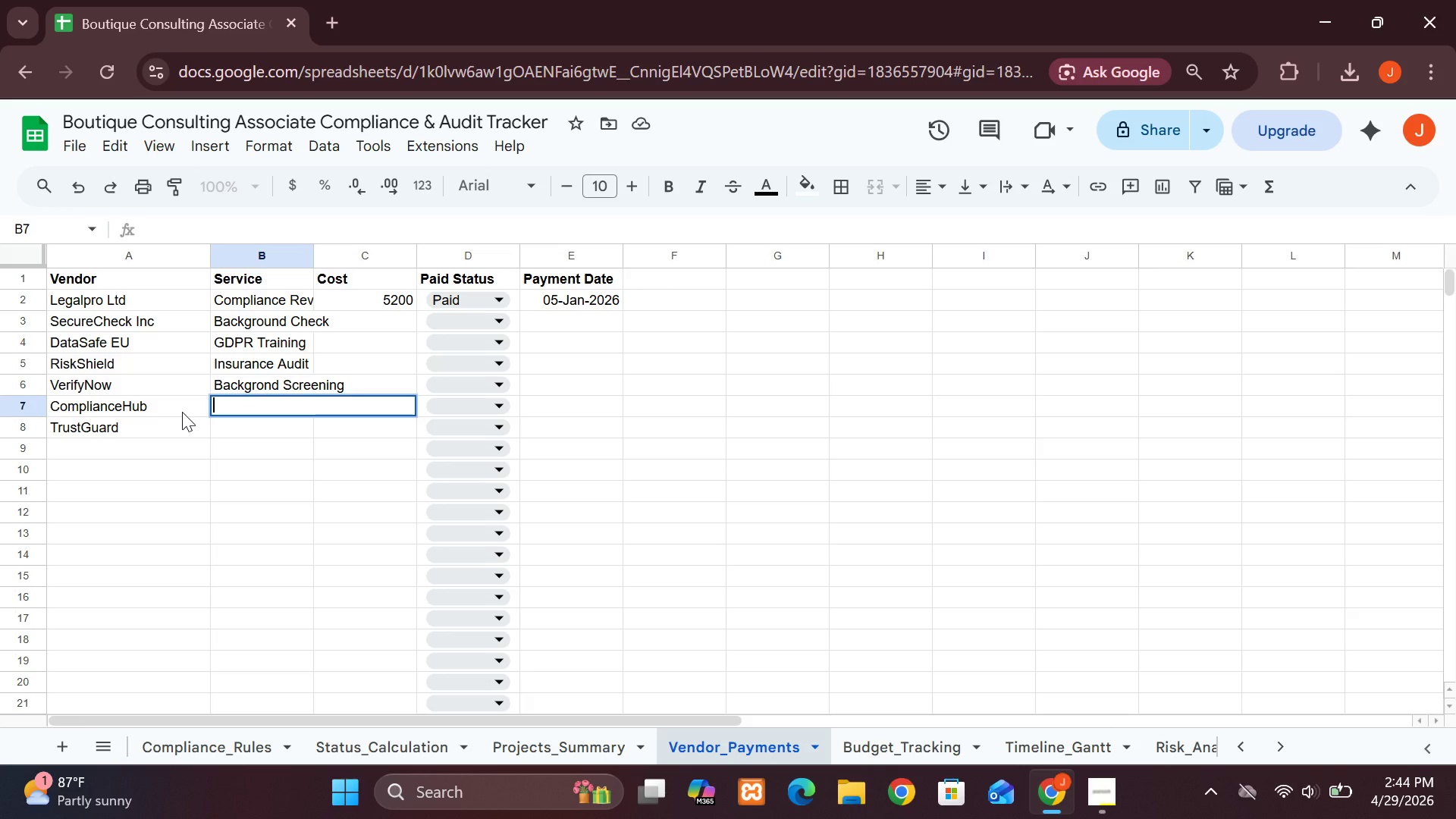 
key(Control+Z)
 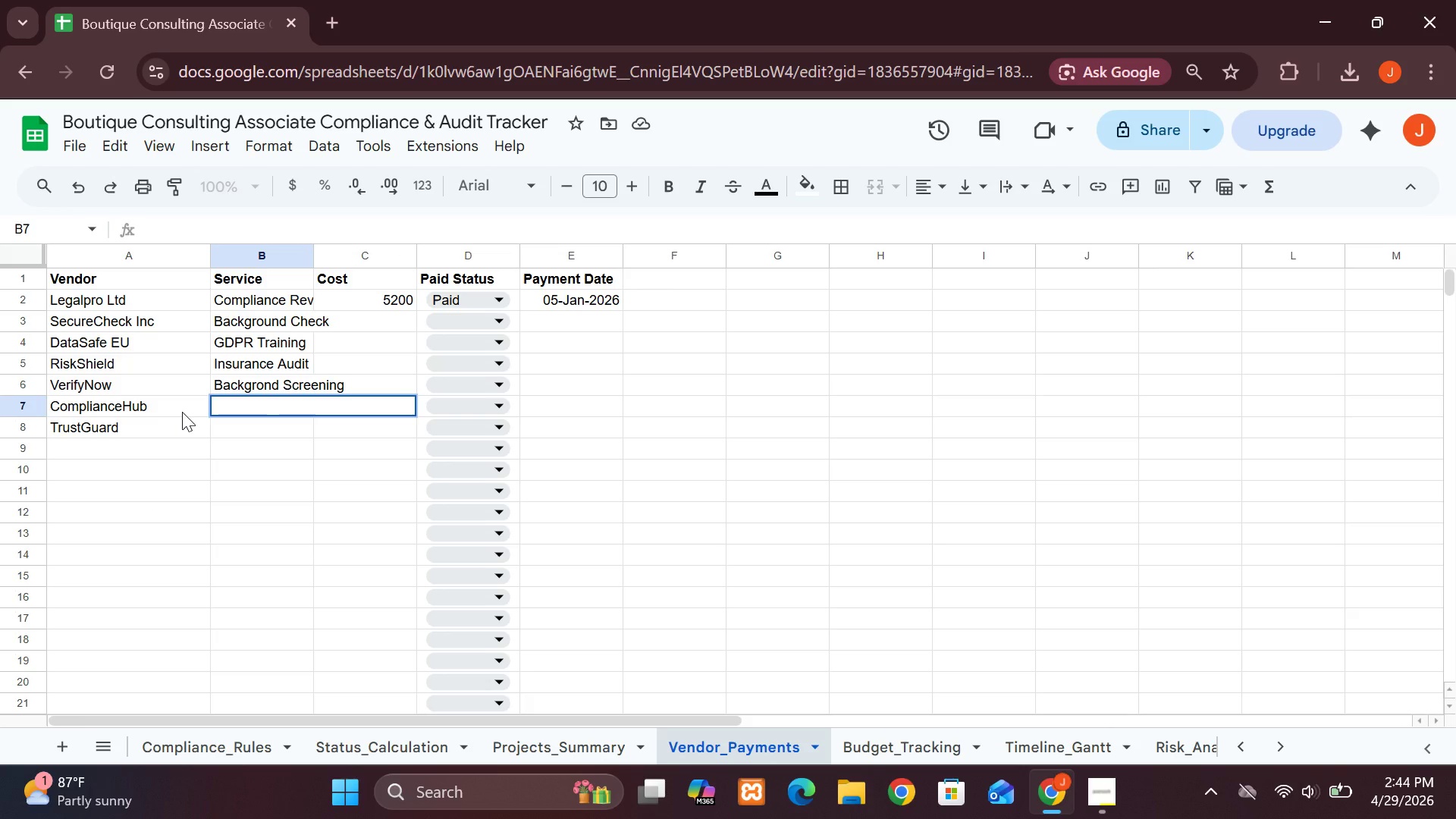 
key(Control+Z)
 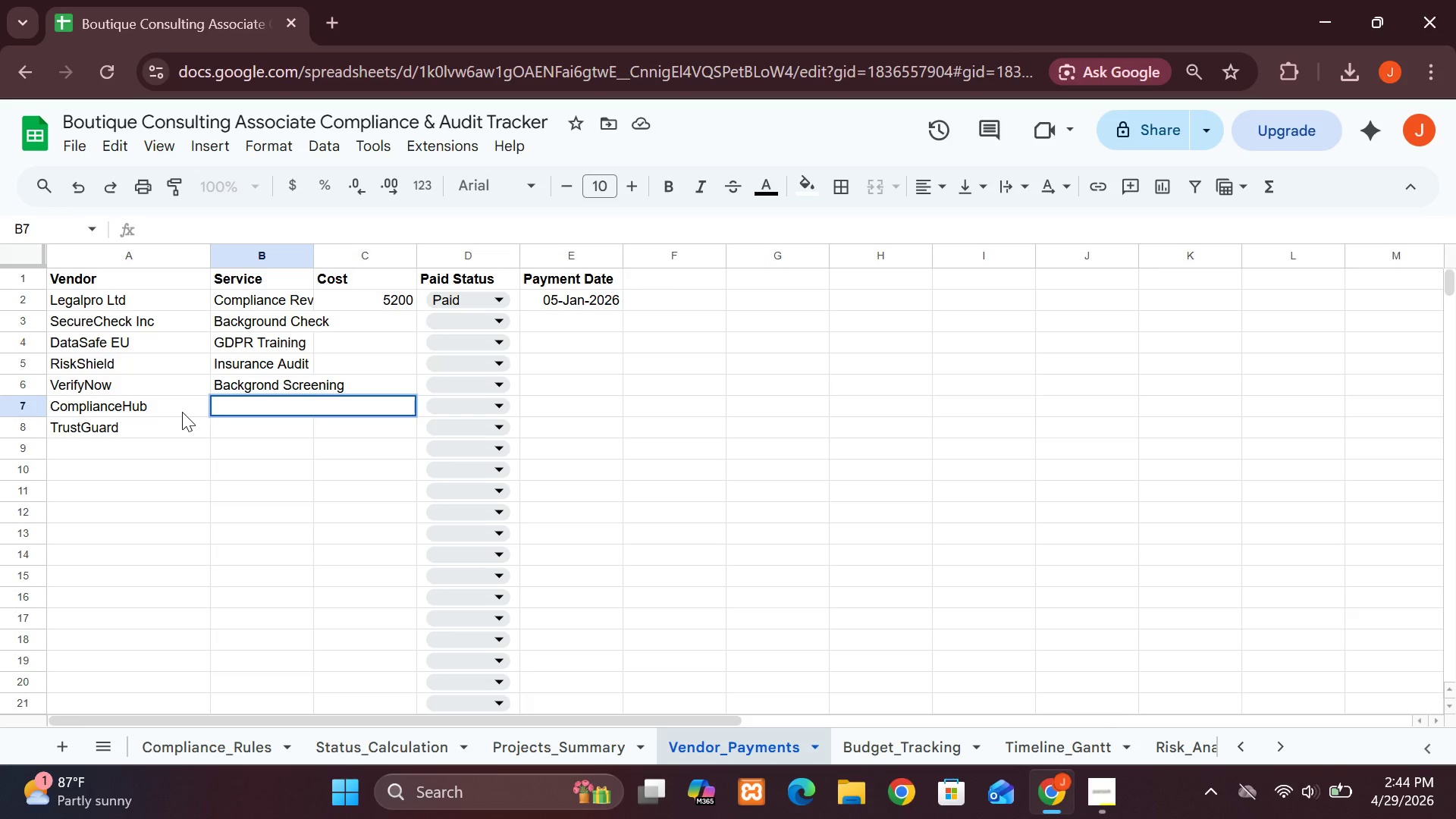 
key(Control+Z)
 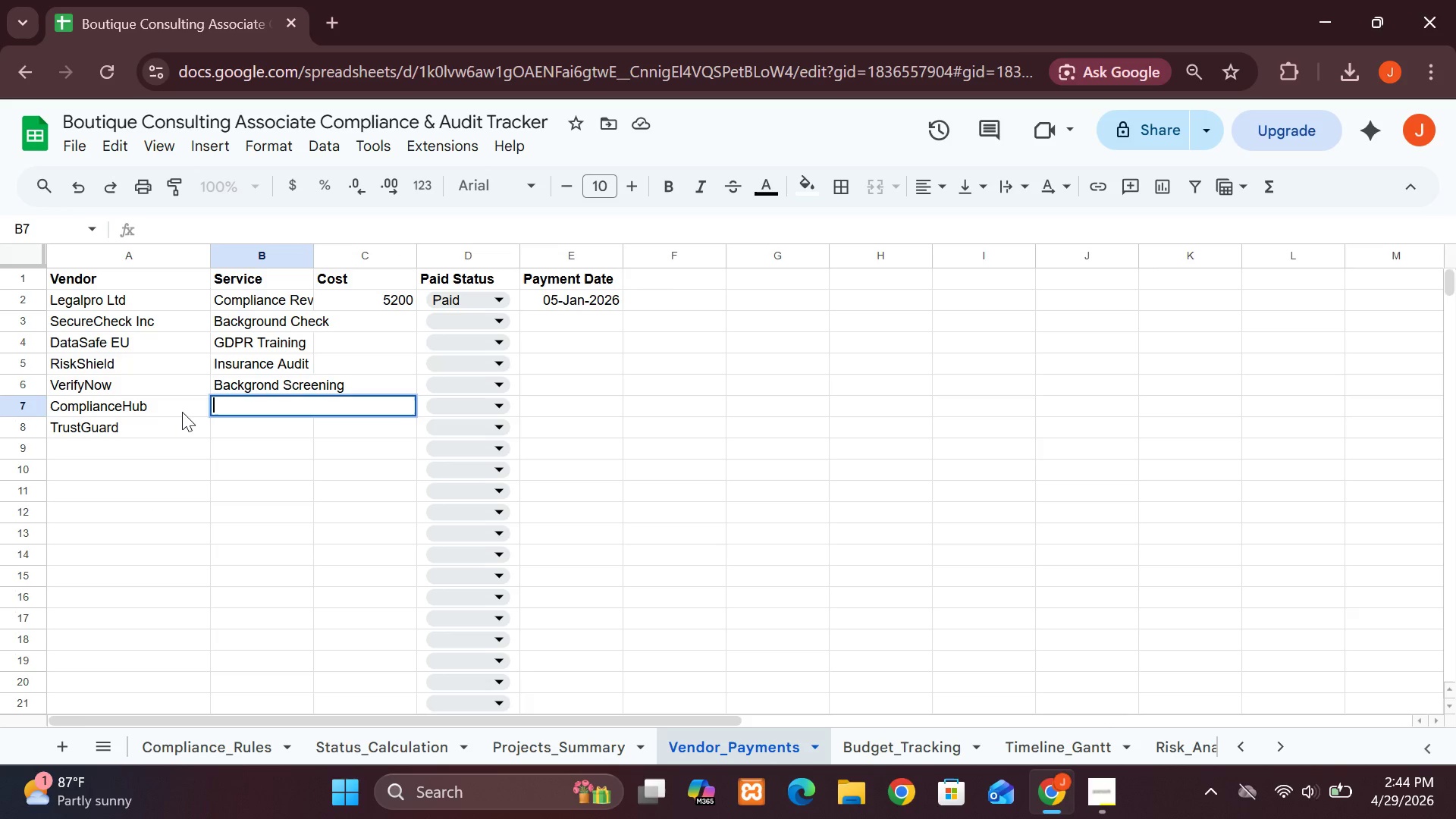 
key(Control+Z)
 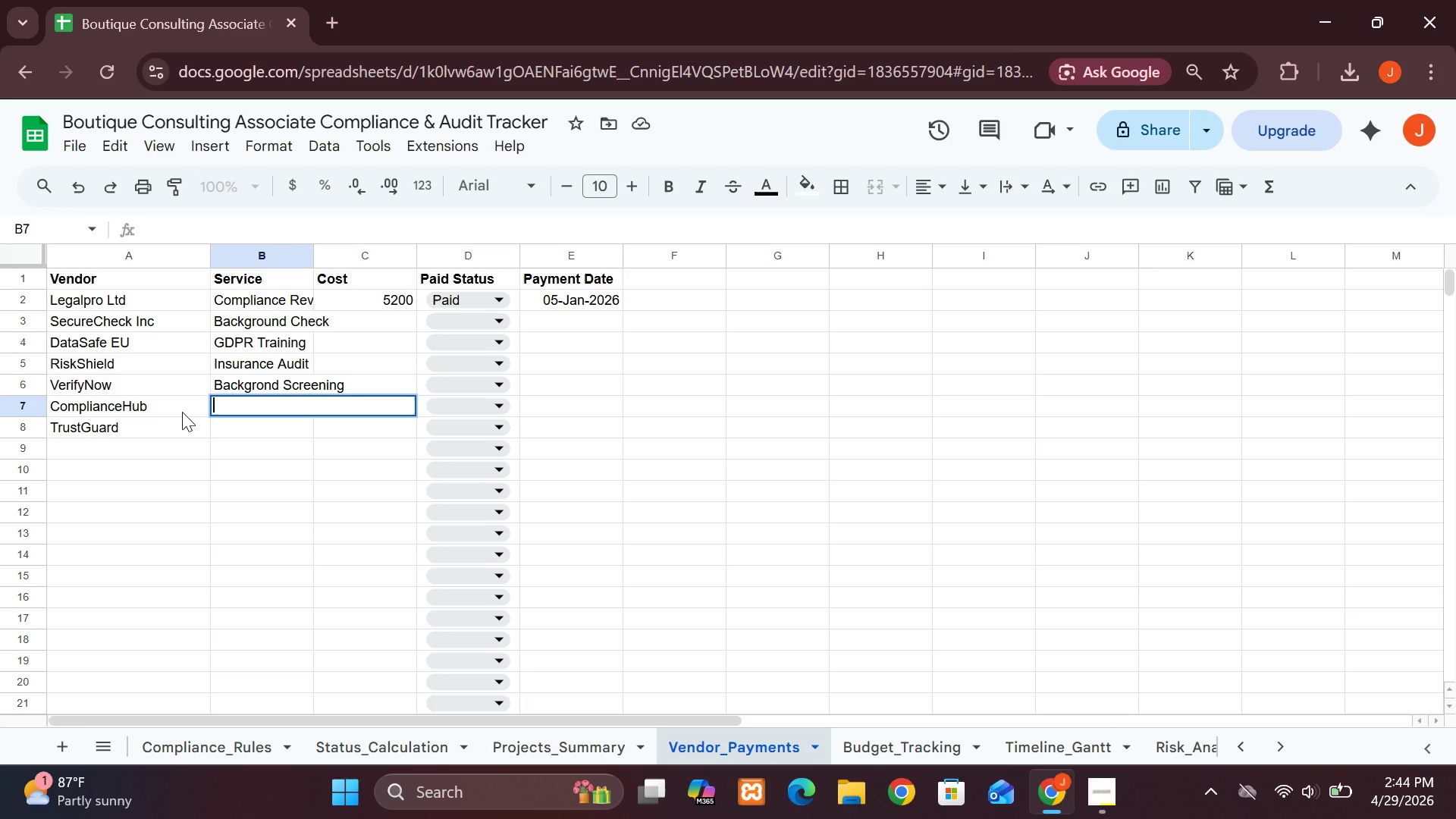 
key(Control+Z)
 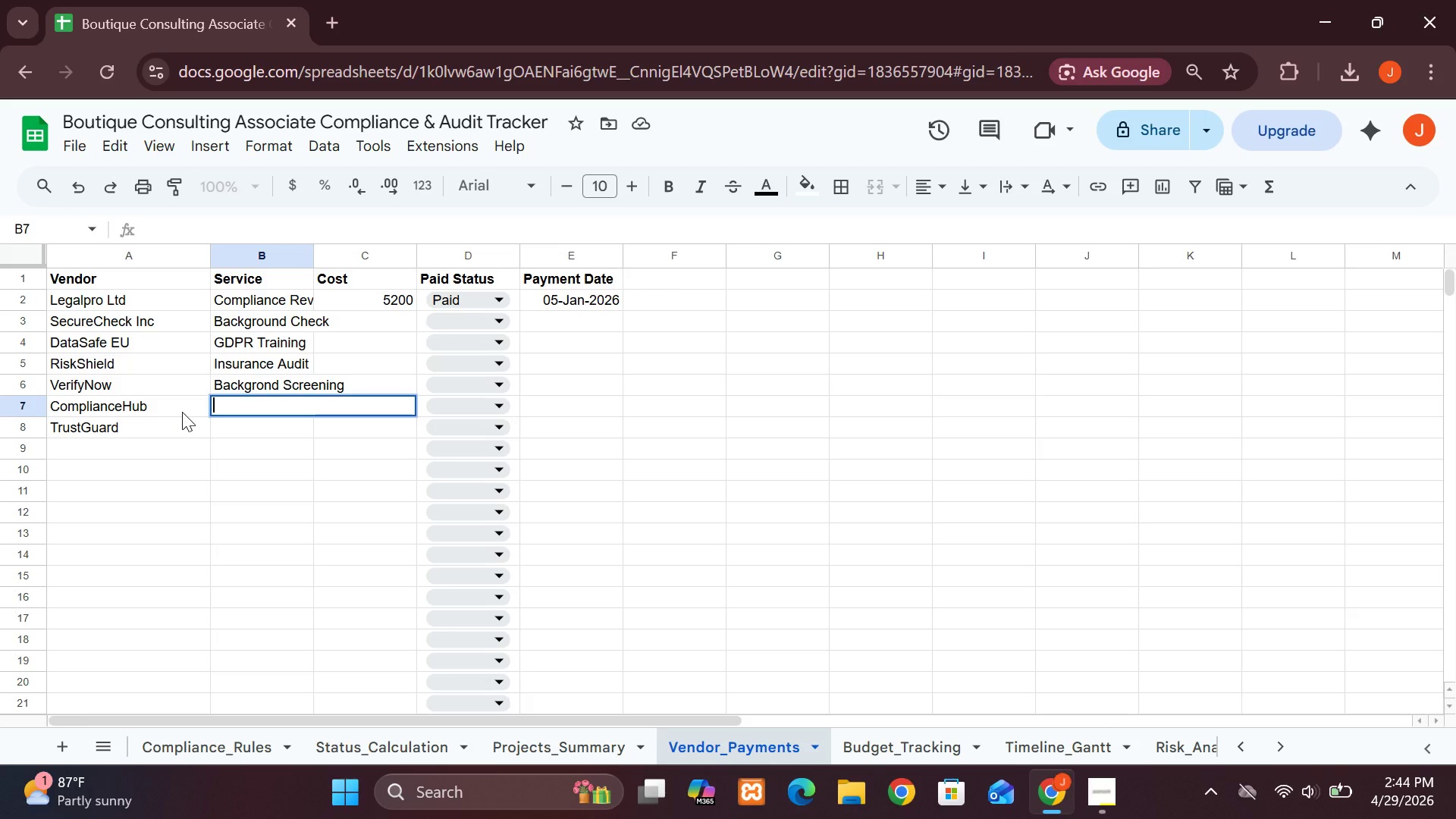 
key(Control+Z)
 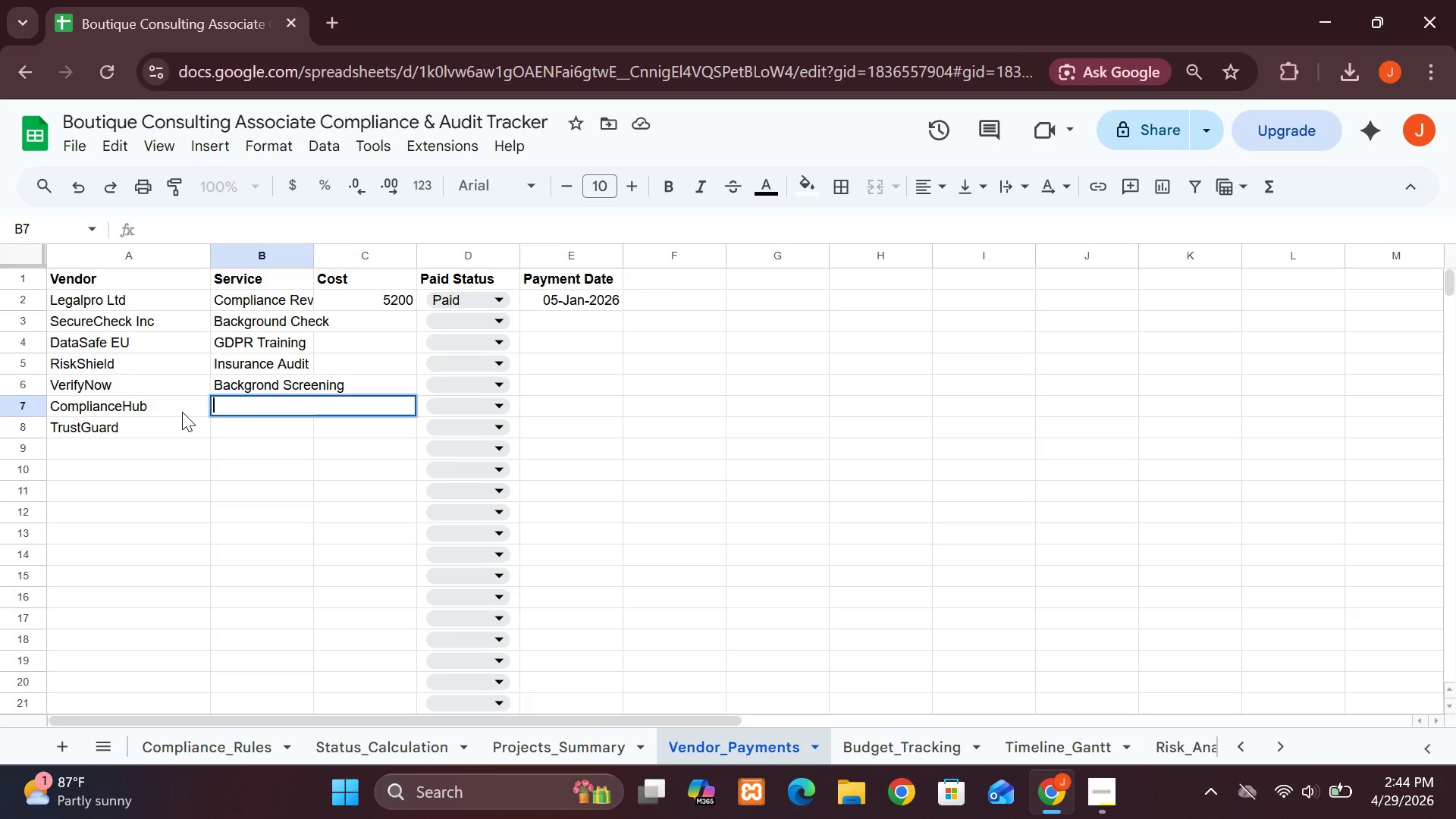 
key(Control+Z)
 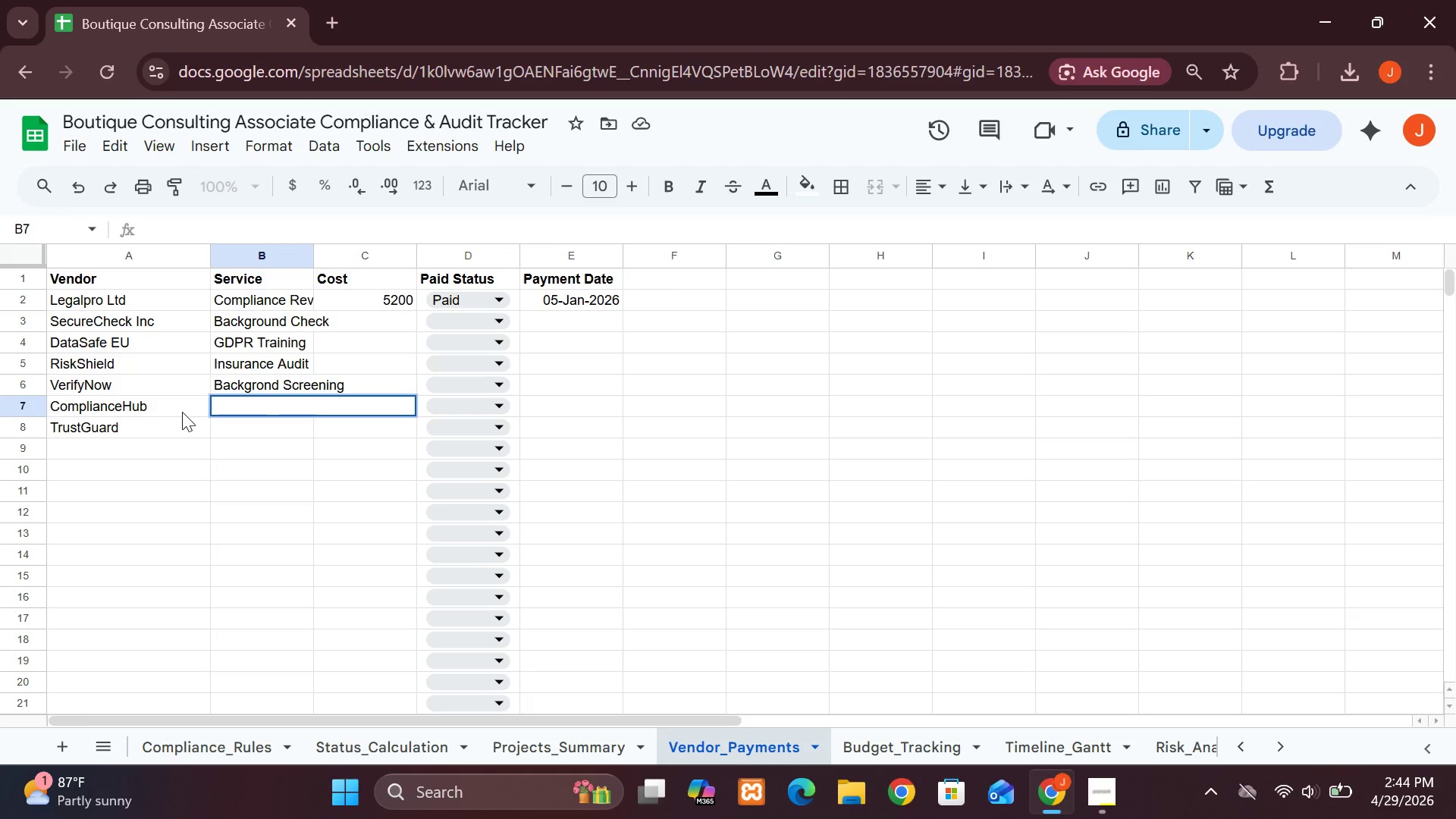 
key(Control+Z)
 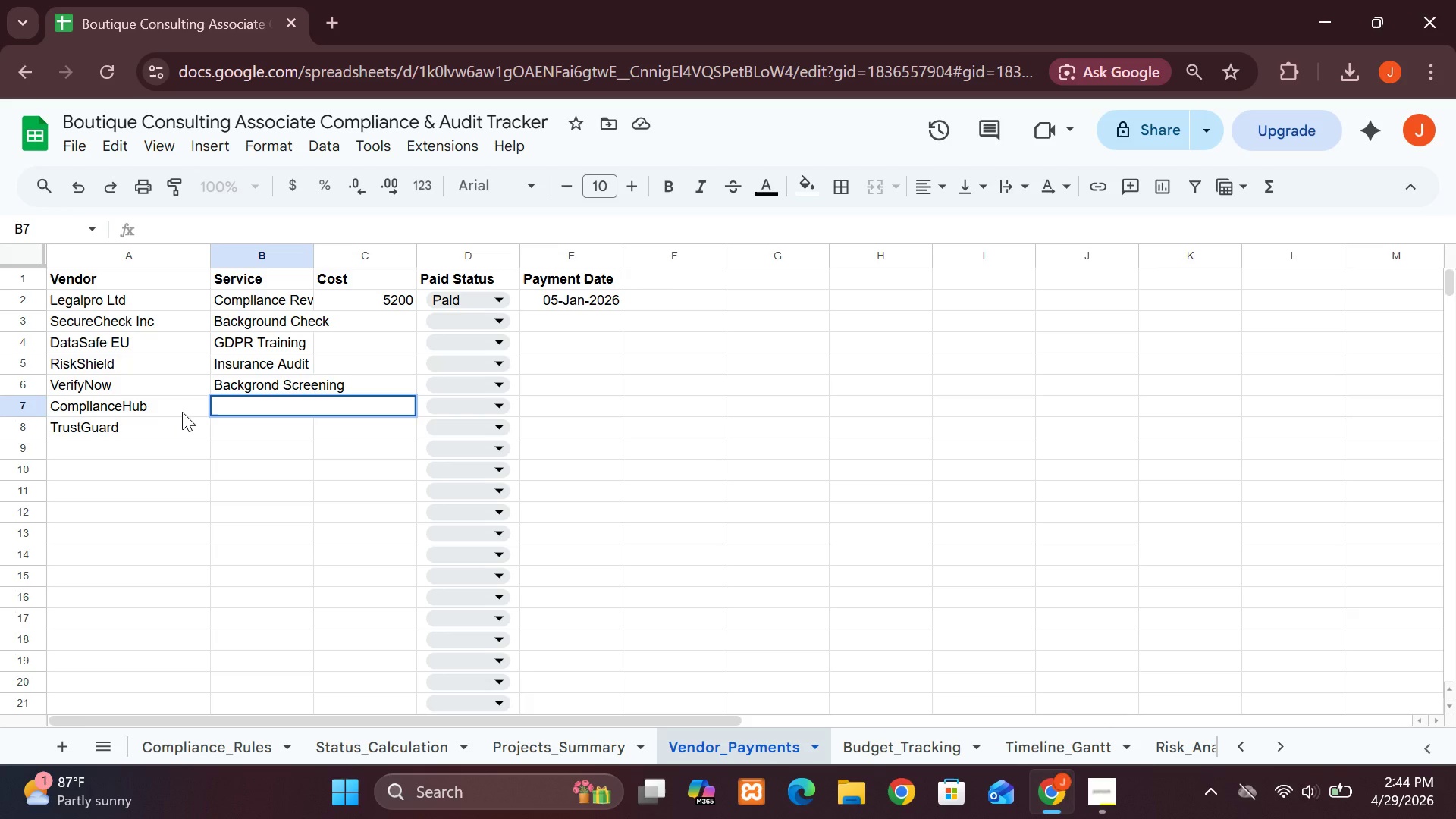 
key(Control+Z)
 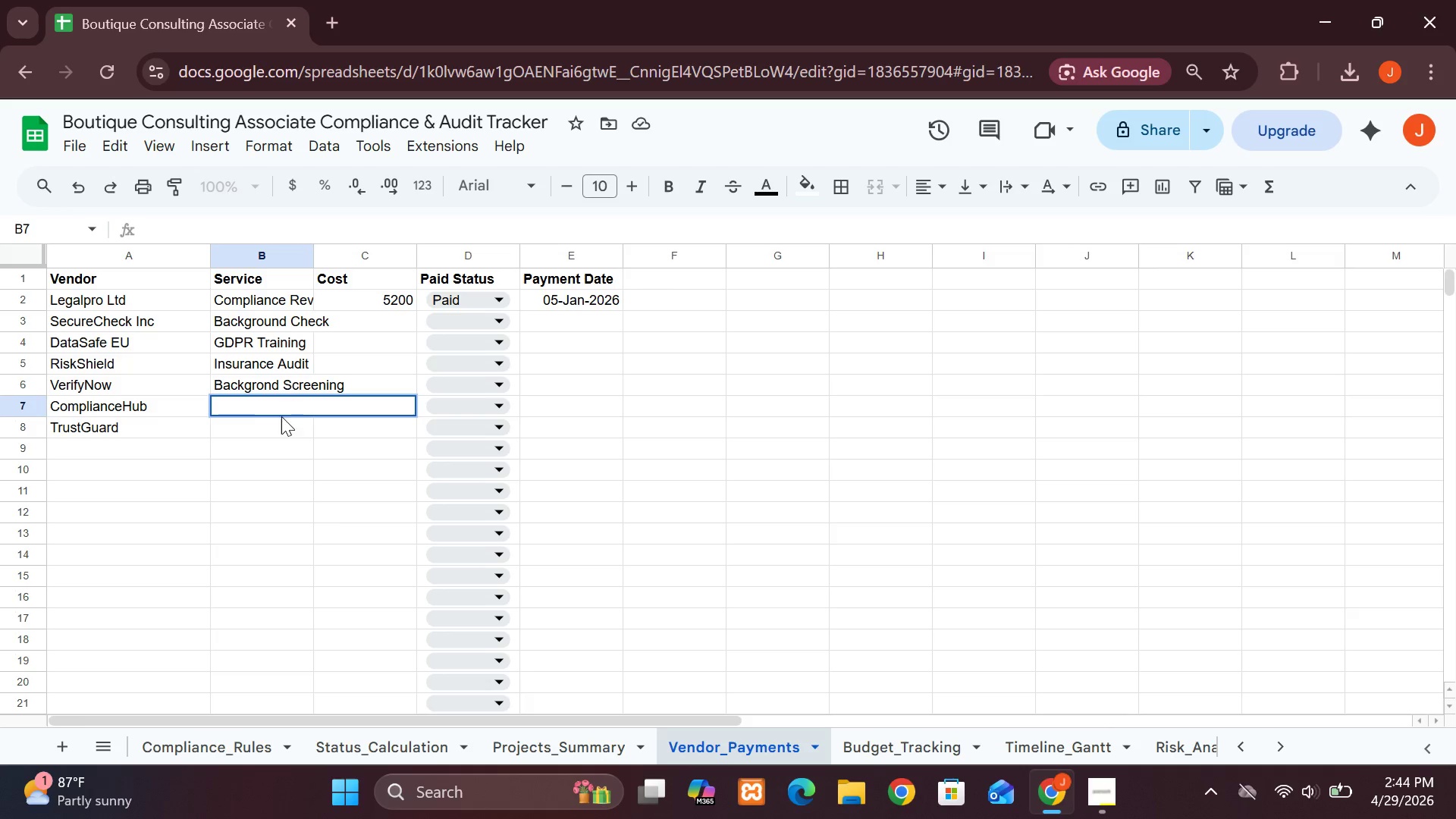 
wait(5.72)
 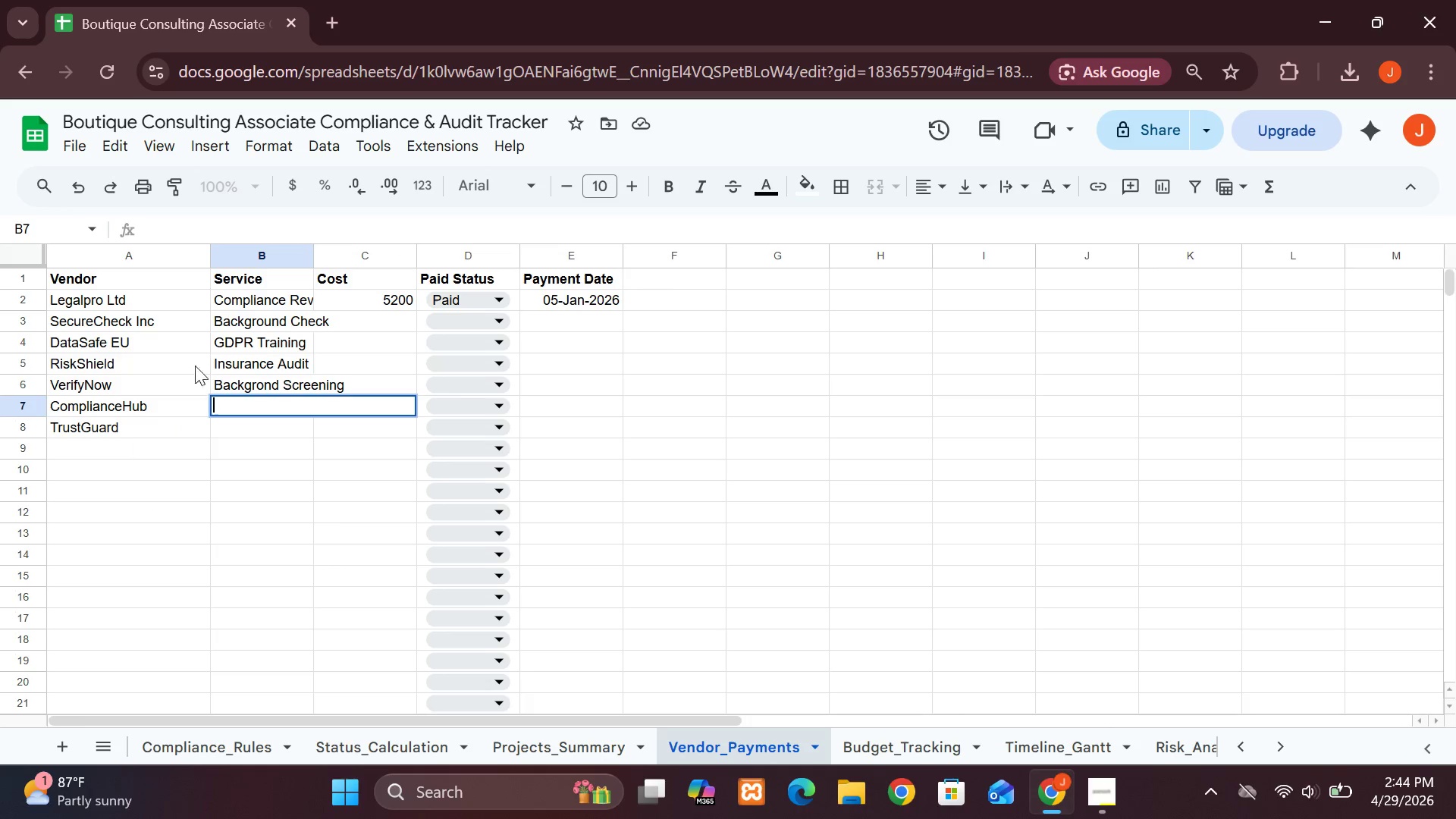 
type(GDP)
 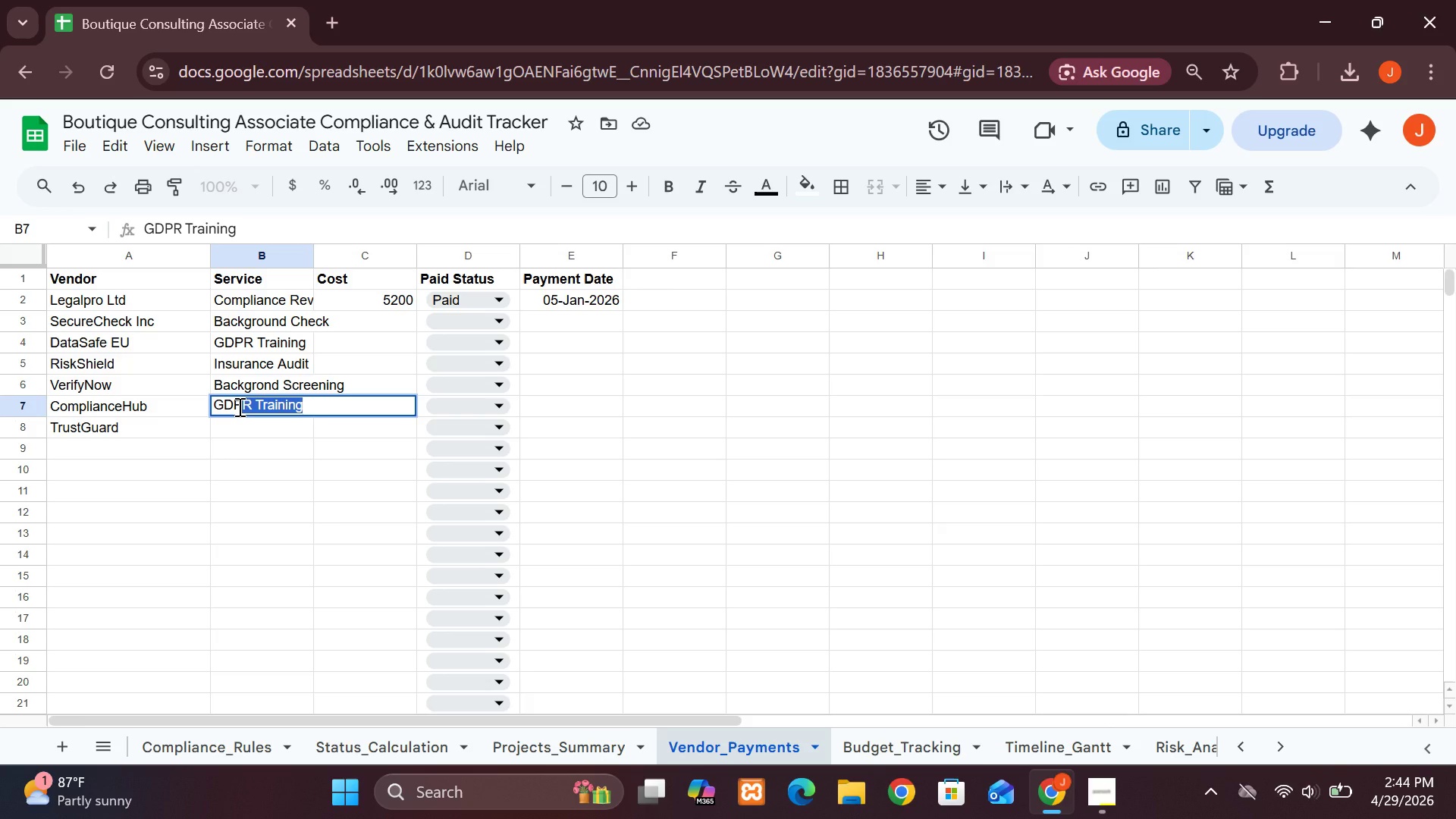 
wait(6.2)
 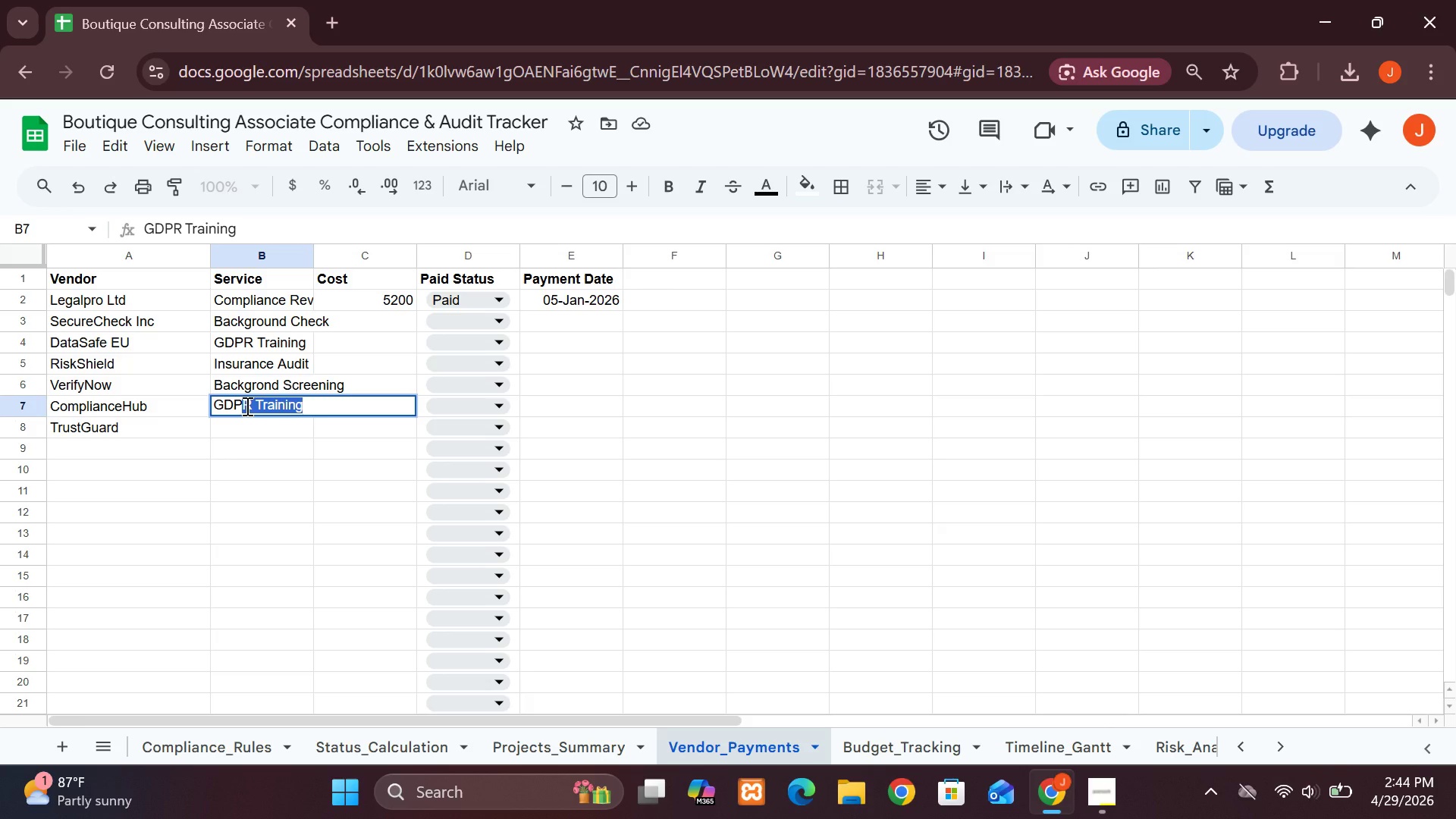 
type(R Certification)
 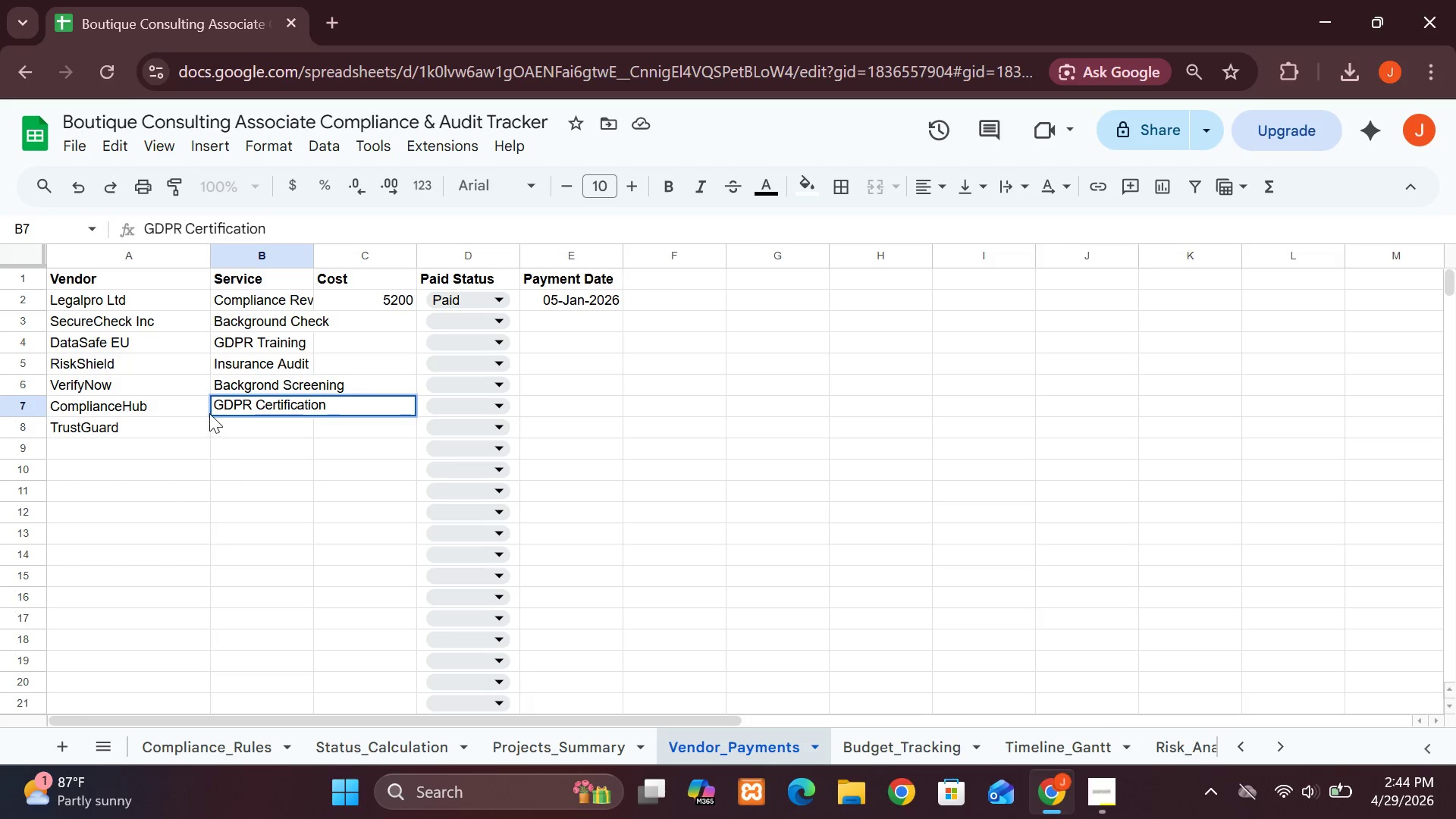 
left_click([228, 431])
 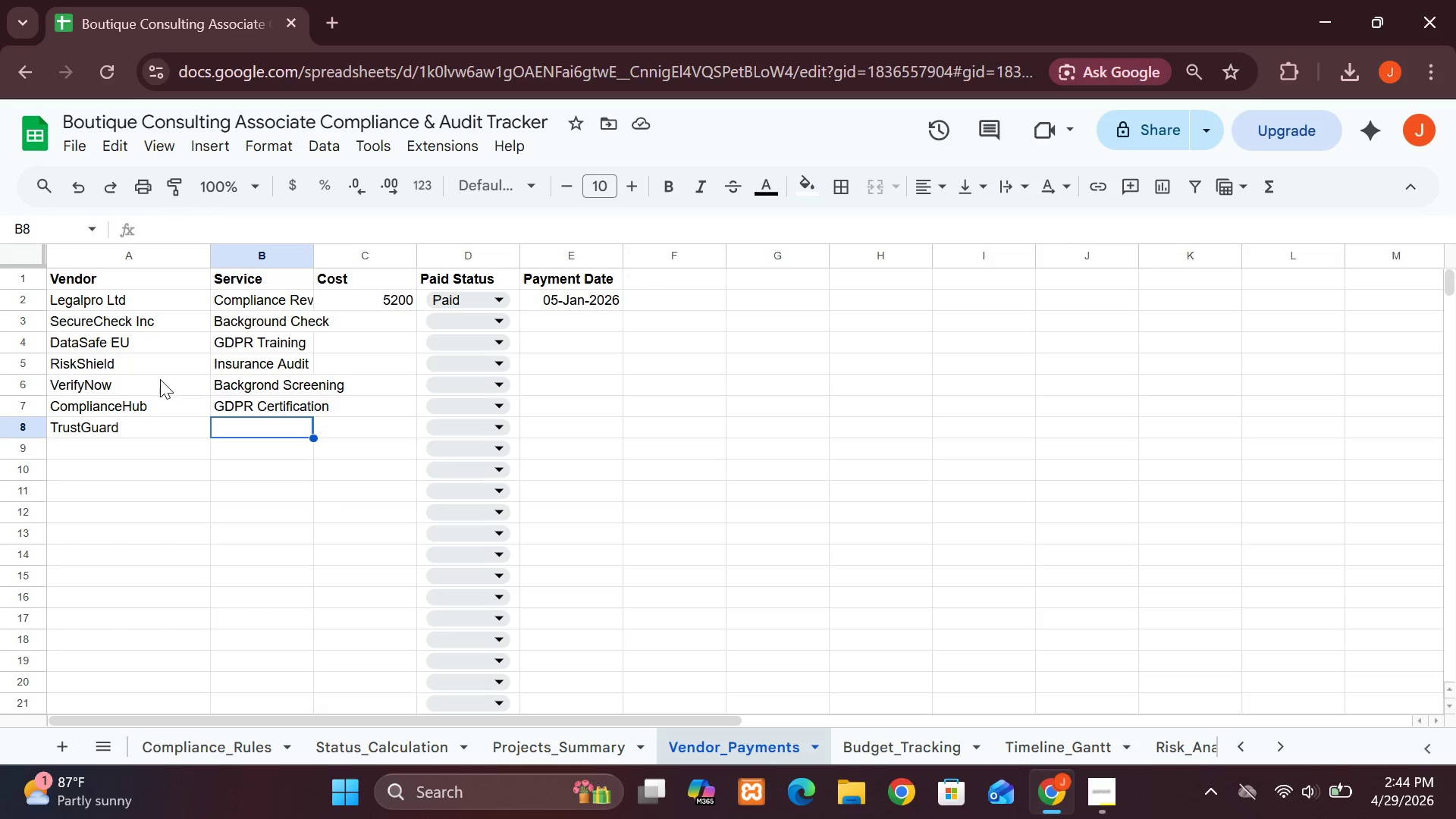 
wait(8.83)
 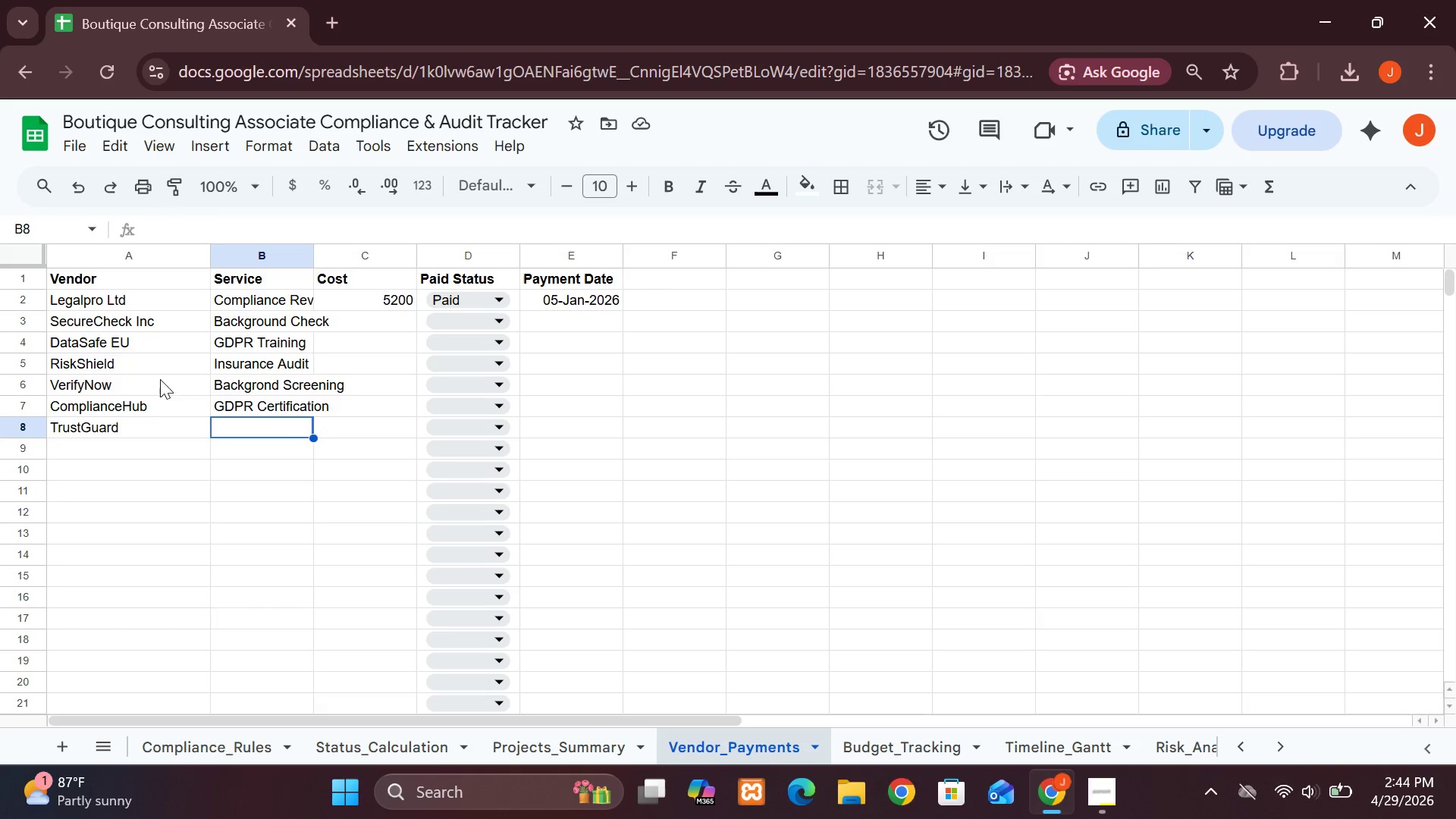 
type(Insue)
key(Backspace)
type(rance)
 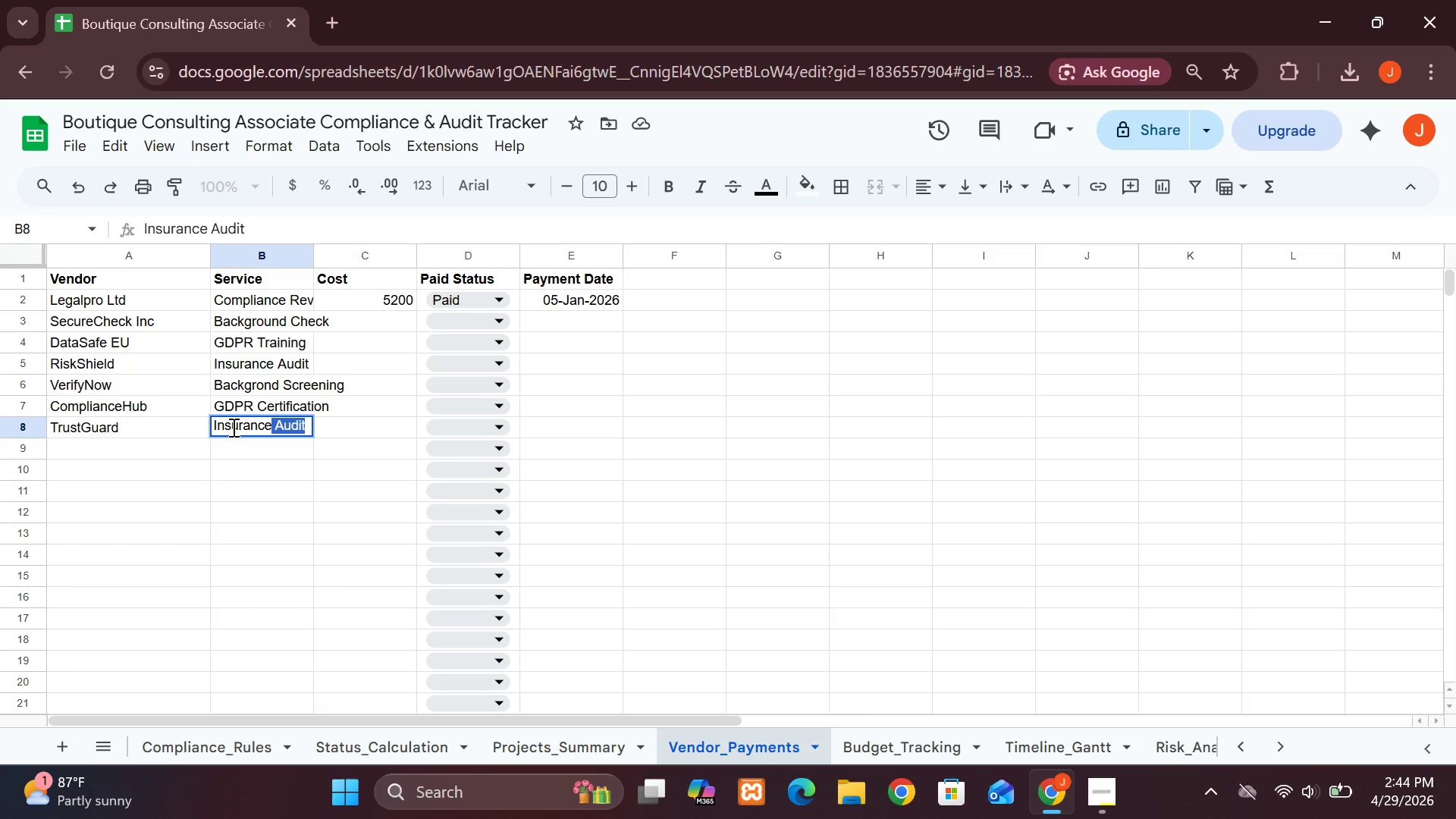 
type( Validation)
 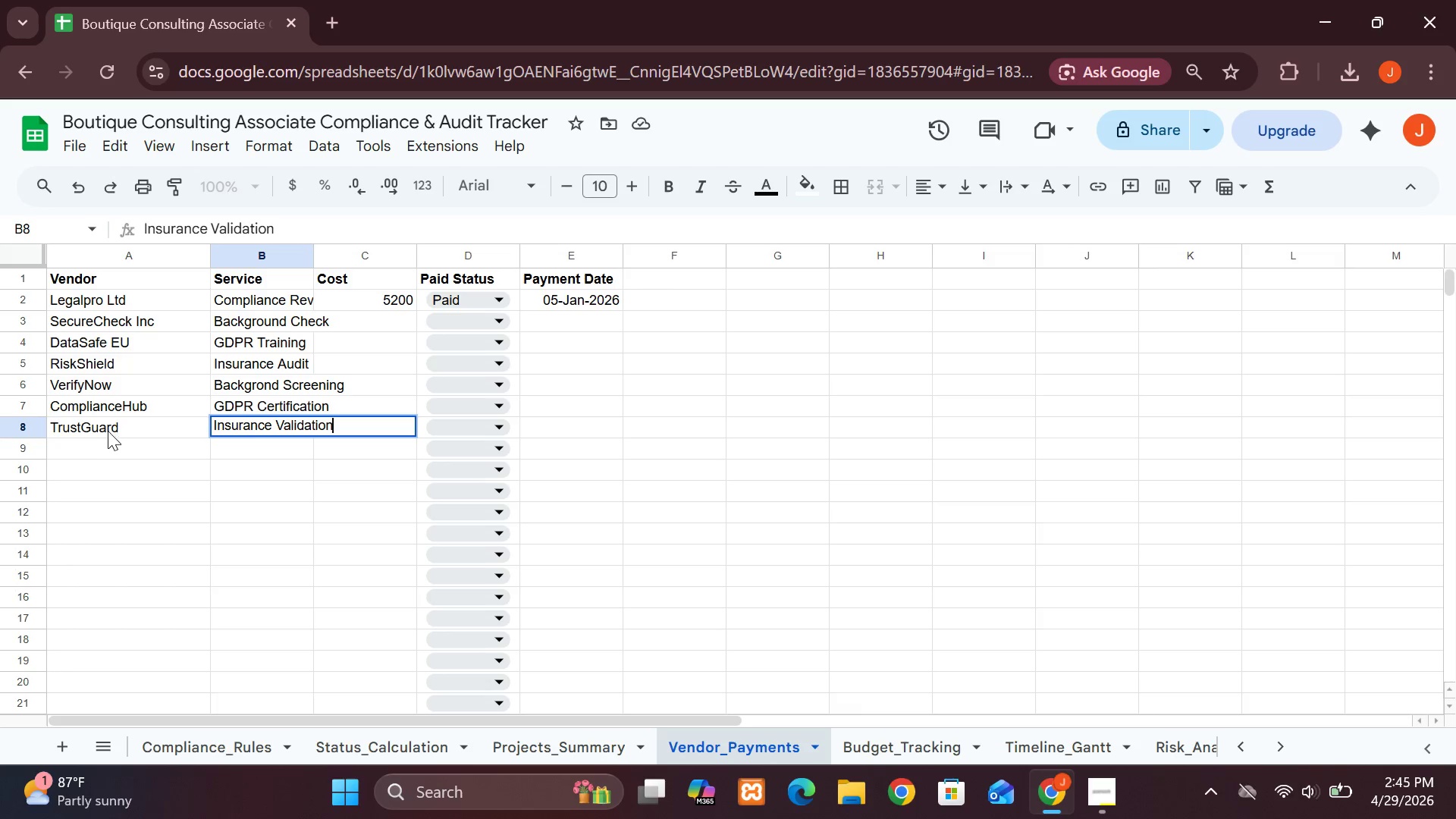 
left_click([110, 450])
 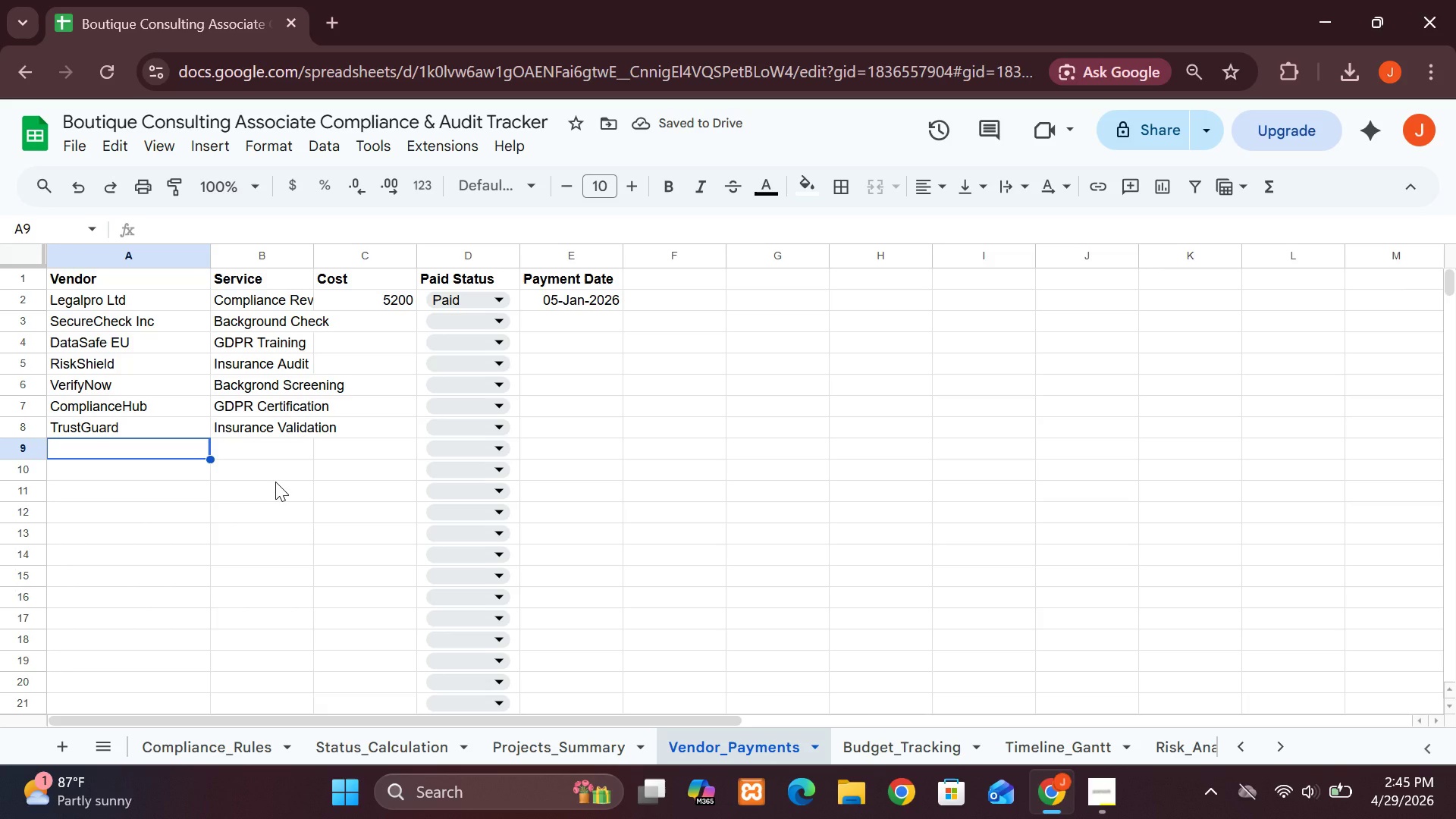 
type(Checkmate)
 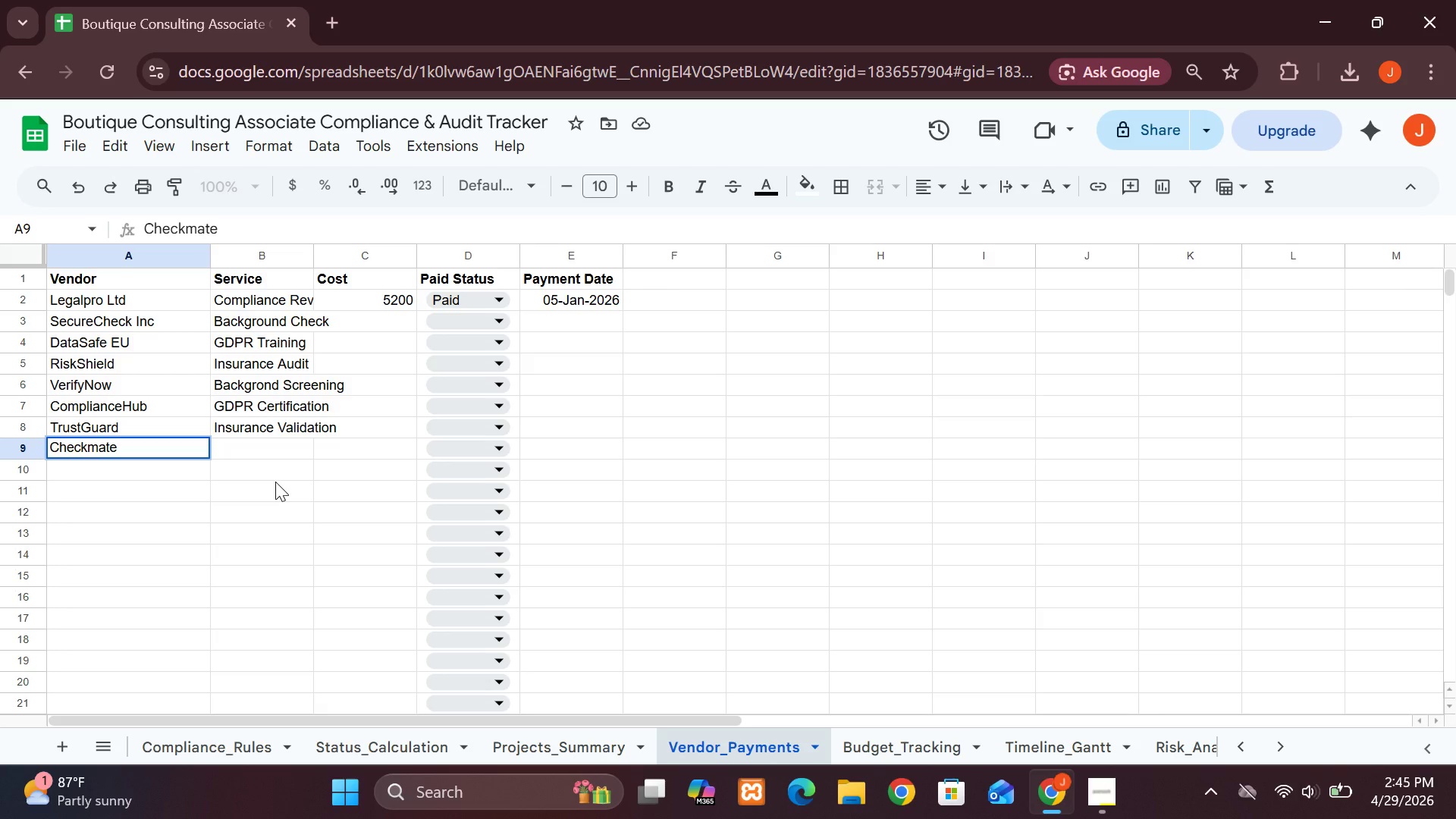 
key(ArrowLeft)
 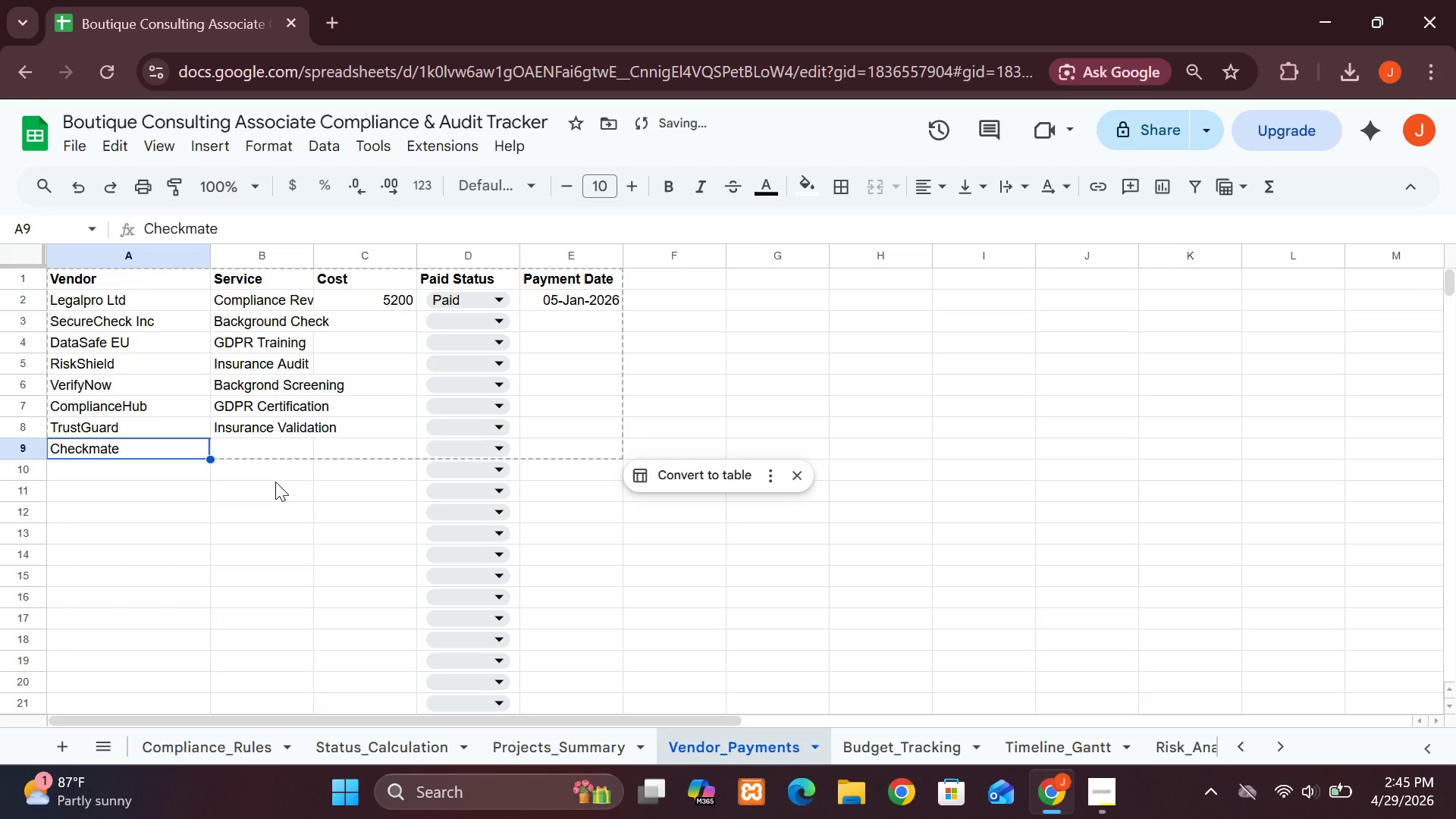 
key(ArrowLeft)
 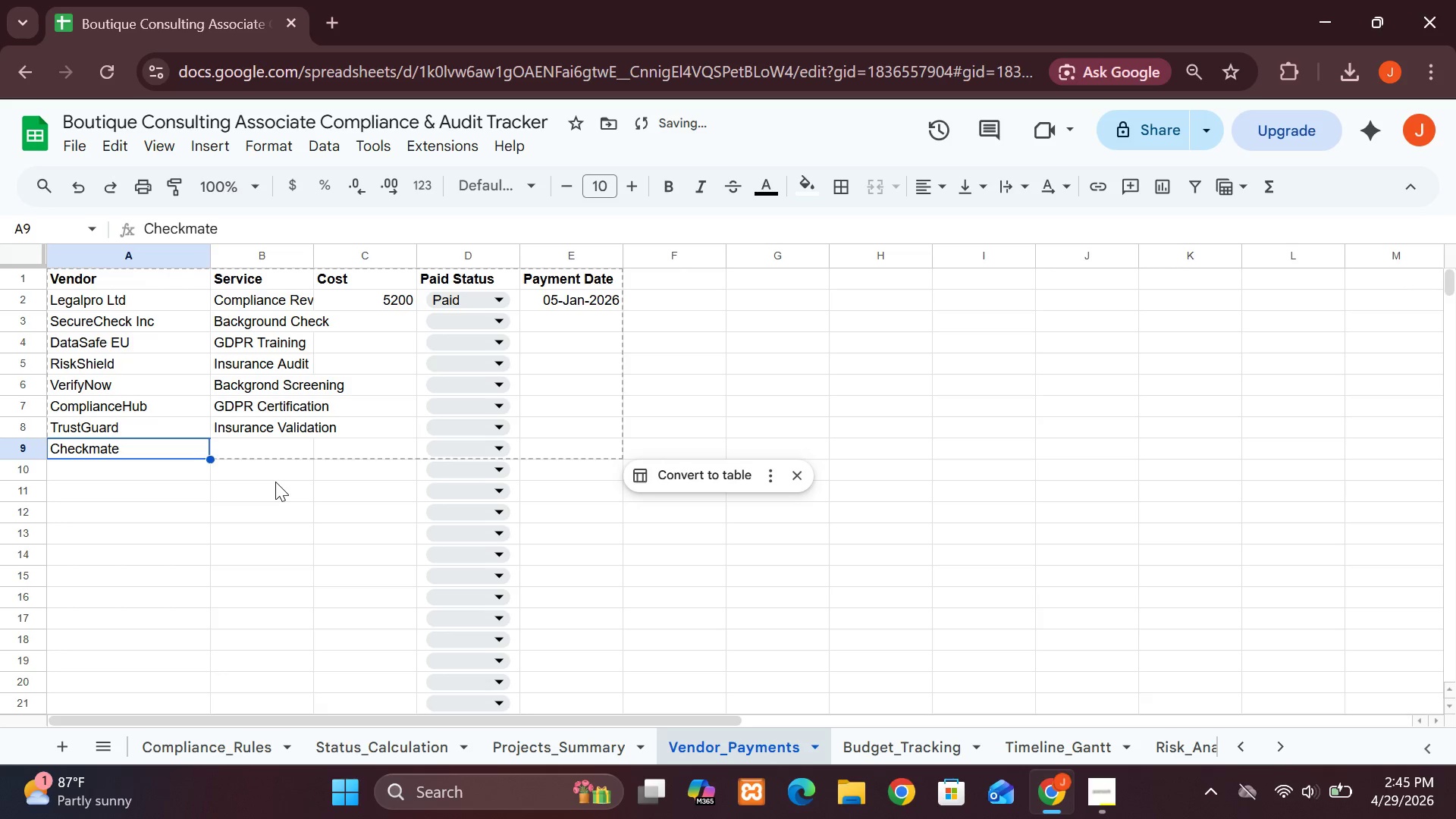 
key(ArrowLeft)
 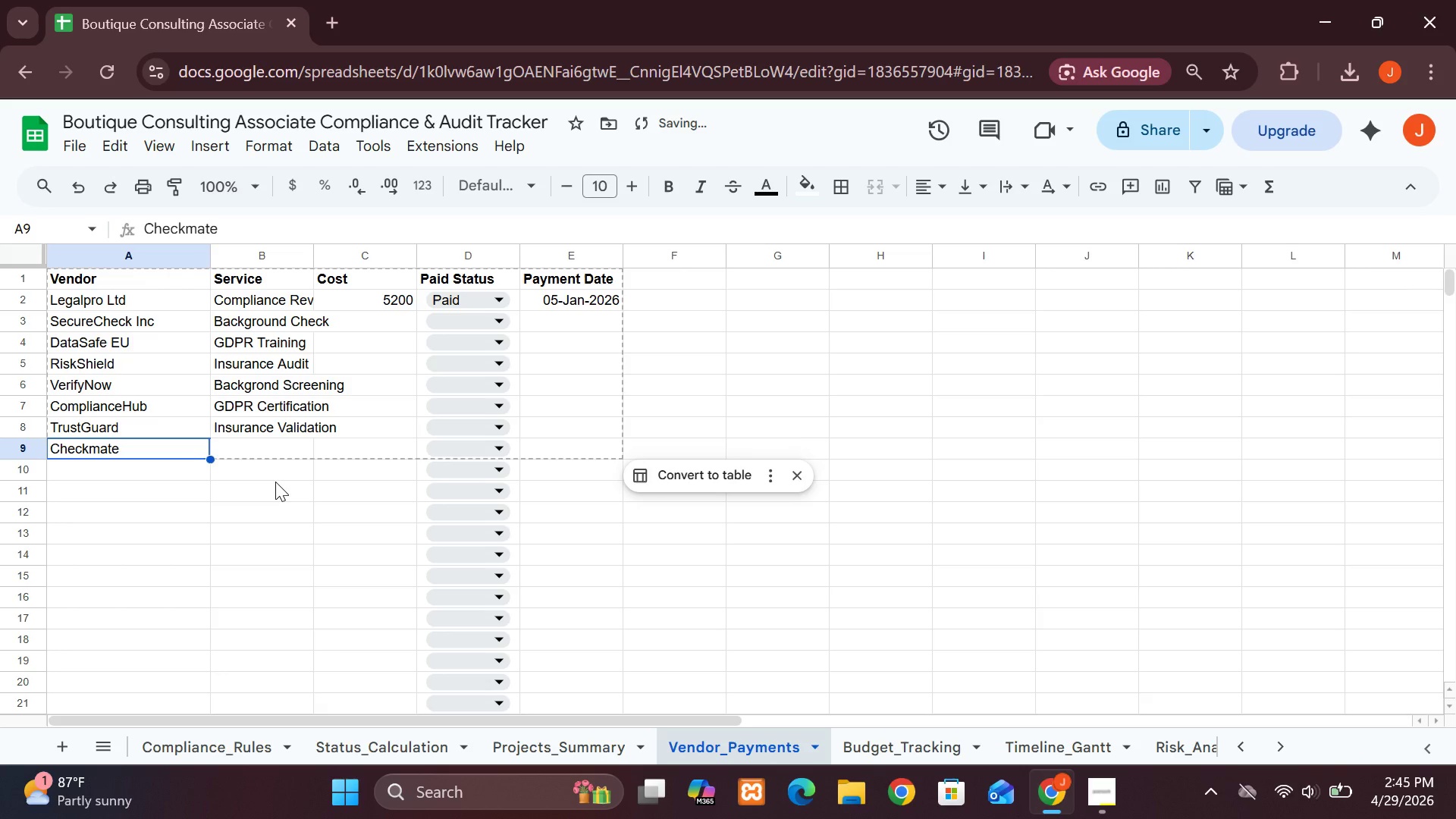 
key(ArrowLeft)
 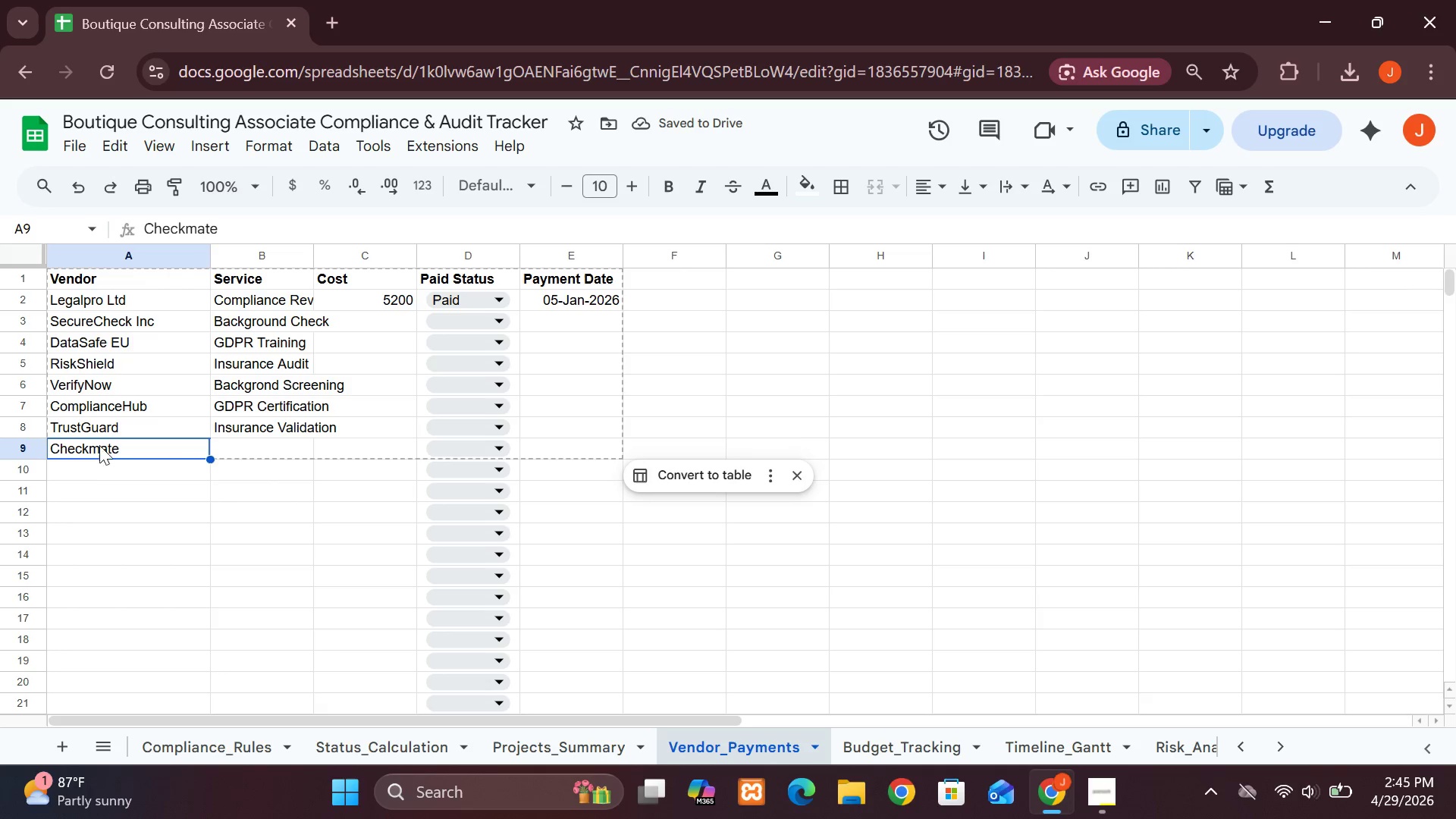 
left_click([97, 443])
 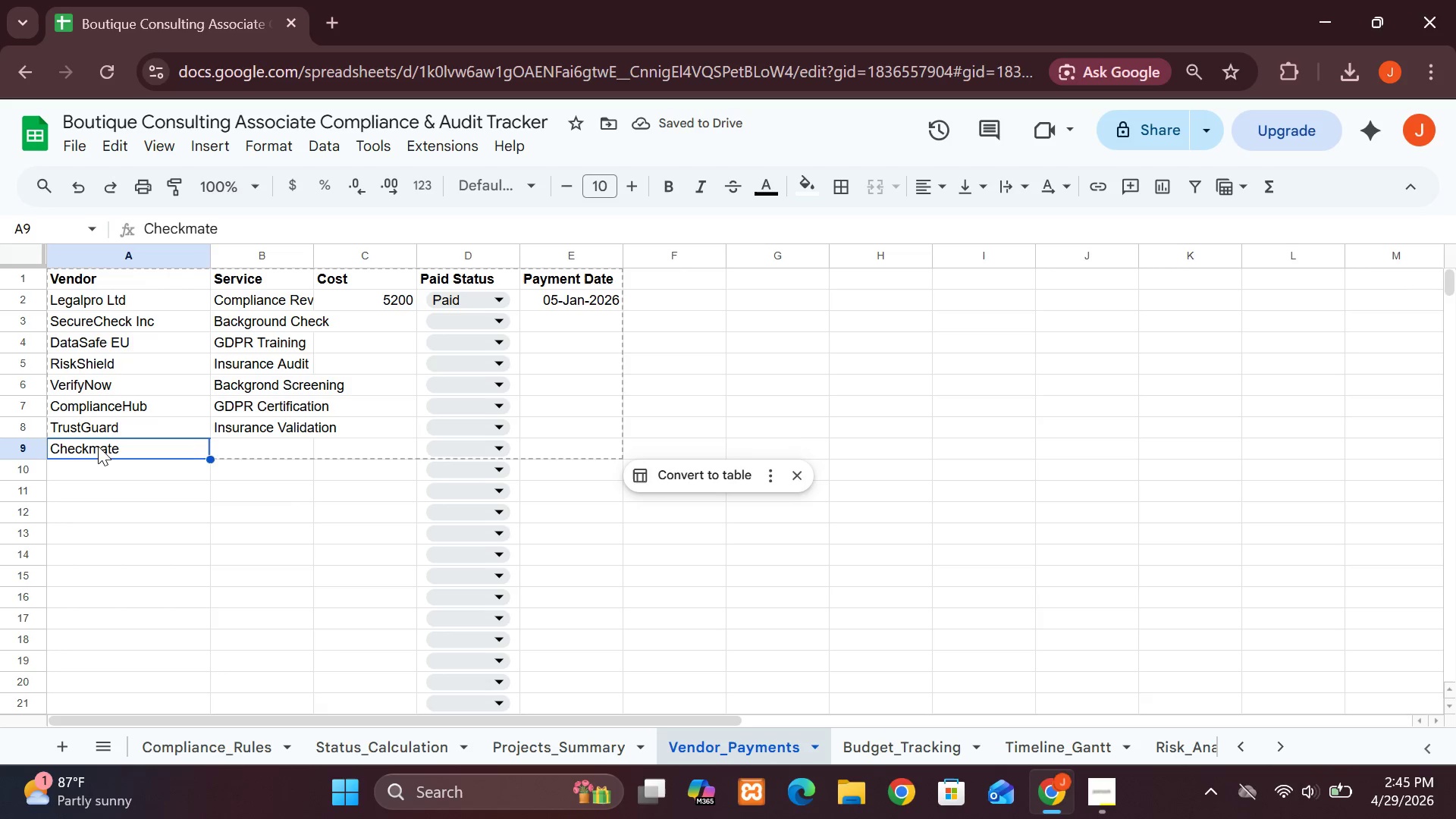 
double_click([98, 446])
 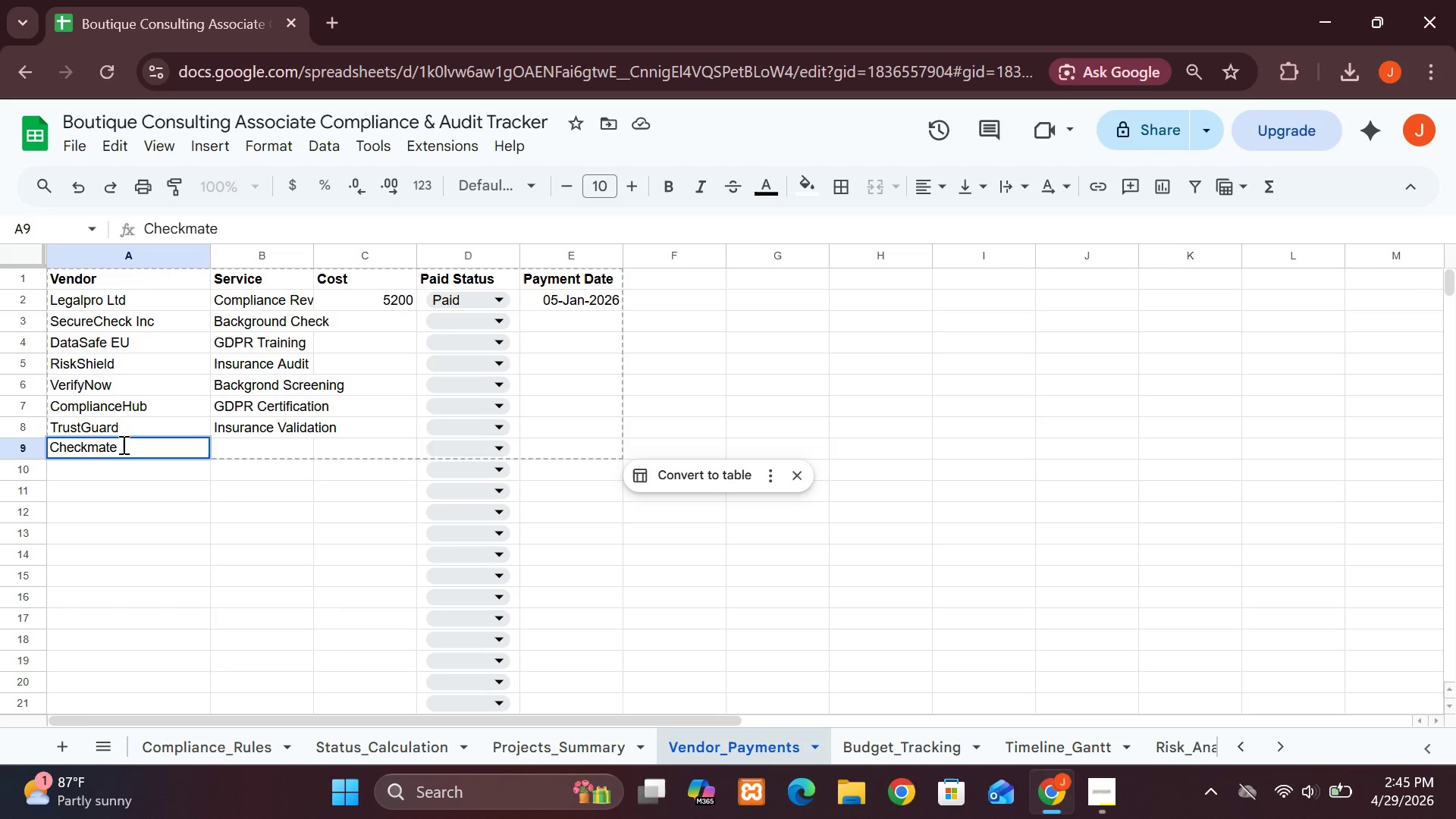 
key(ArrowLeft)
 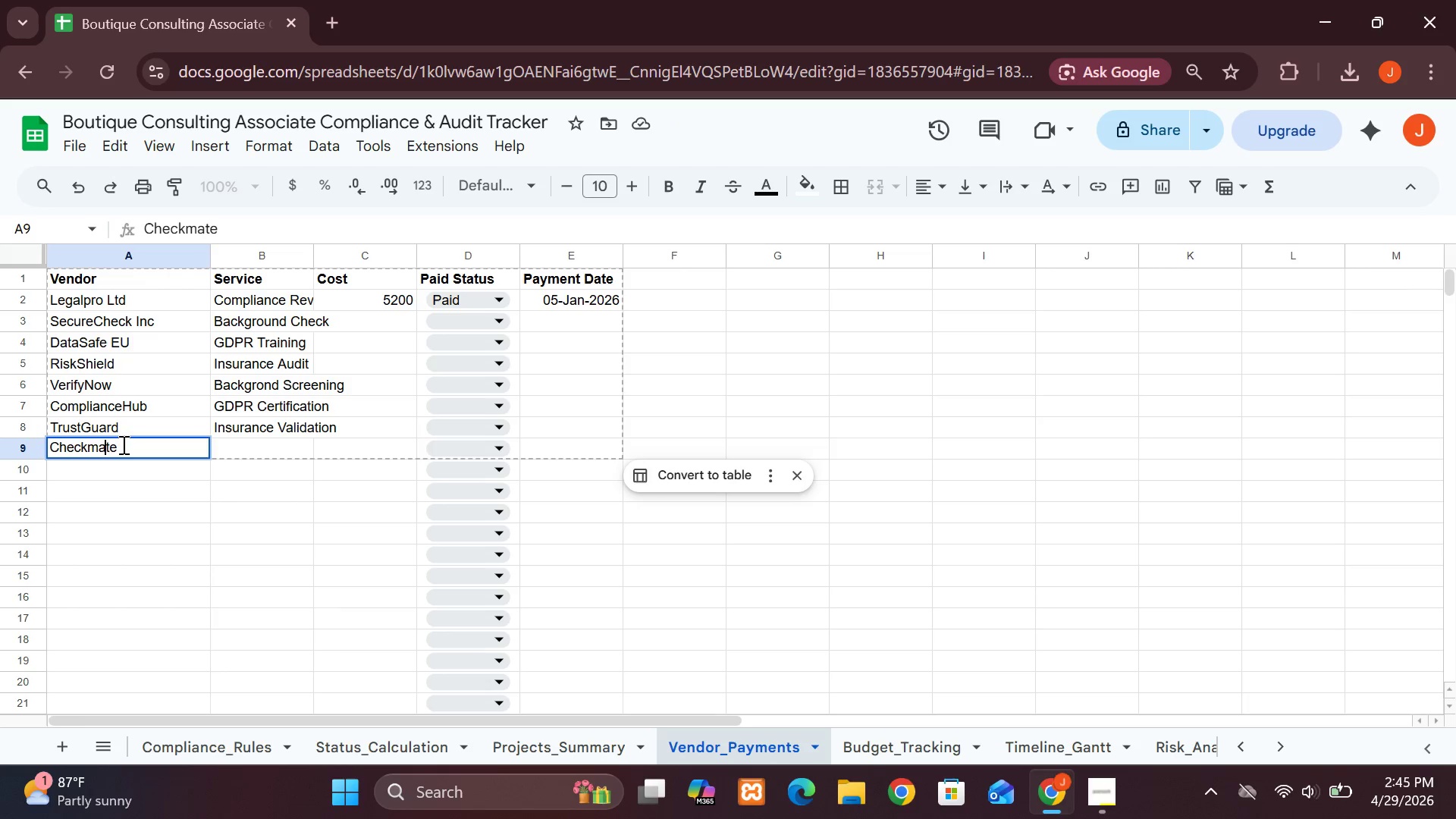 
key(ArrowLeft)
 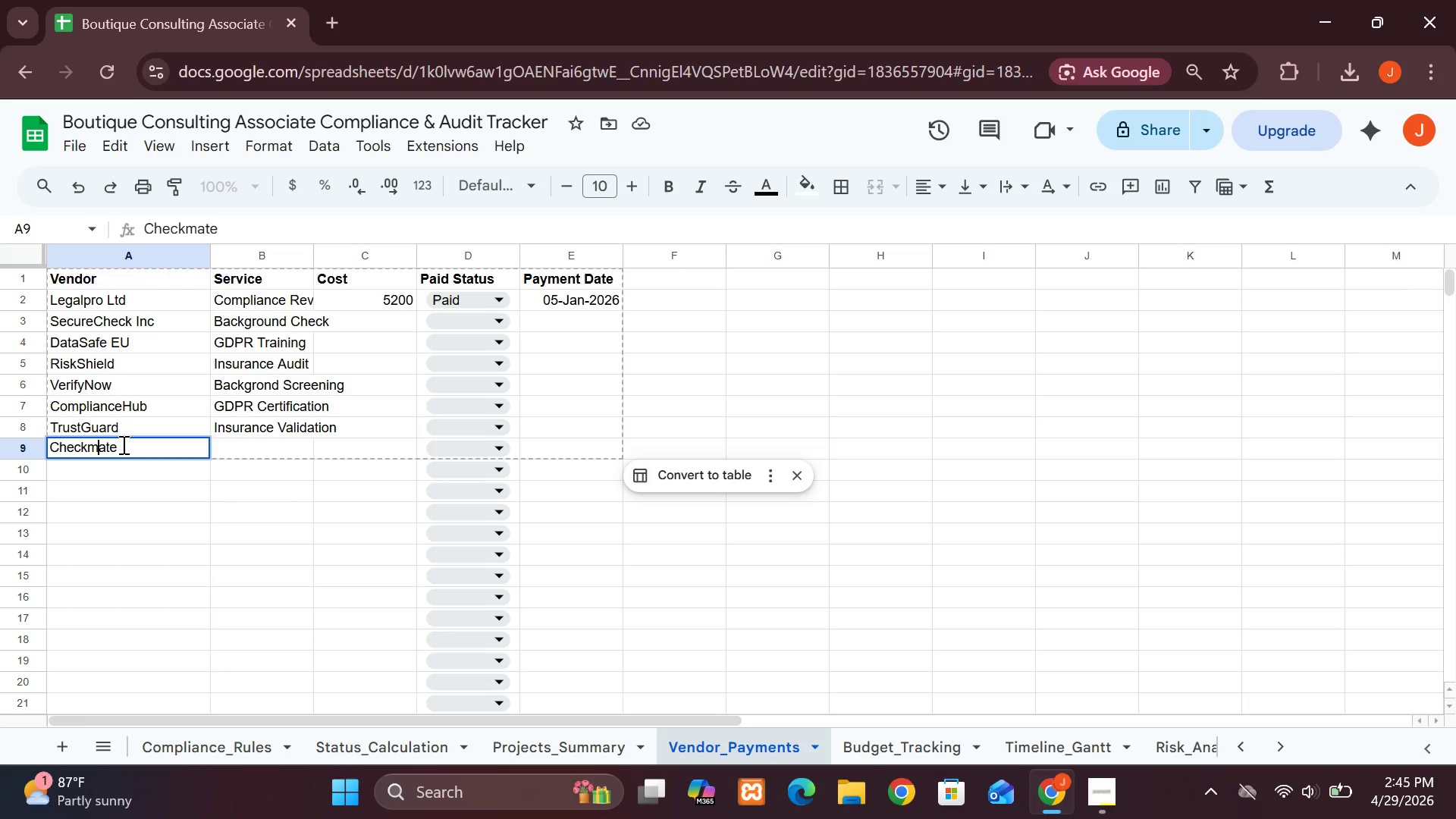 
key(ArrowLeft)
 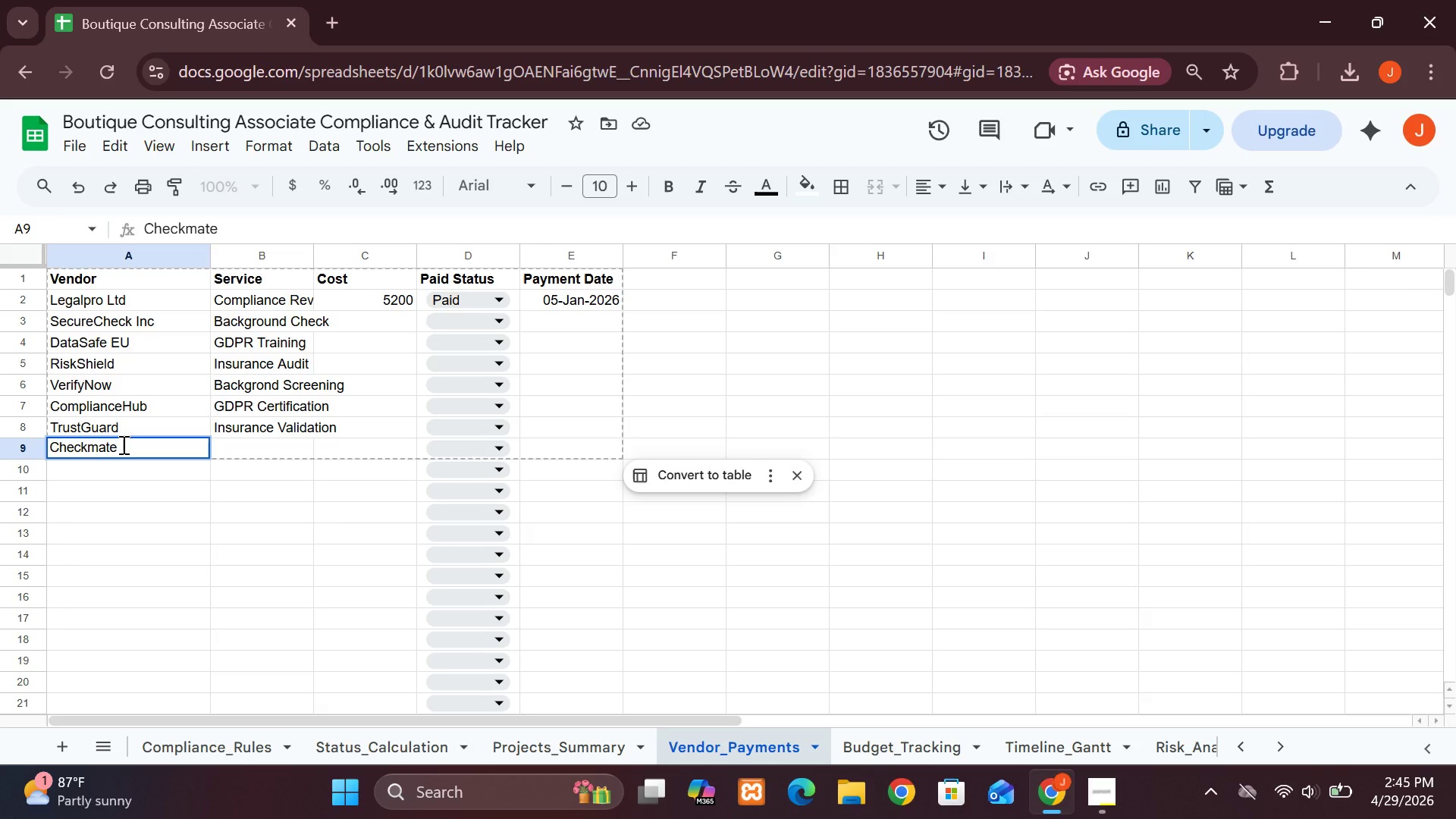 
key(Backspace)
 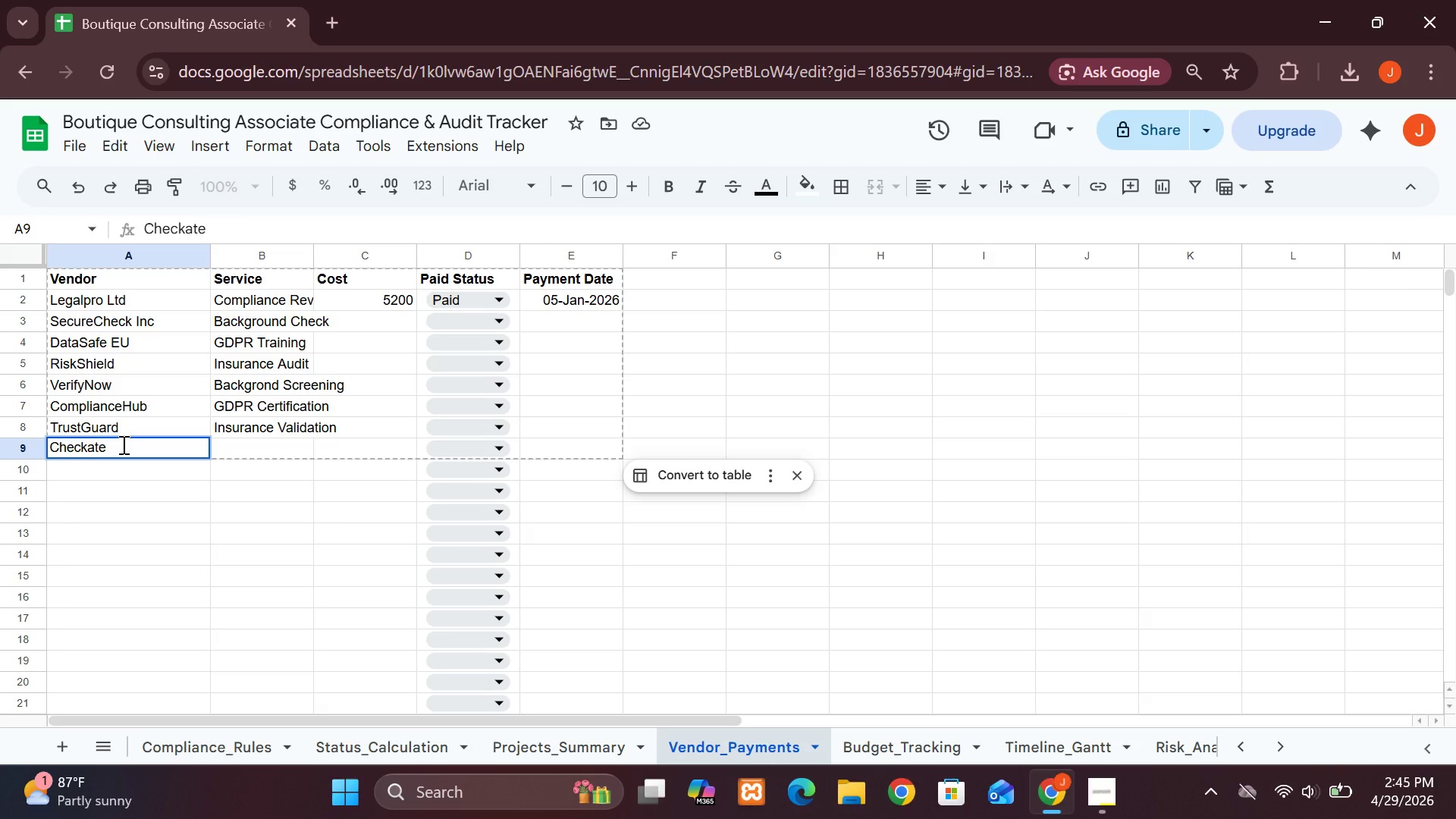 
key(CapsLock)
 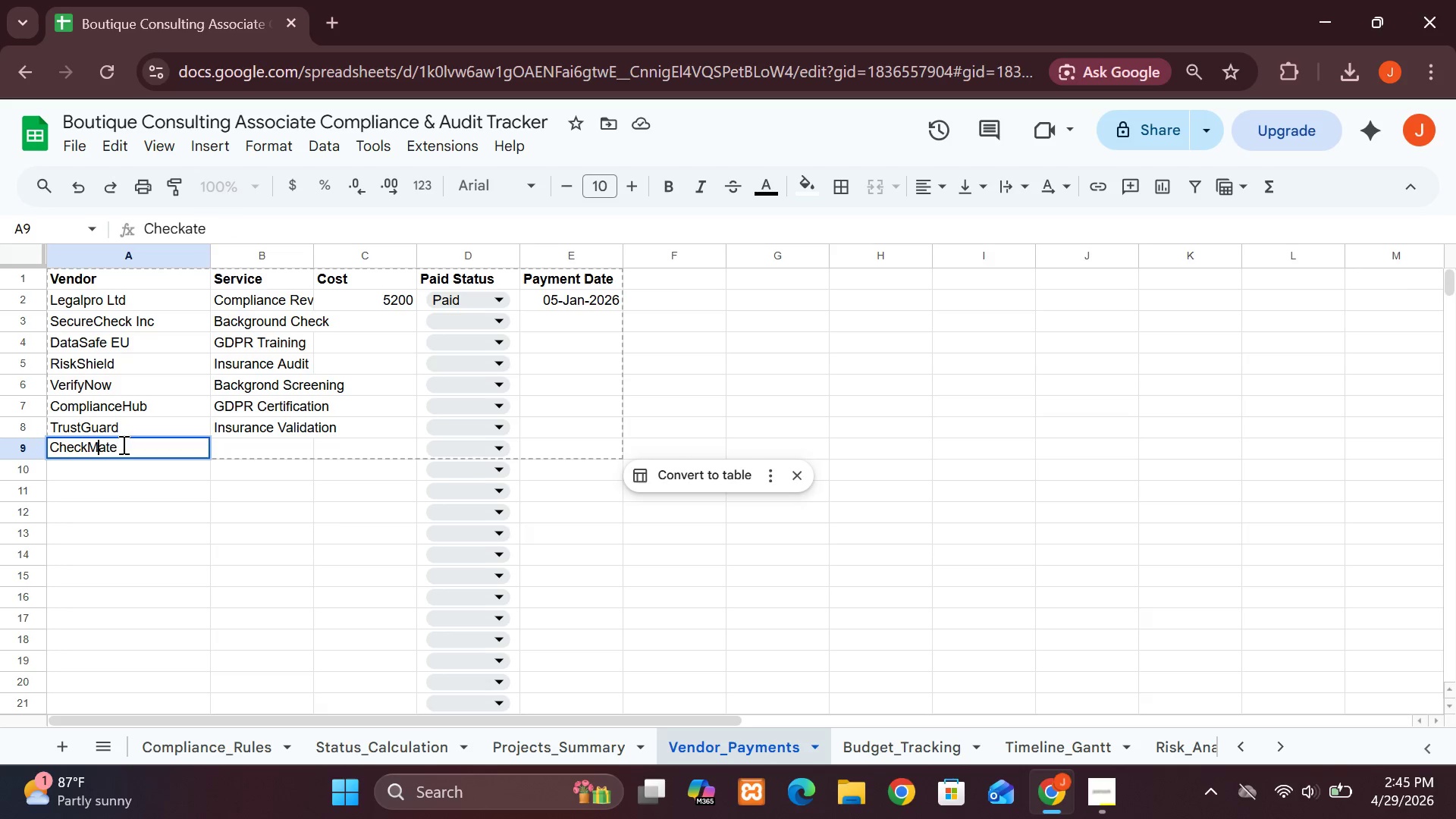 
key(M)
 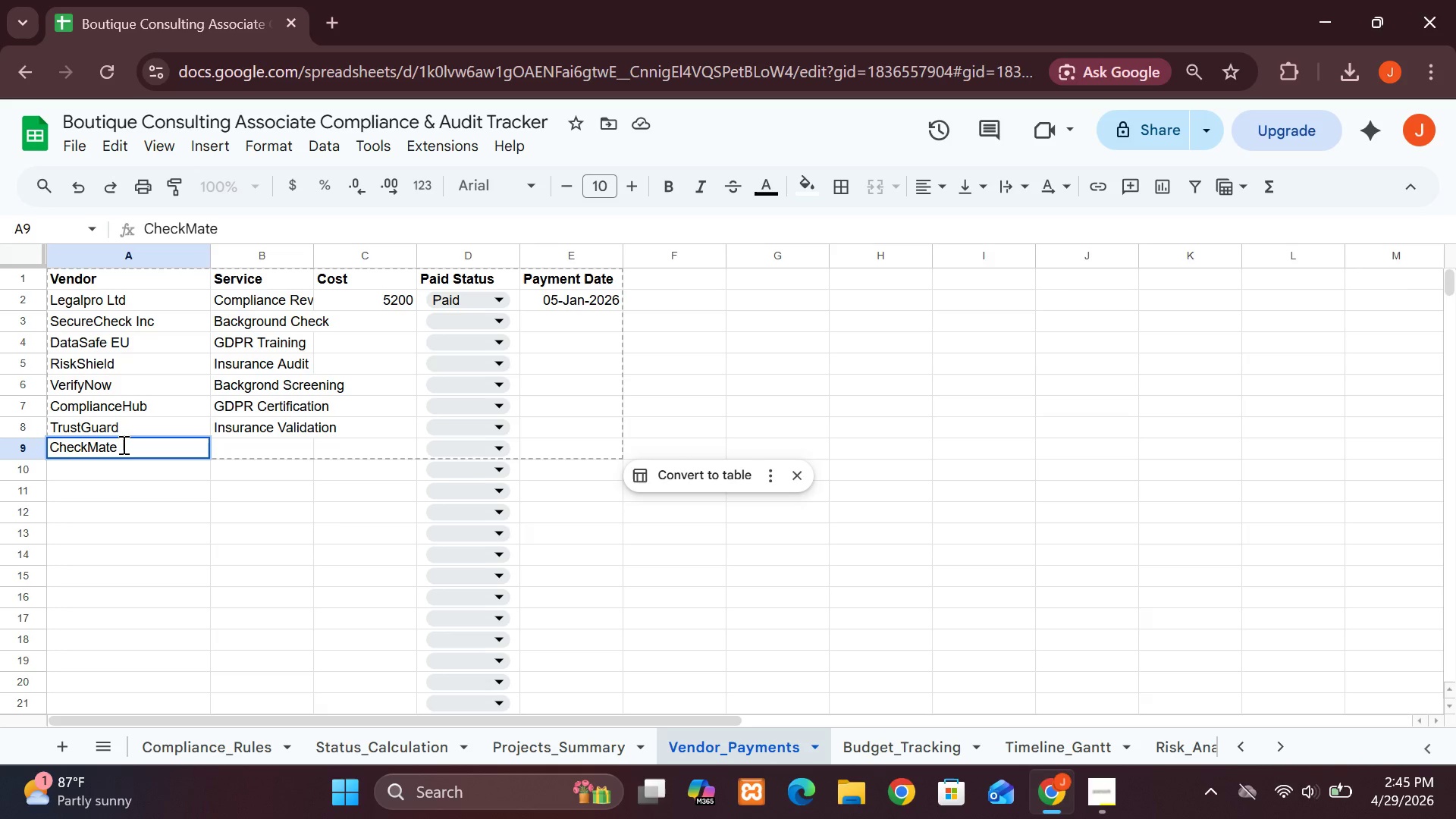 
key(CapsLock)
 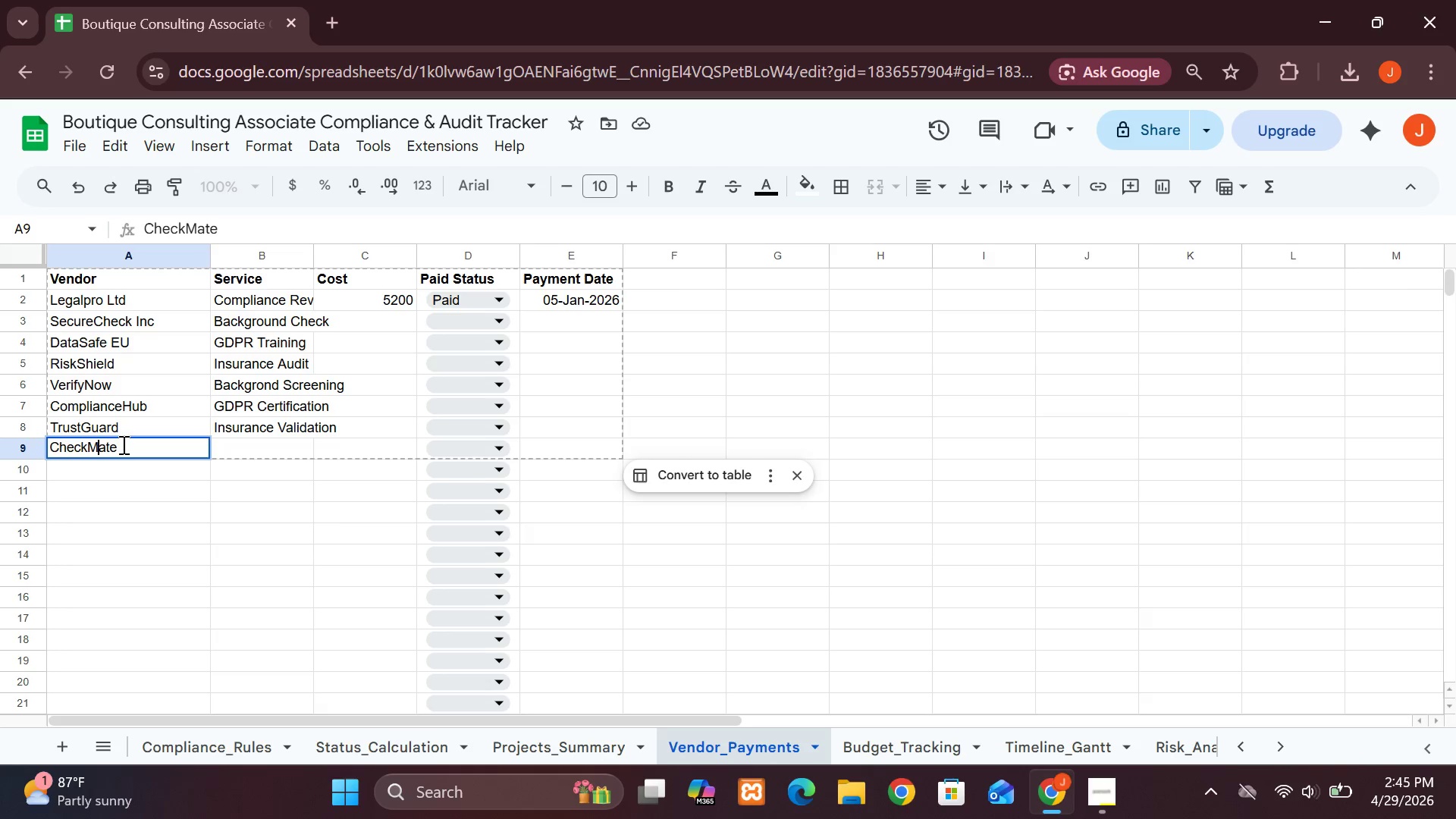 
key(ArrowRight)
 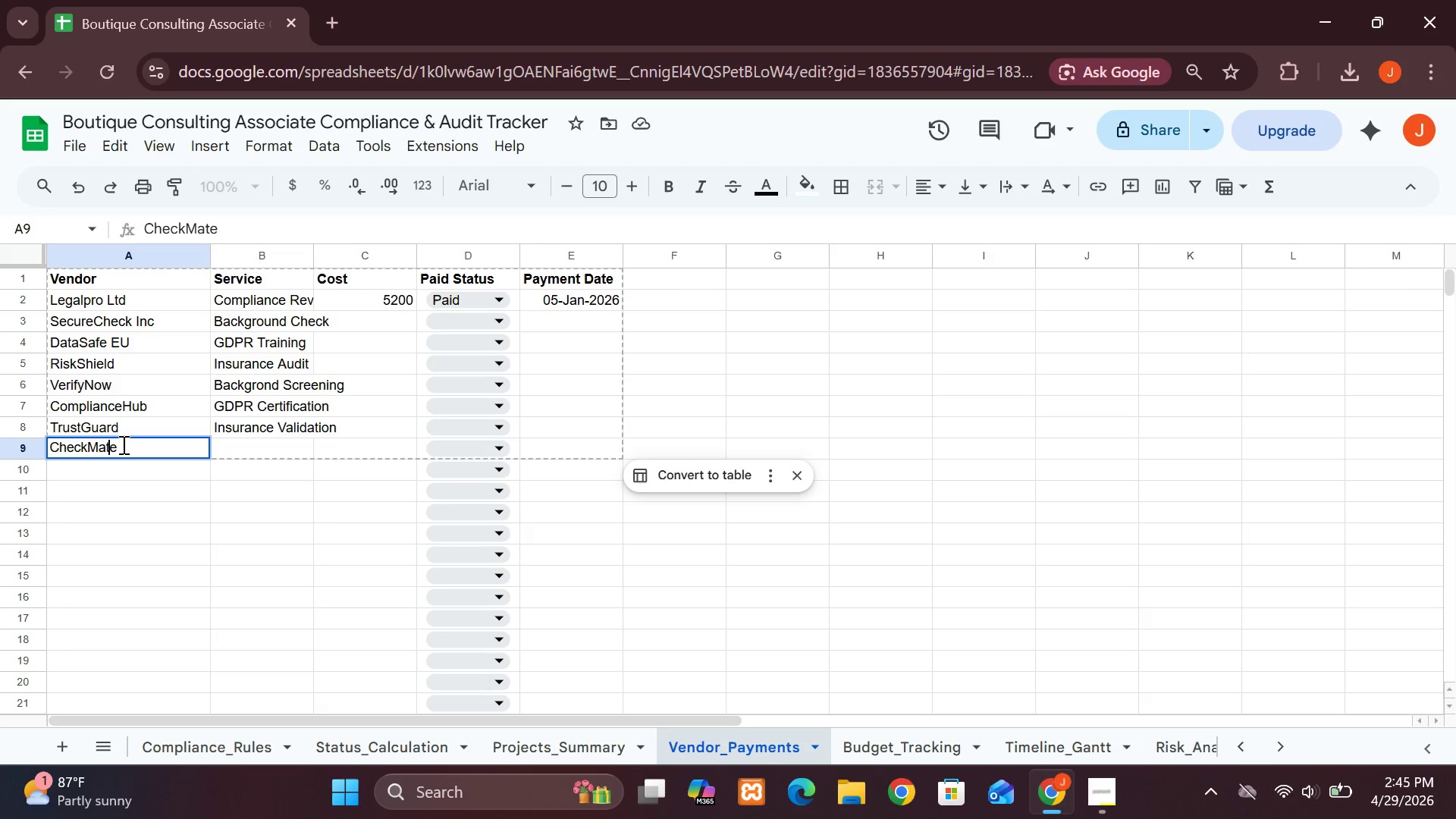 
key(ArrowRight)
 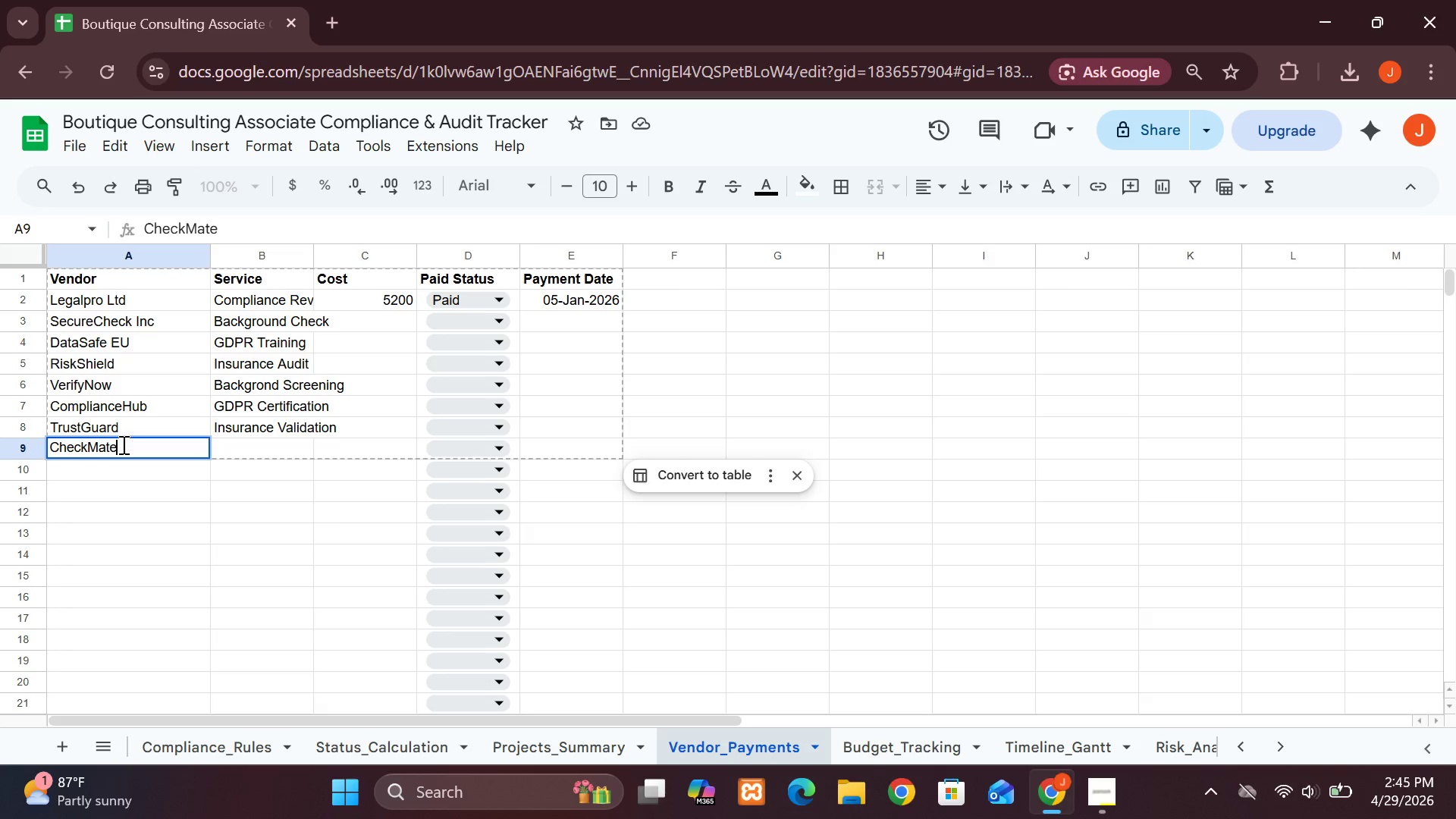 
key(ArrowRight)
 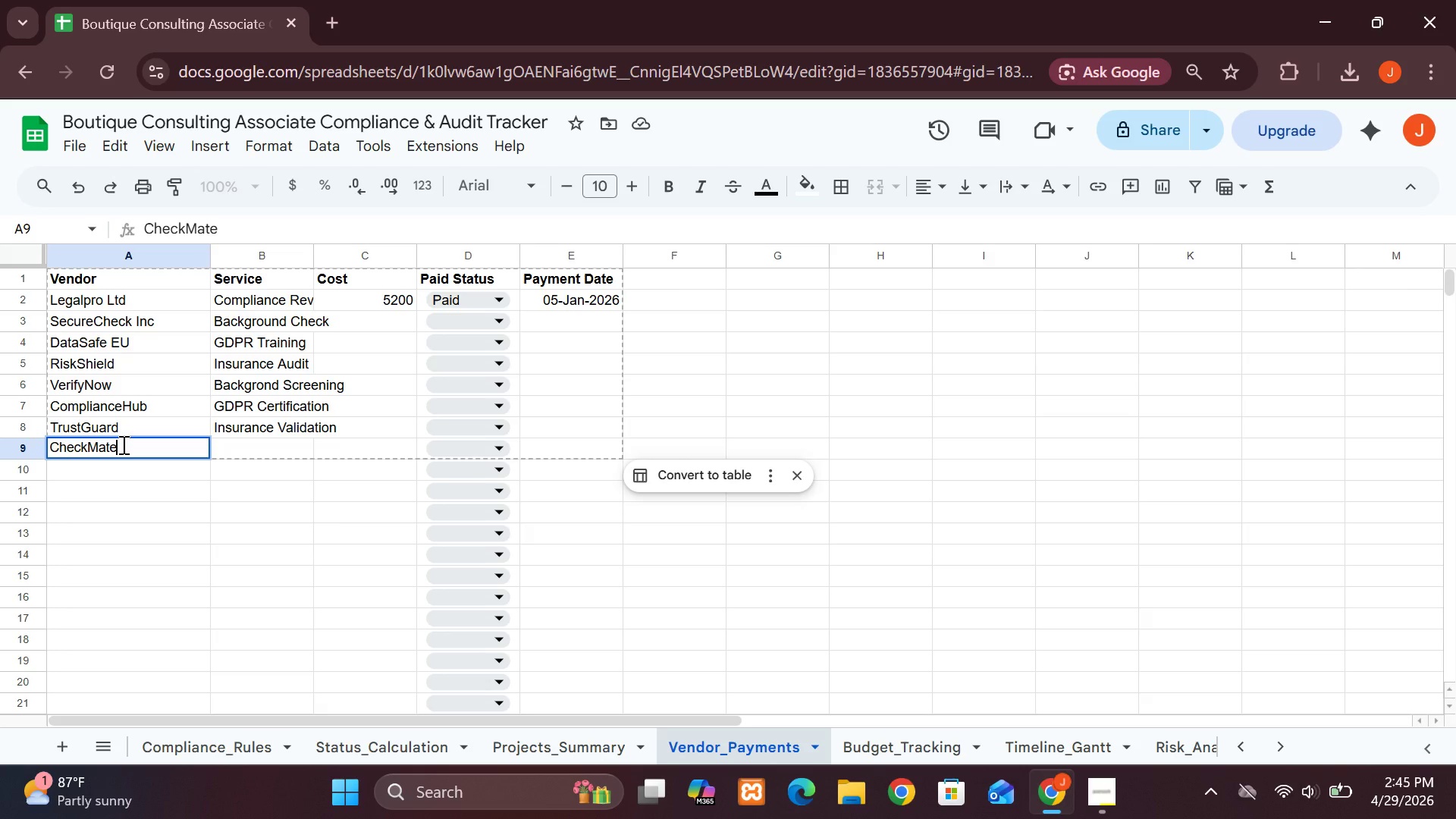 
key(ArrowRight)
 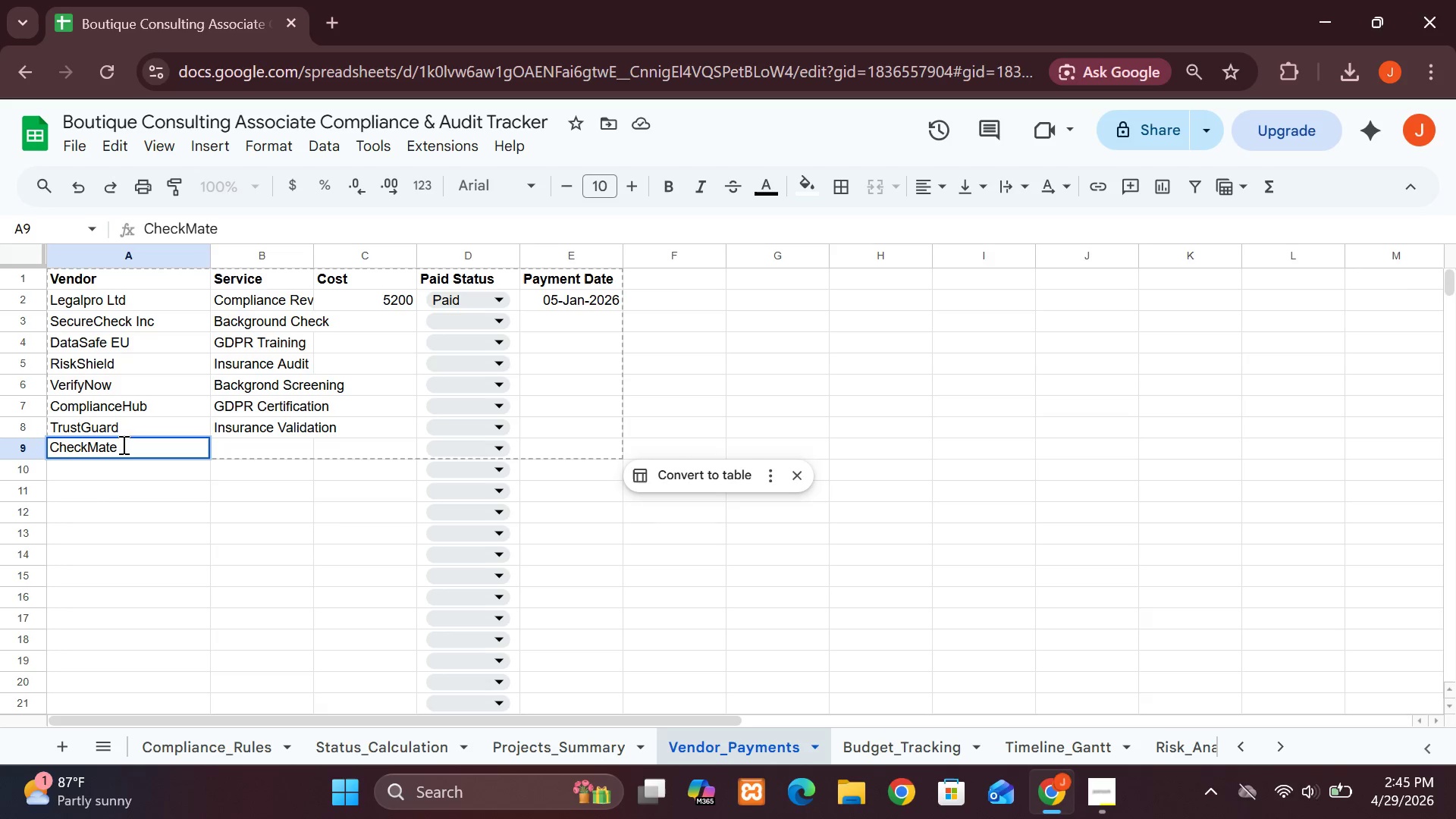 
key(ArrowRight)
 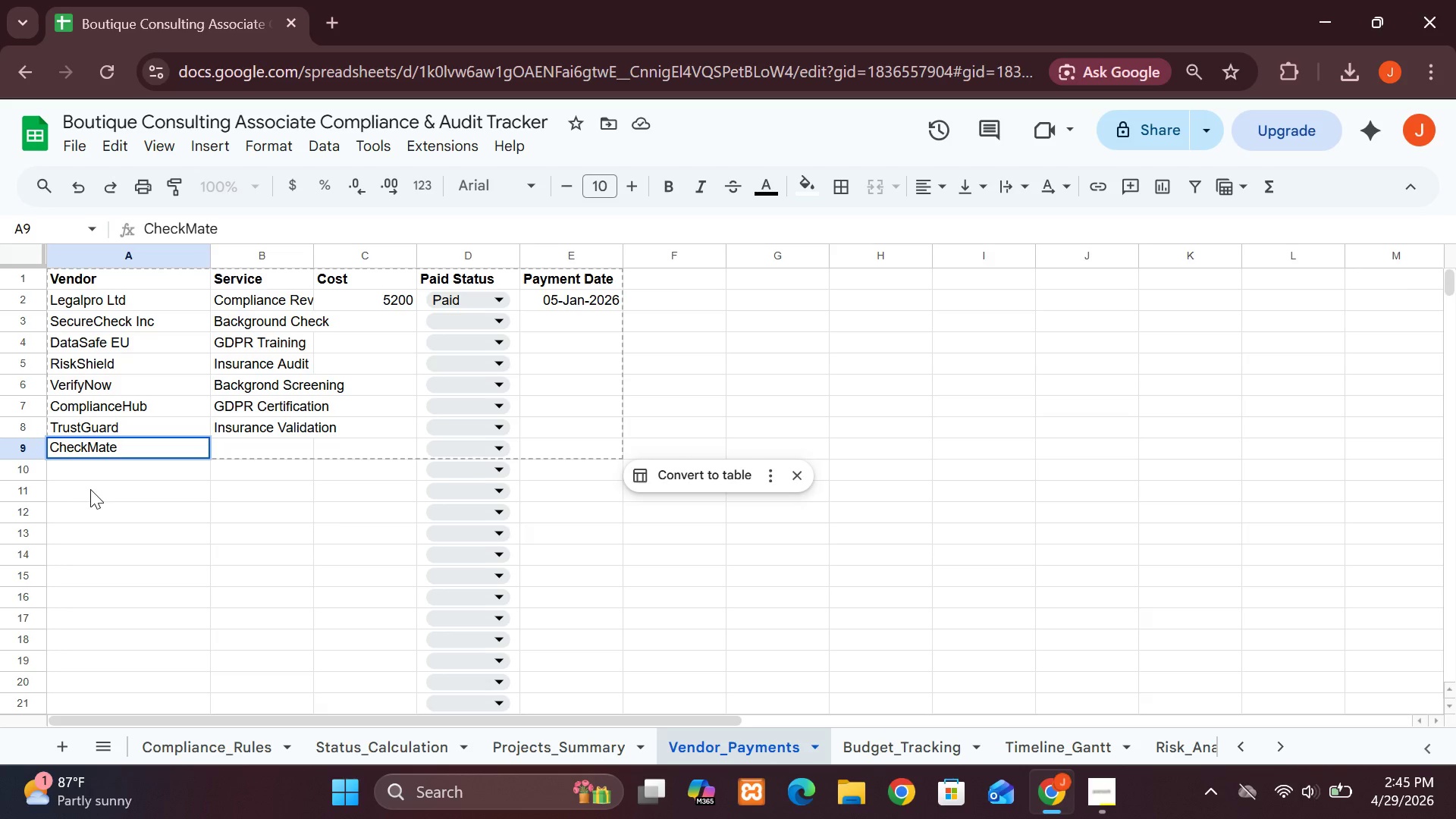 
type( Ltd)
 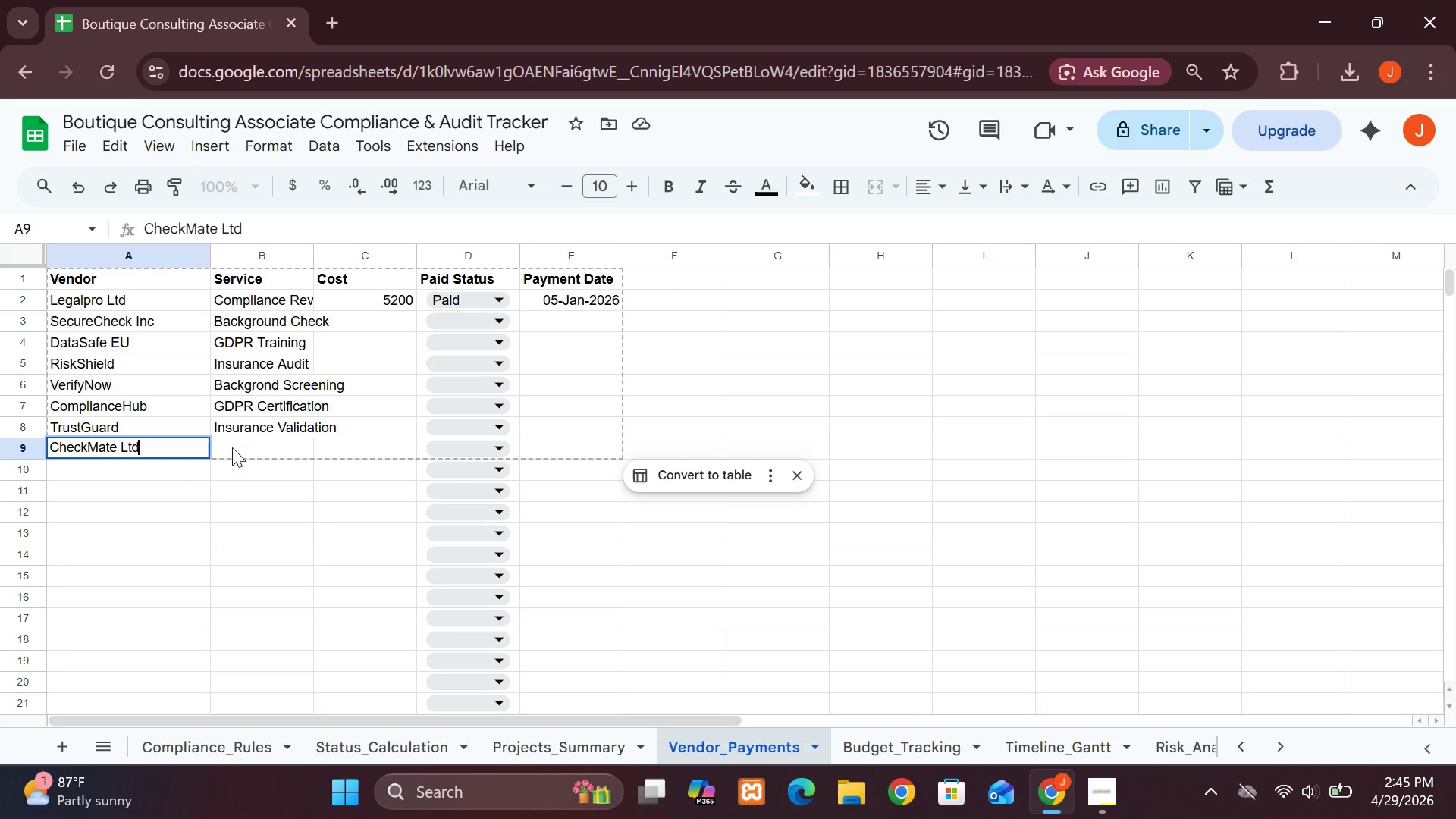 
left_click([246, 440])
 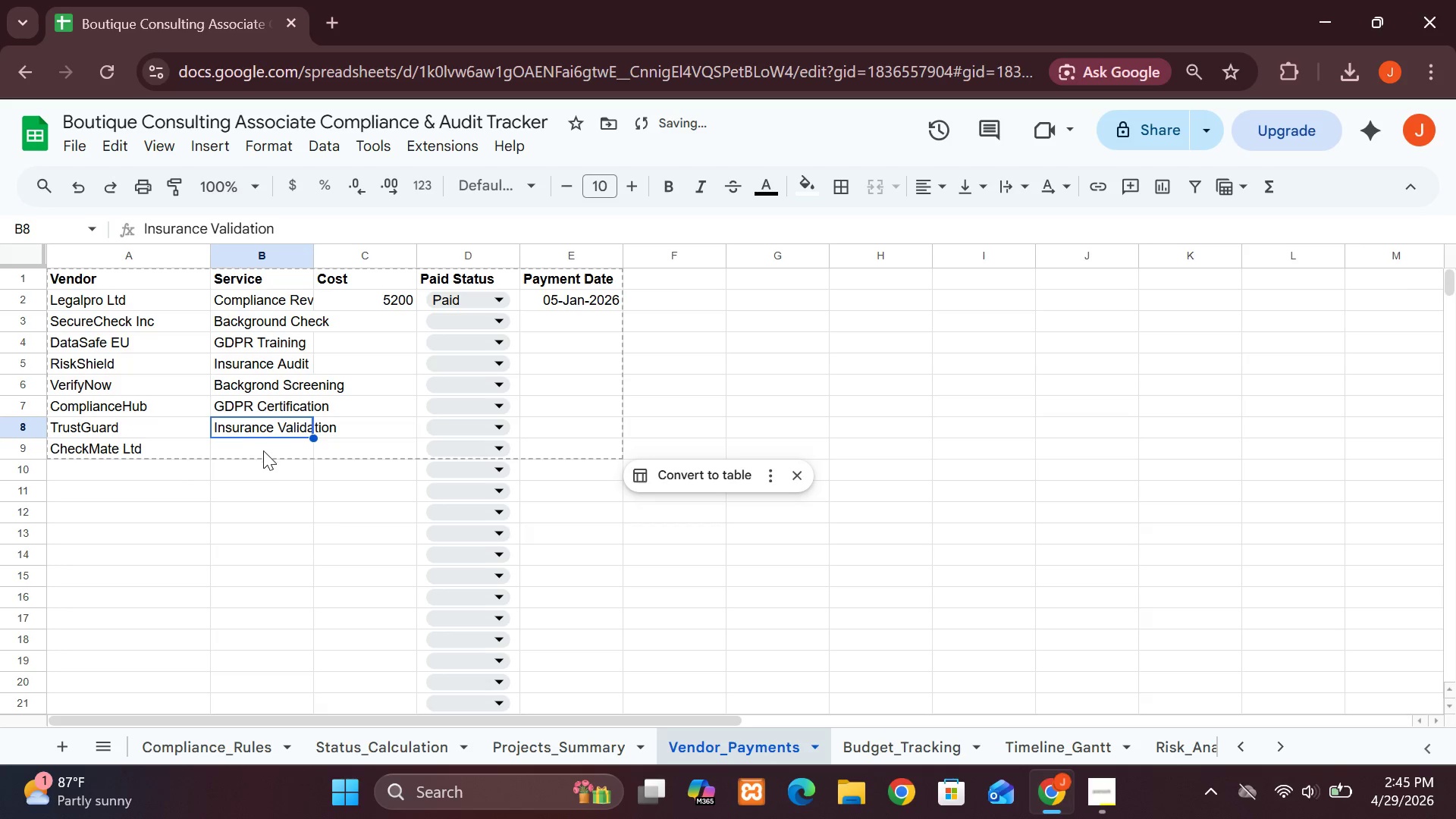 
left_click([270, 455])
 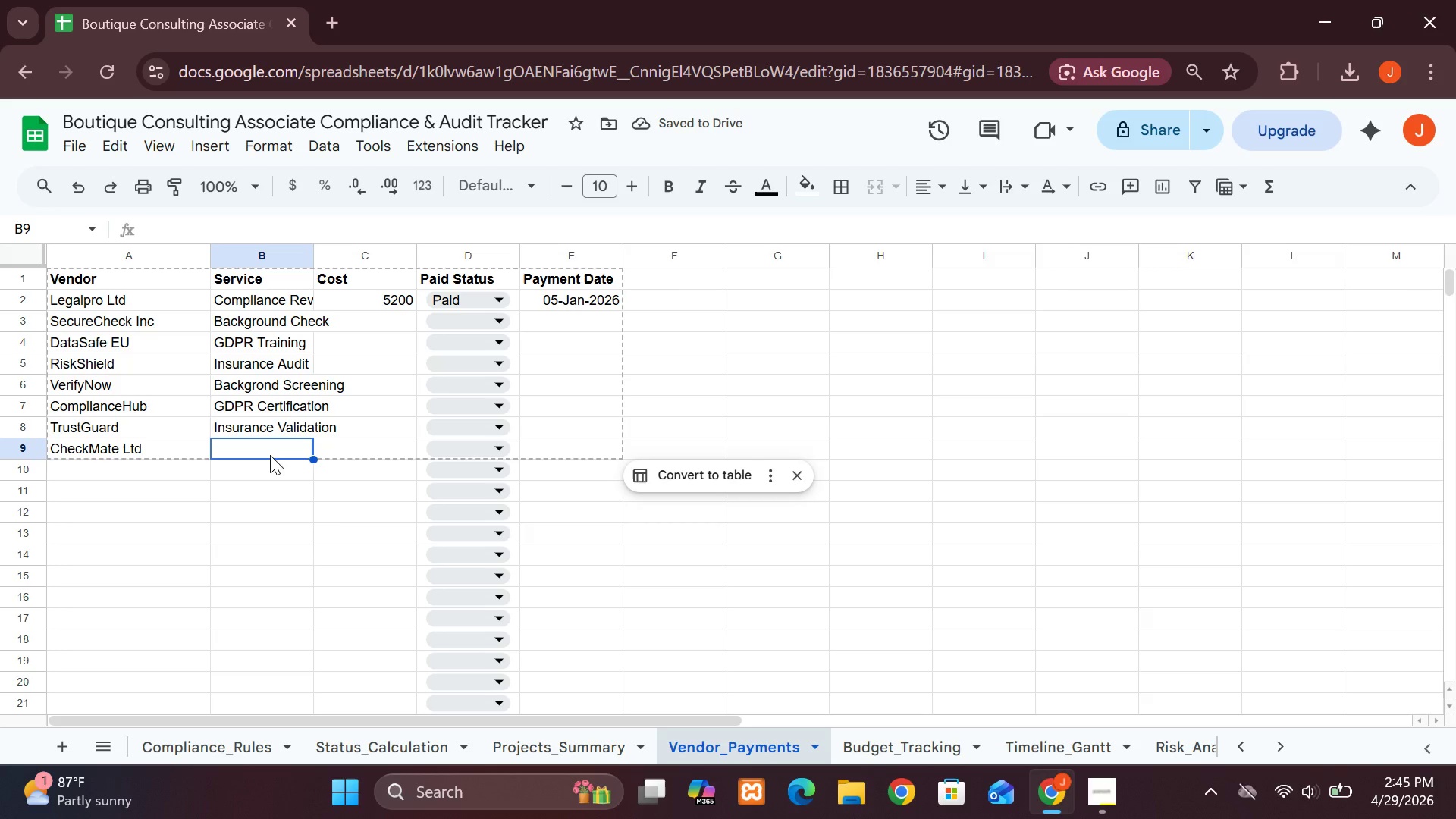 
type(Background )
 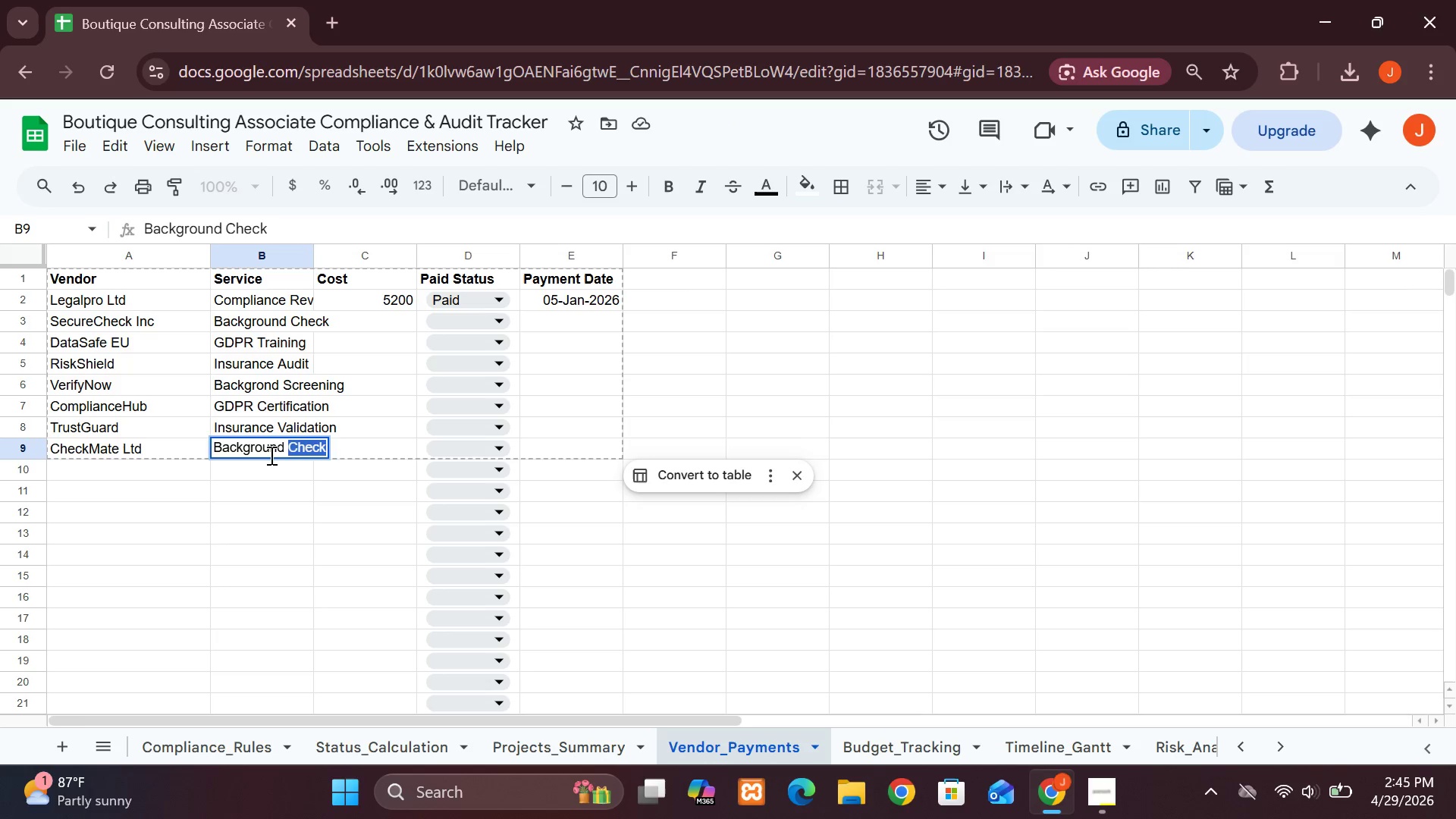 
key(Tab)
 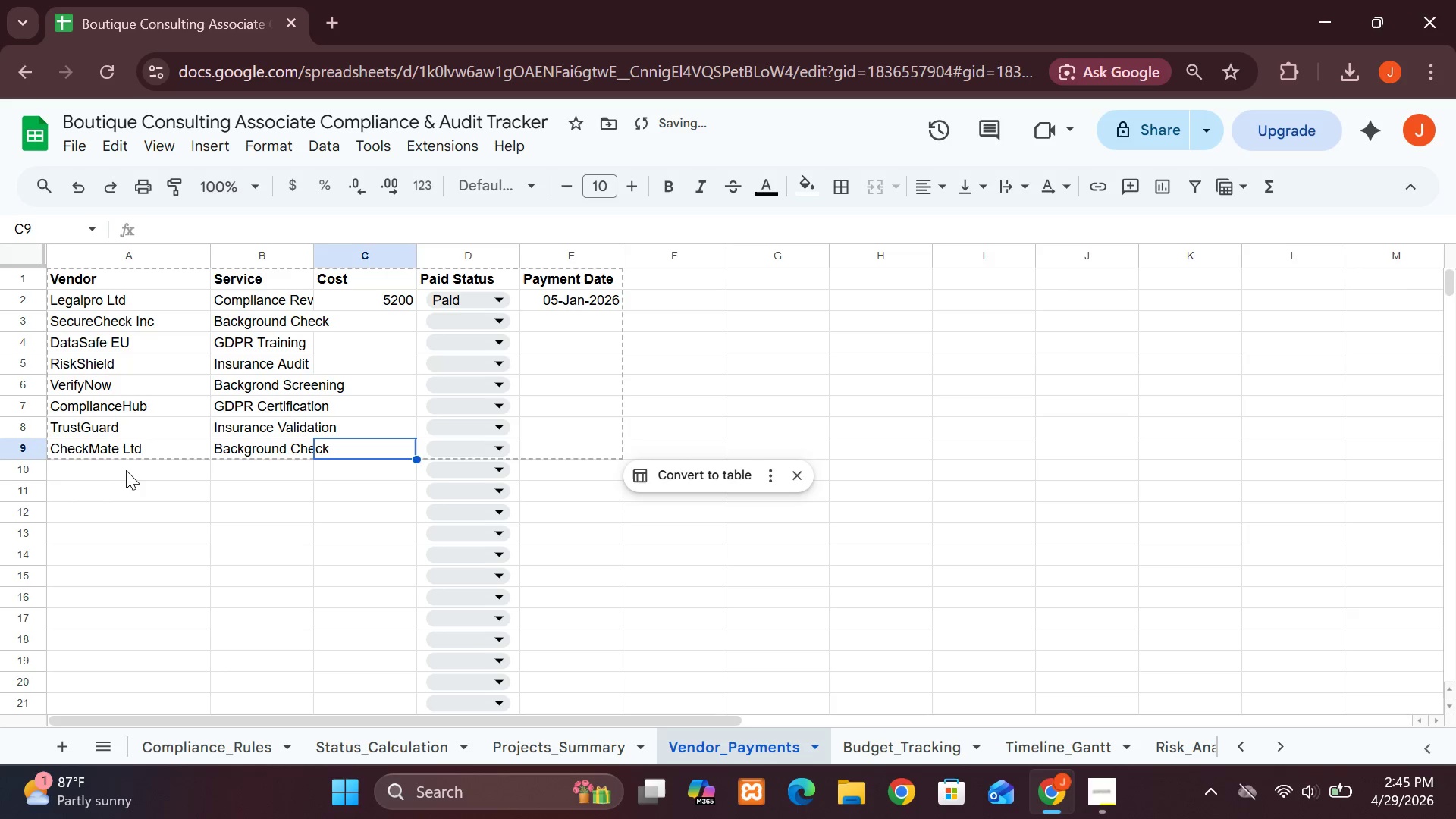 
left_click([136, 475])
 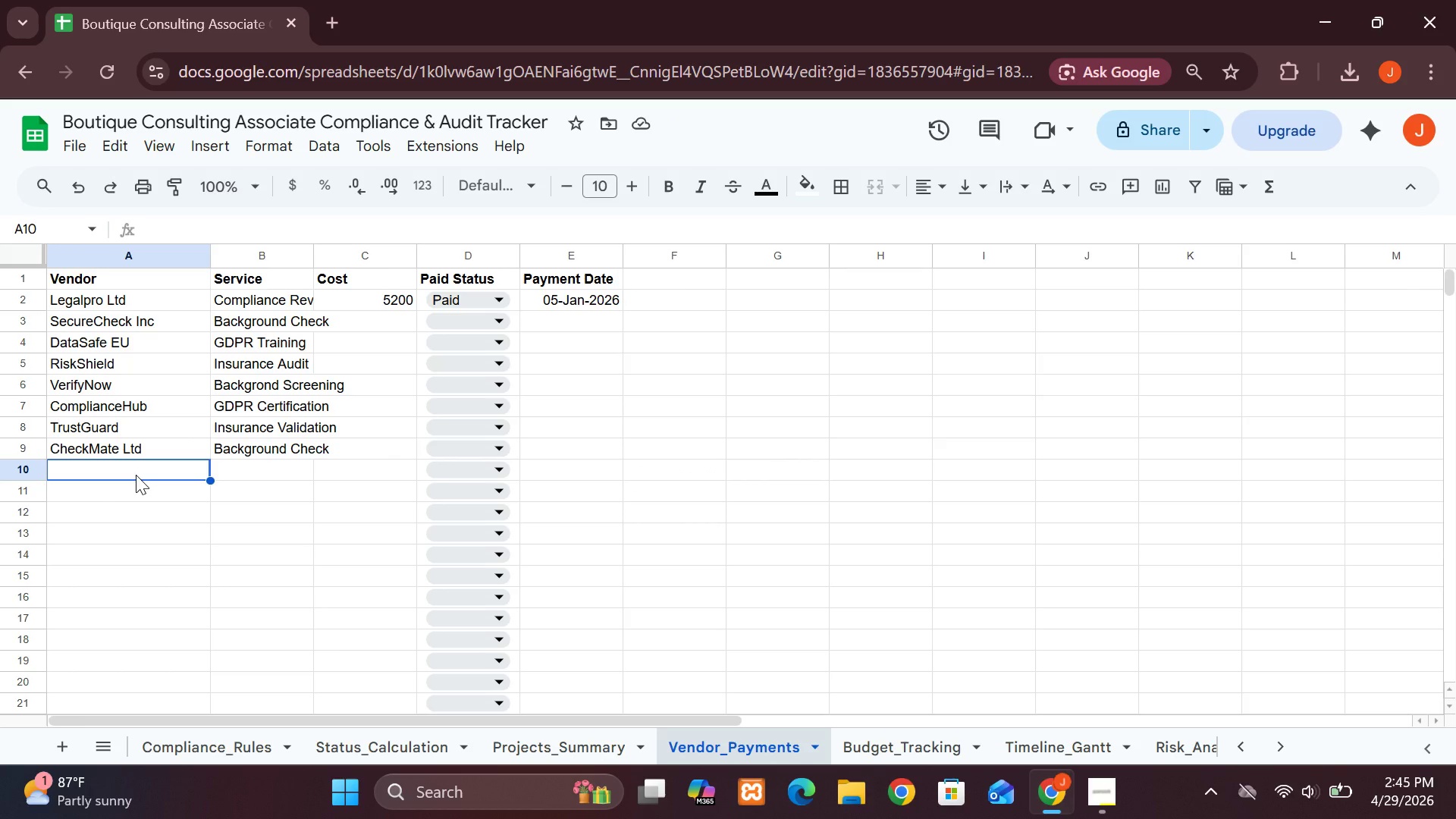 
wait(10.92)
 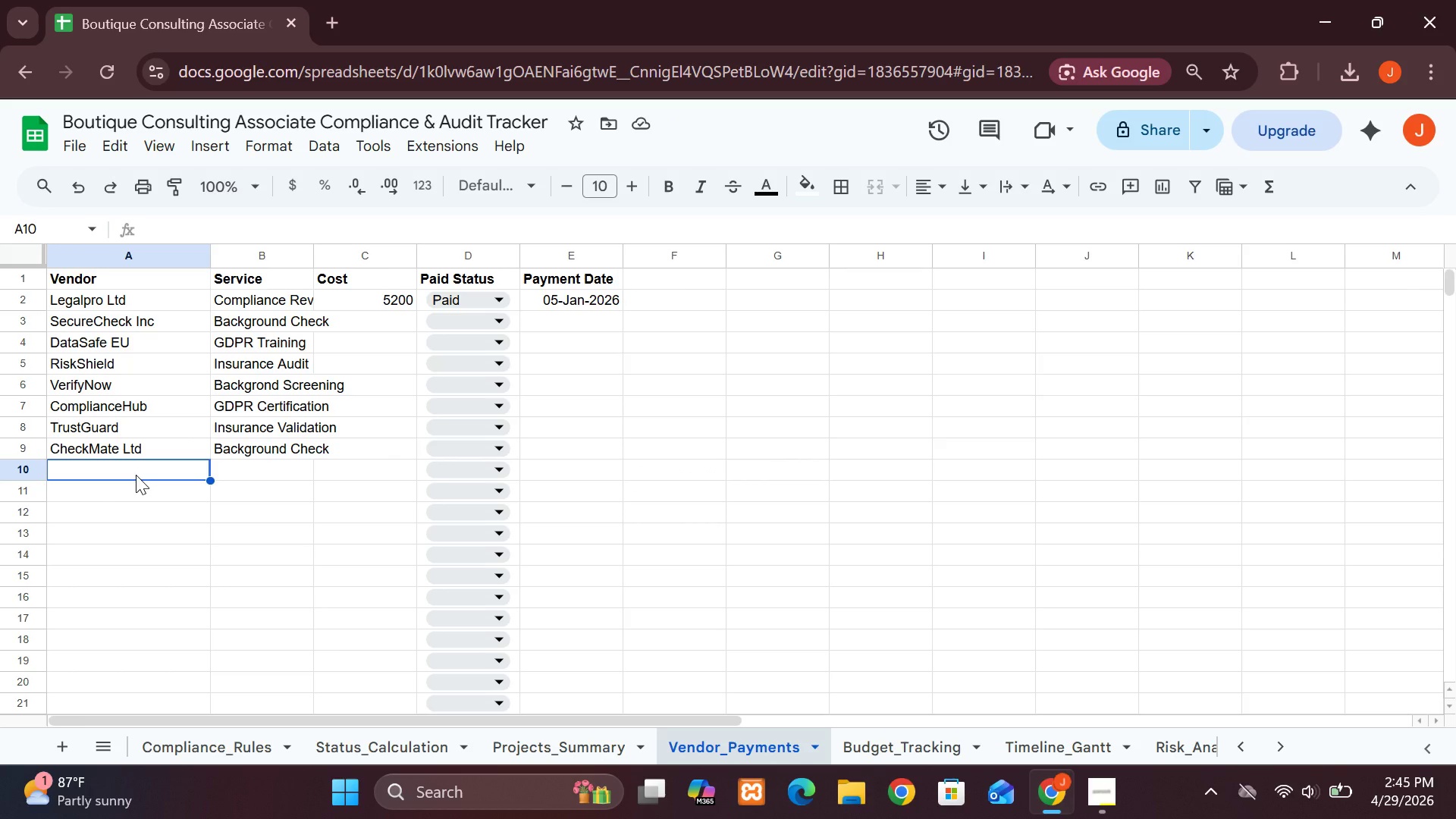 
type(EuroDataA)
key(Backspace)
type(Secure)
 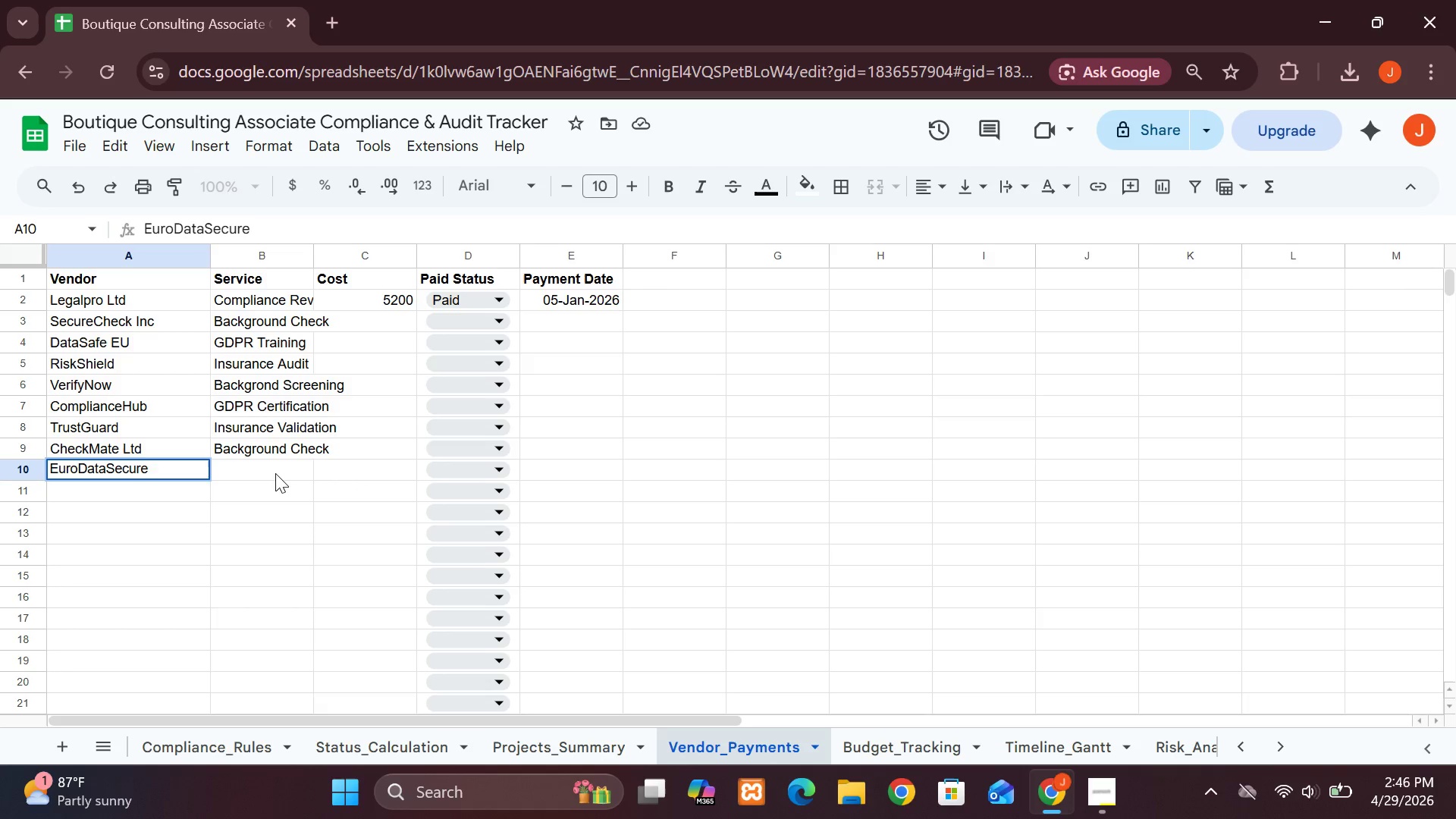 
left_click([276, 475])
 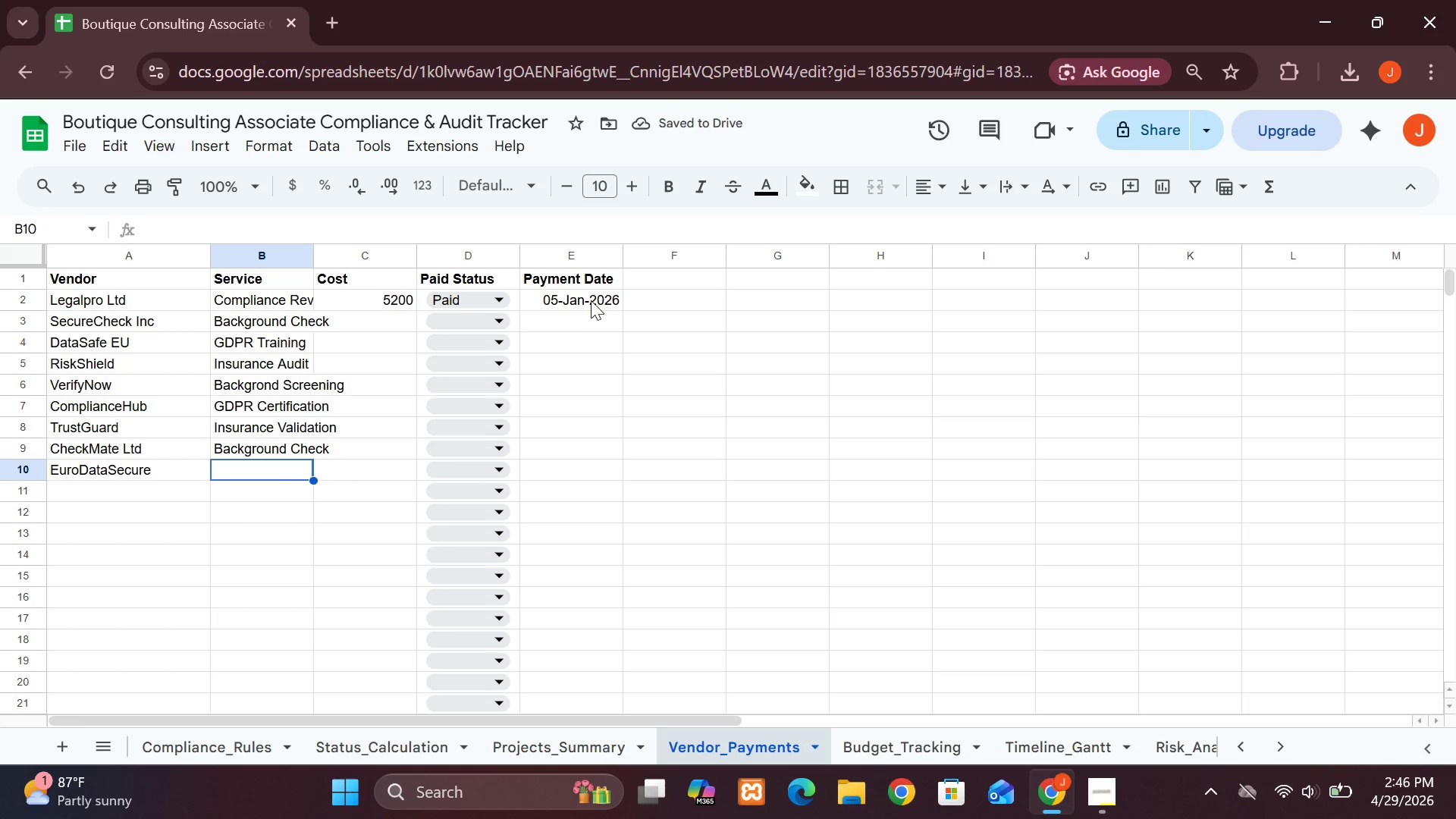 
wait(6.55)
 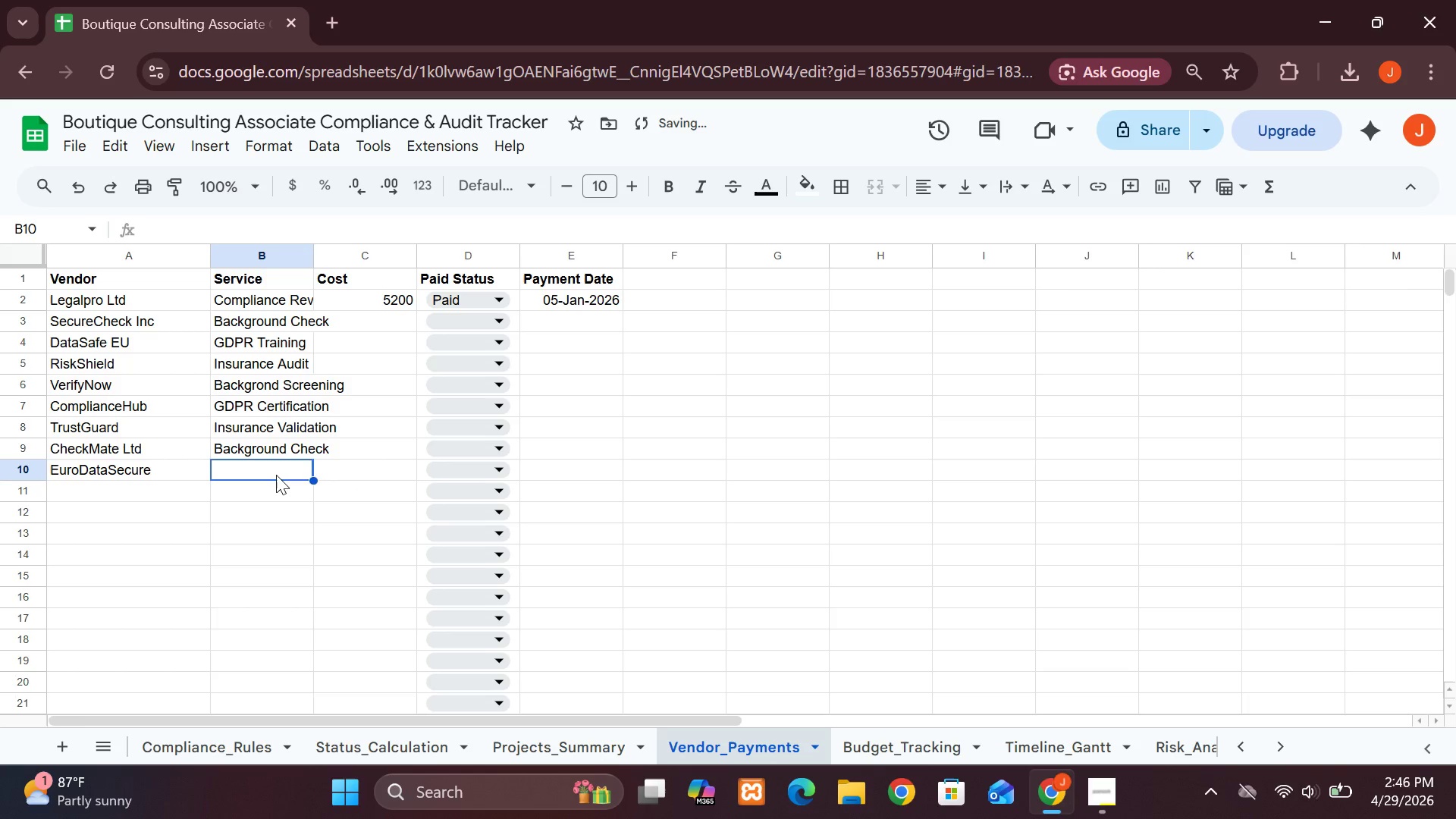 
left_click([549, 255])
 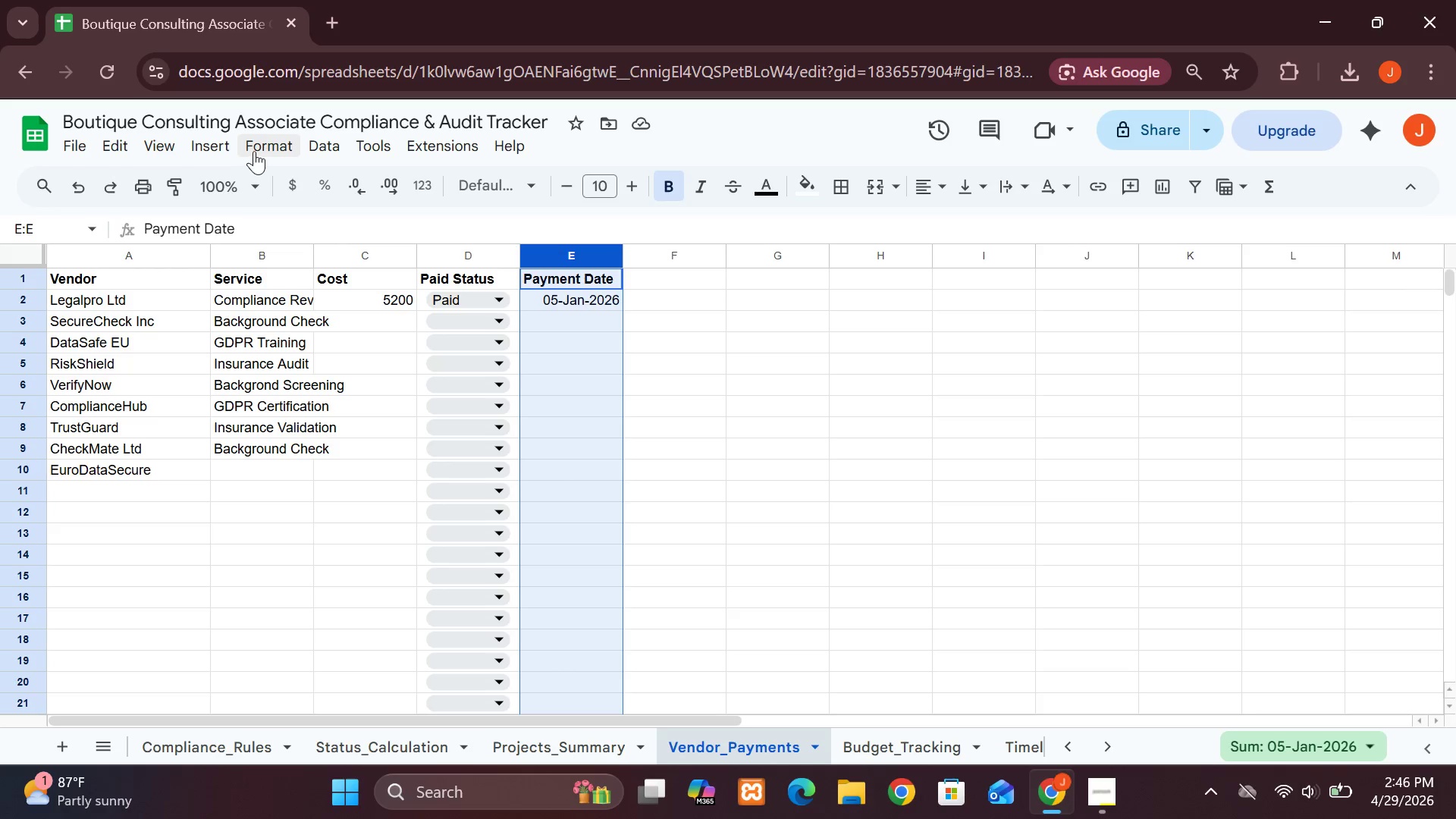 
left_click([256, 150])
 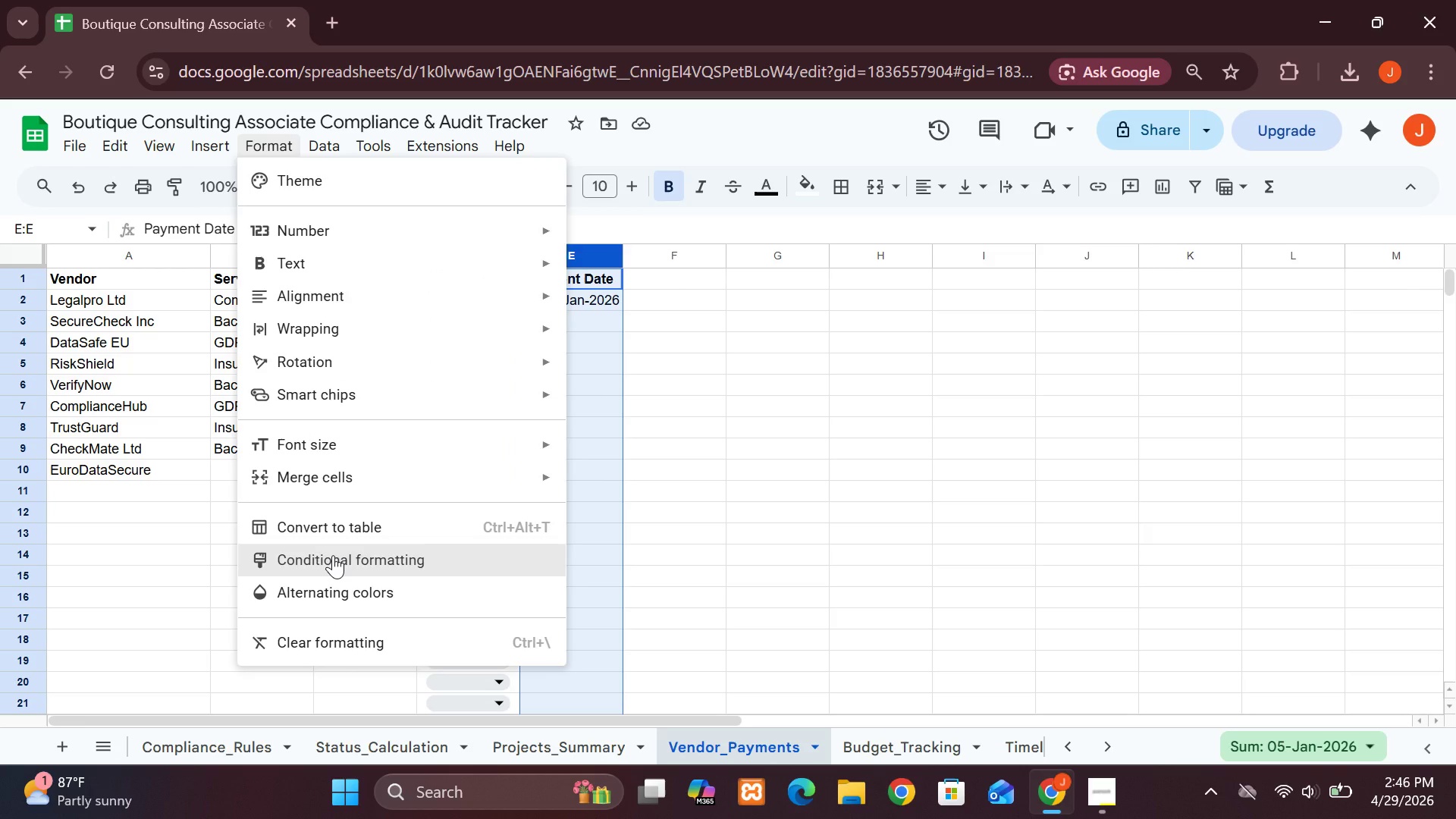 
left_click([333, 555])
 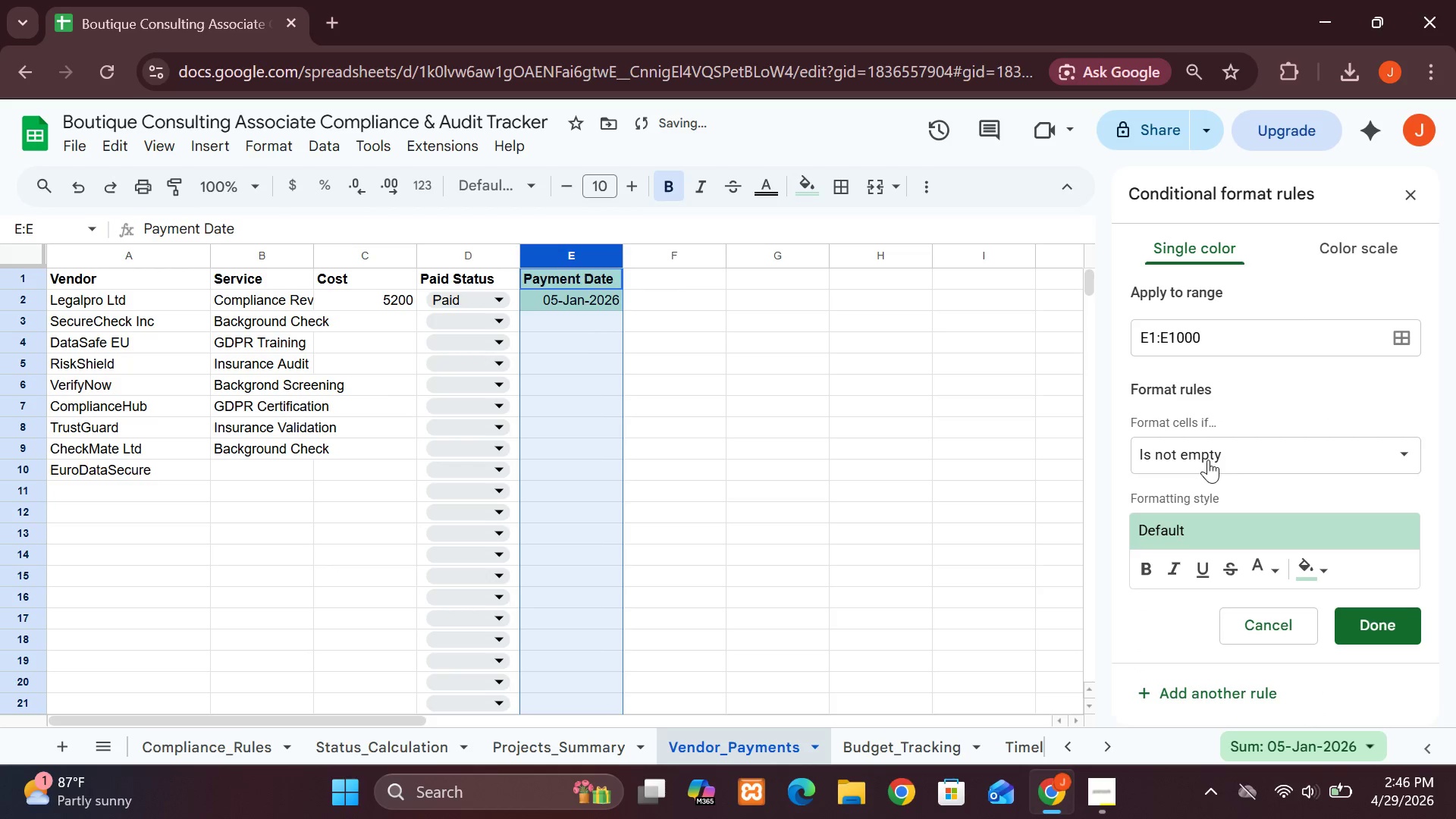 
left_click([1208, 460])
 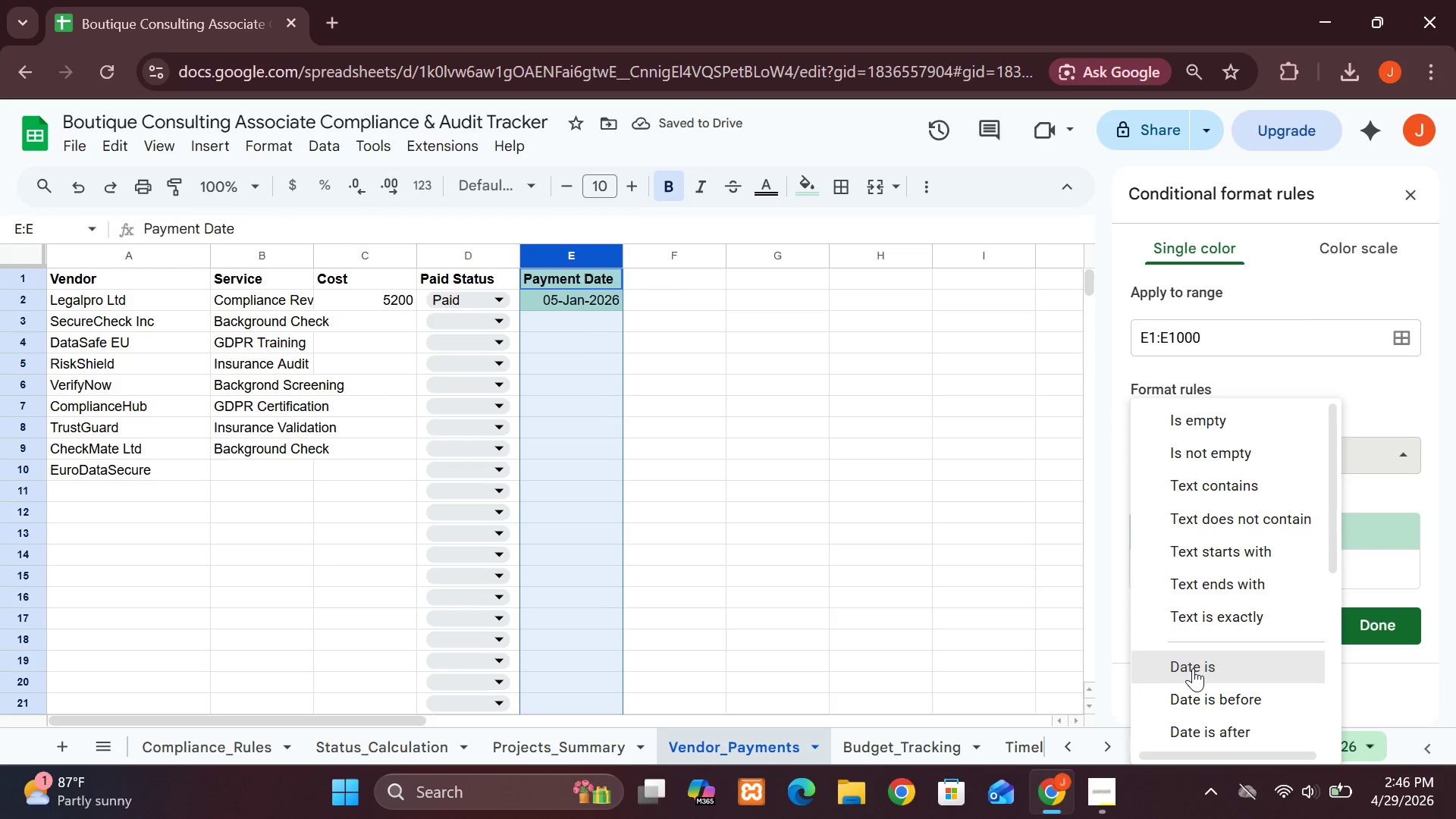 
left_click([1193, 668])
 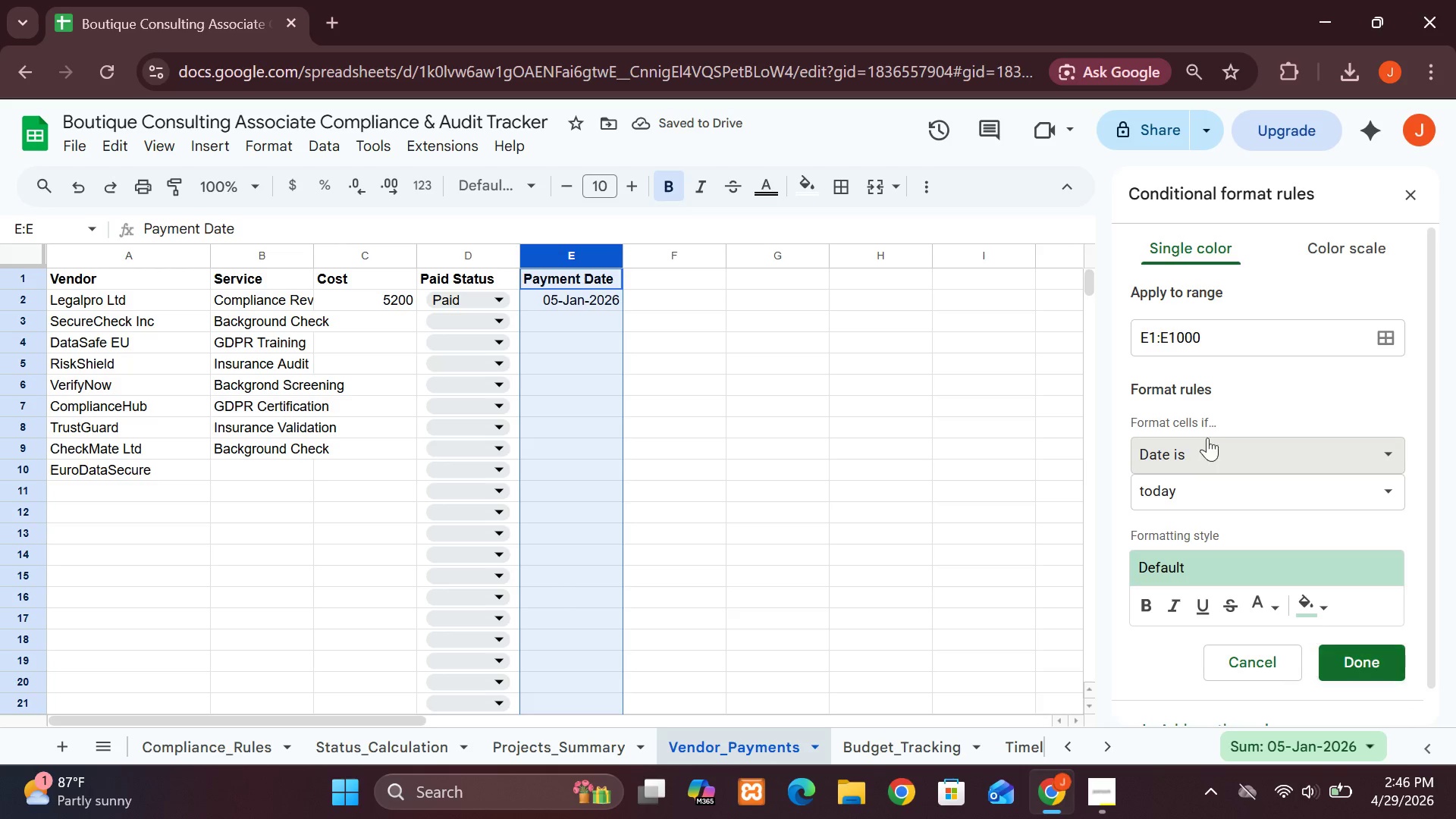 
wait(7.14)
 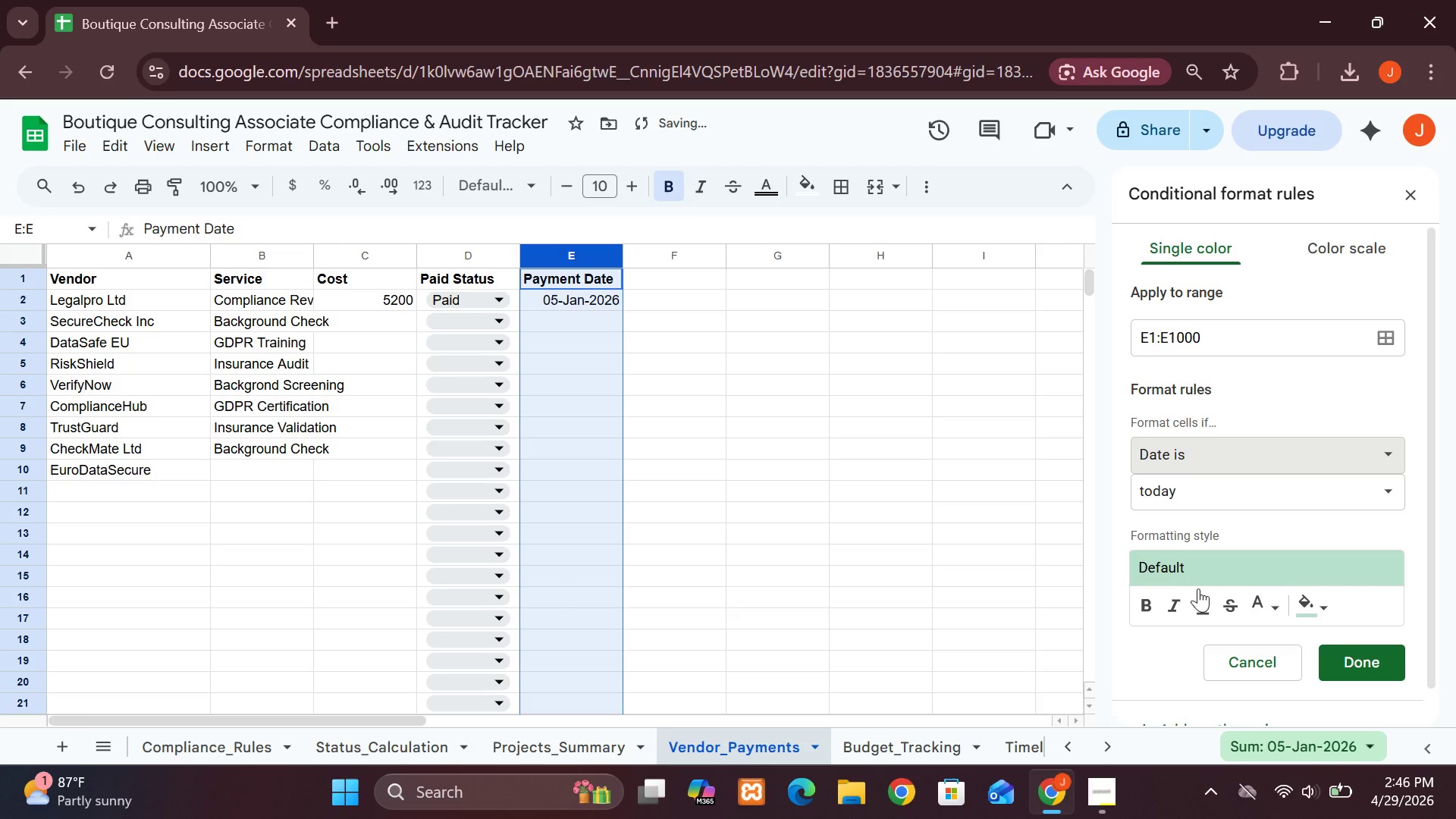 
left_click([1156, 338])
 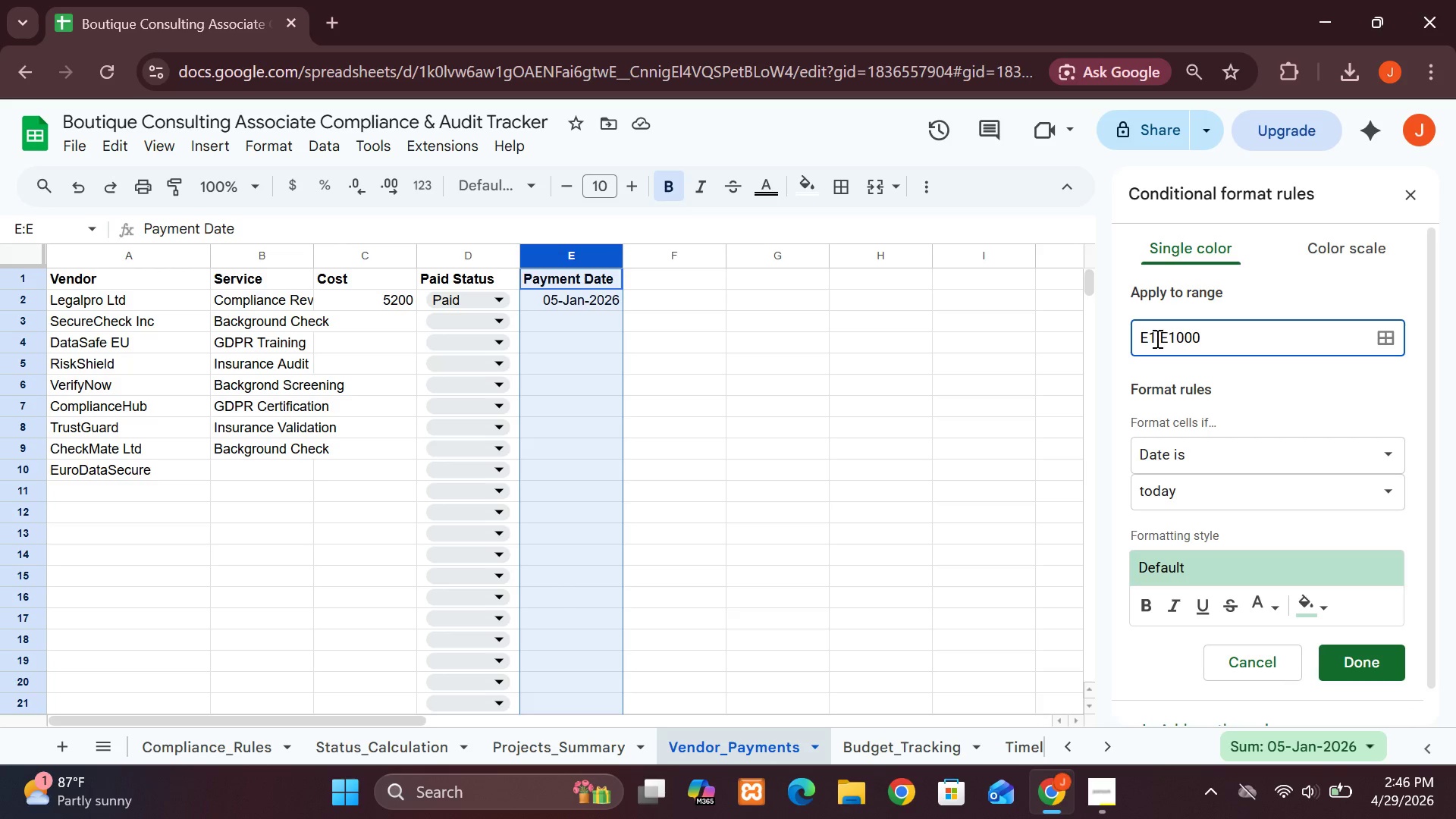 
key(Backspace)
 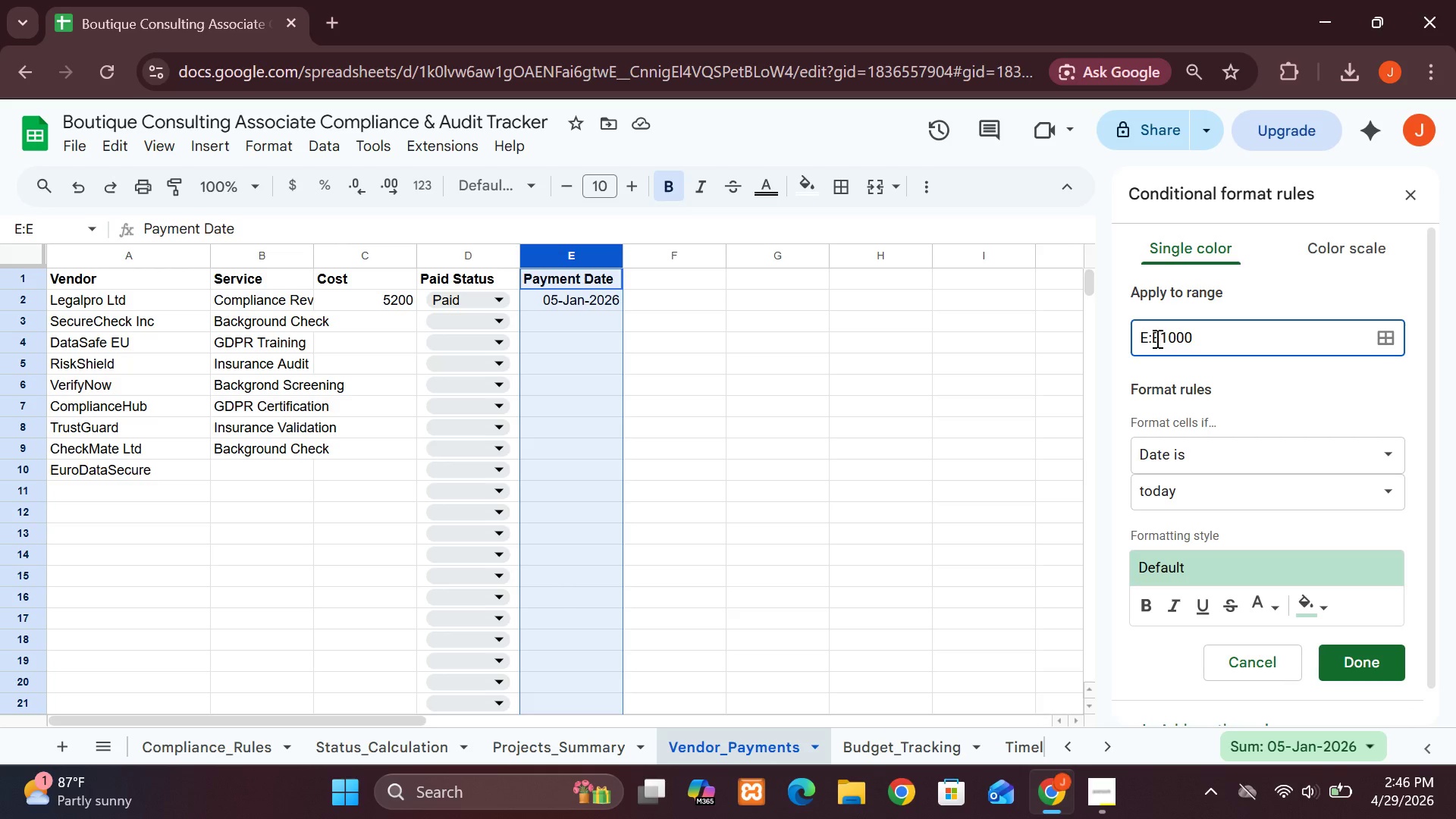 
key(2)
 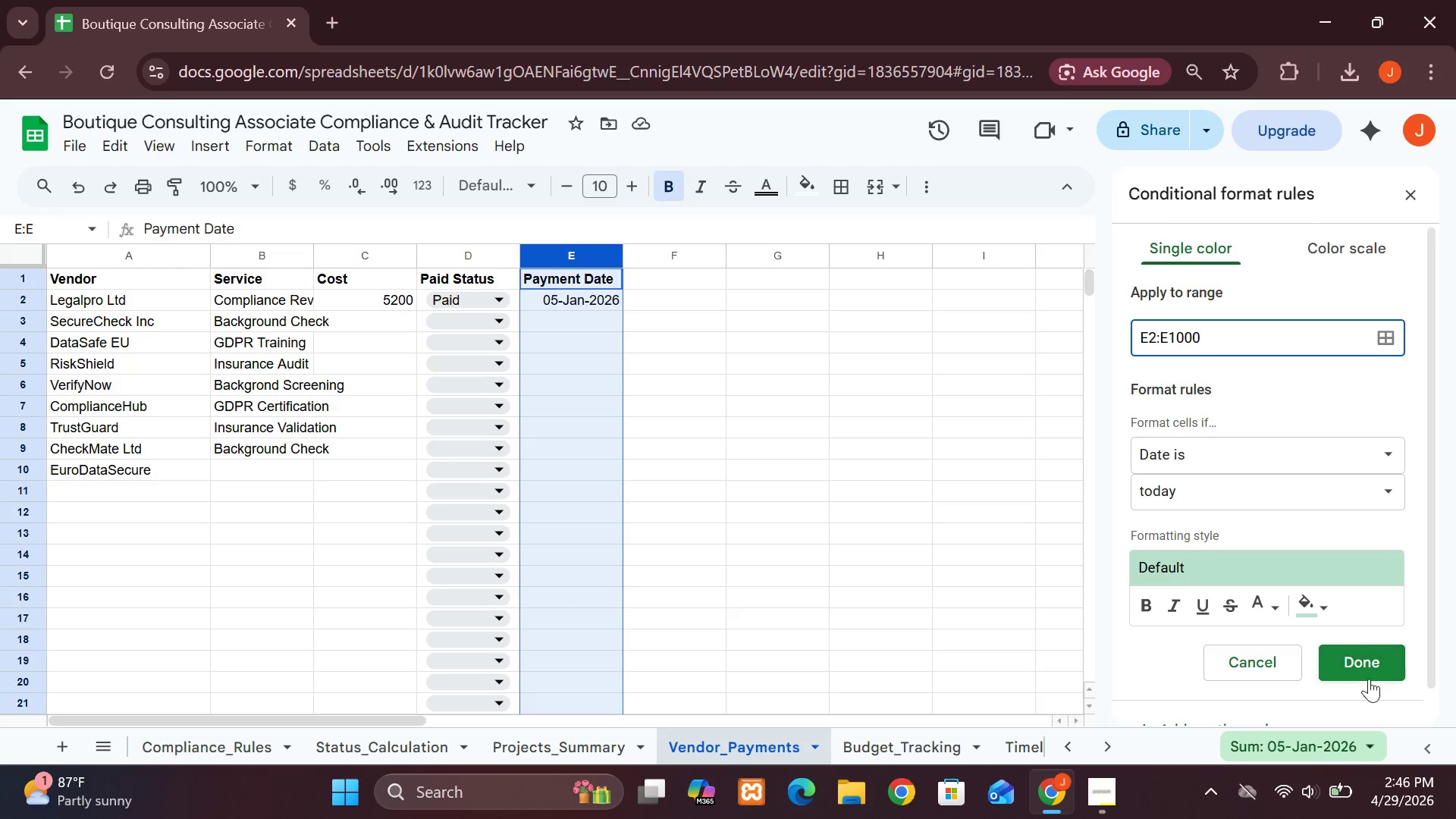 
left_click([1369, 660])
 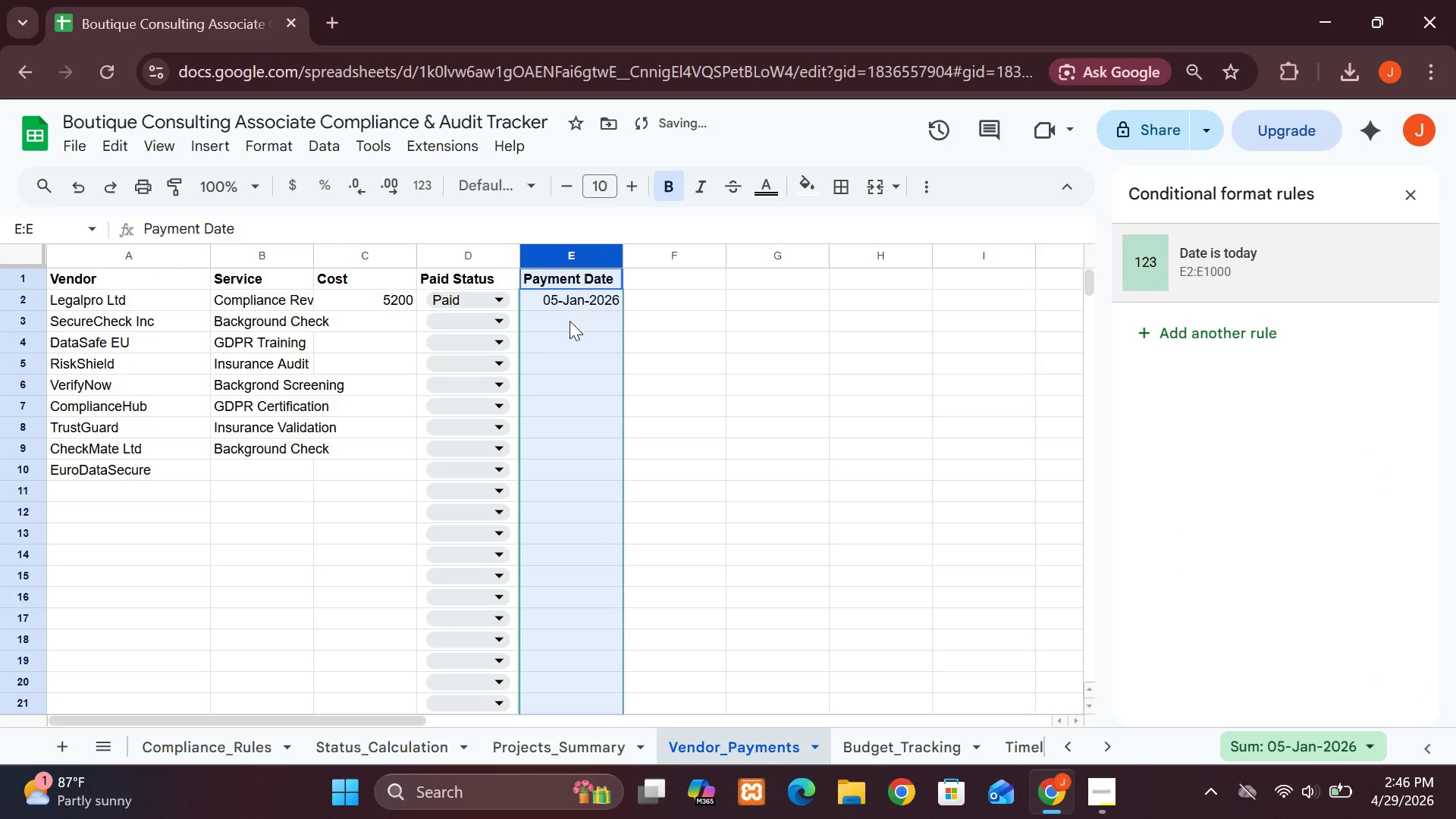 
left_click([570, 321])
 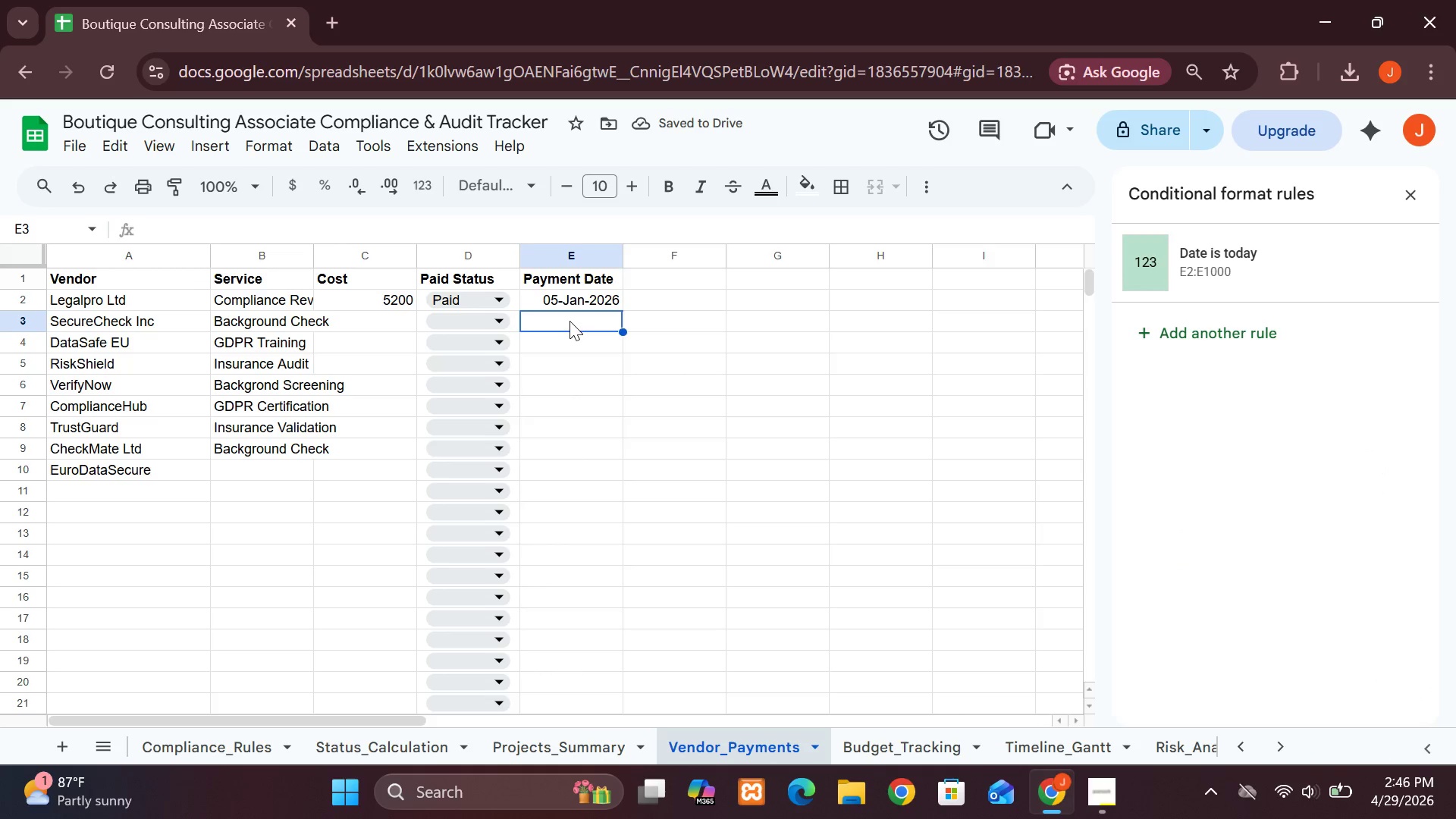 
double_click([570, 321])
 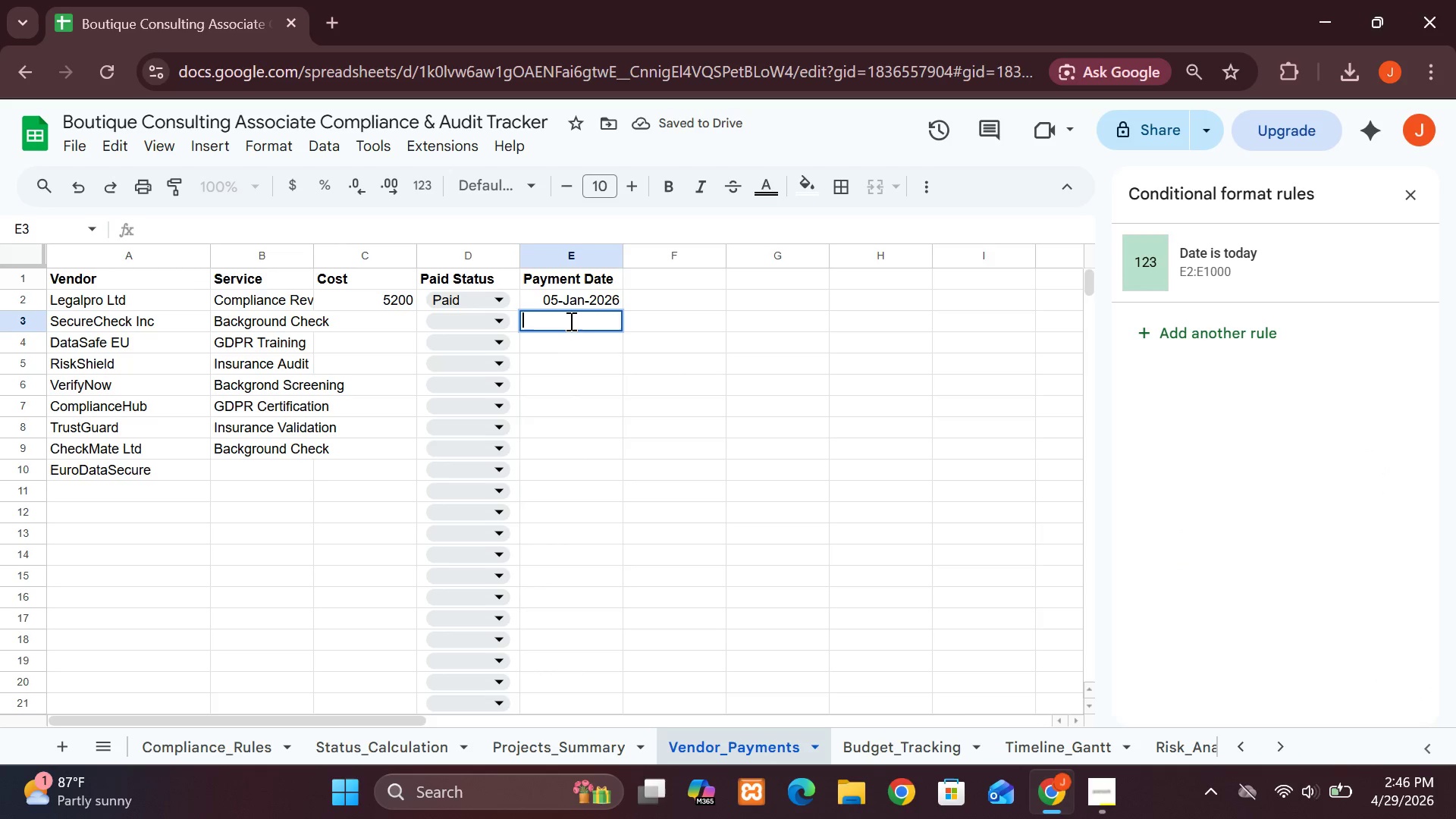 
double_click([570, 321])
 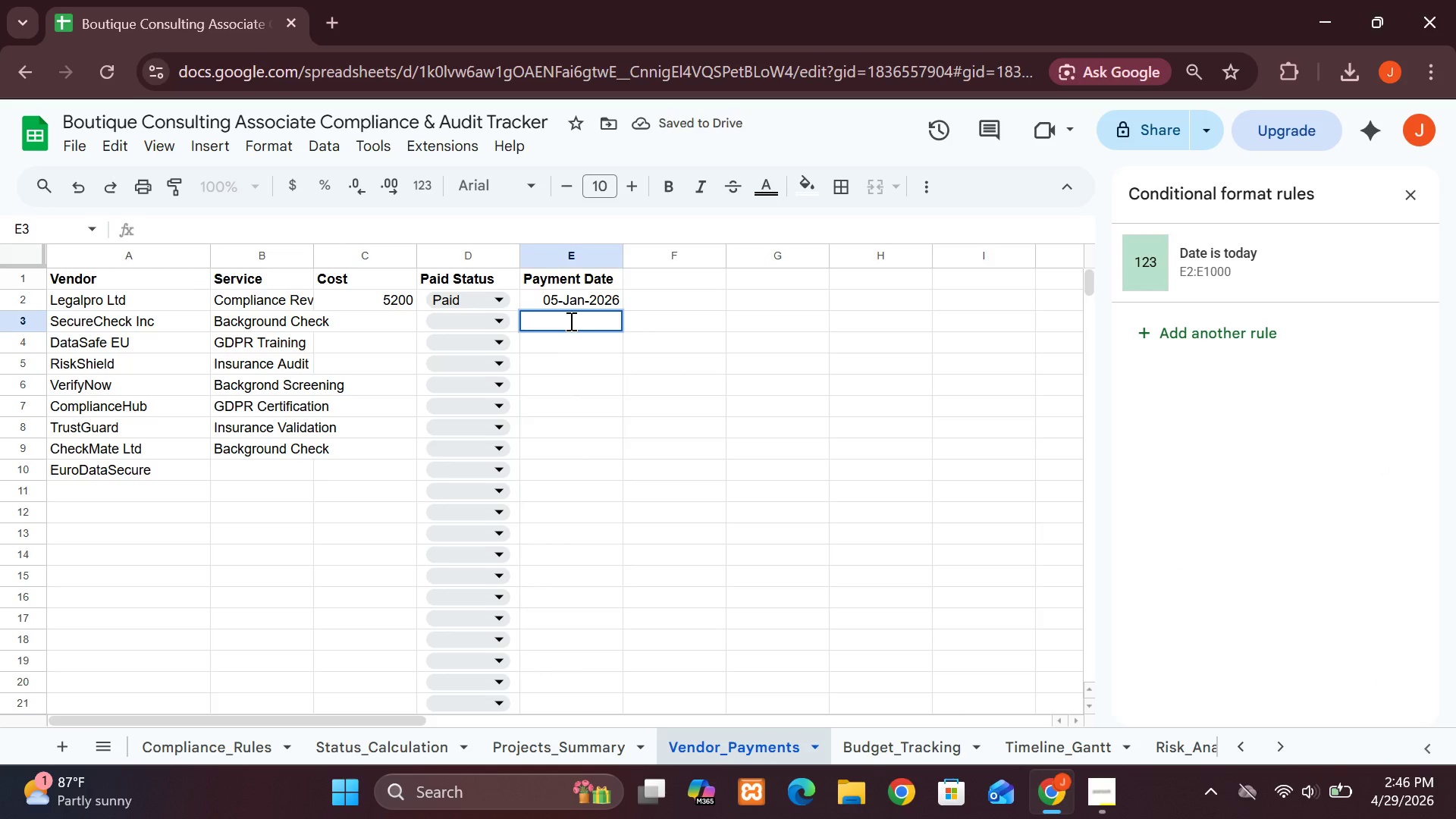 
double_click([570, 321])
 